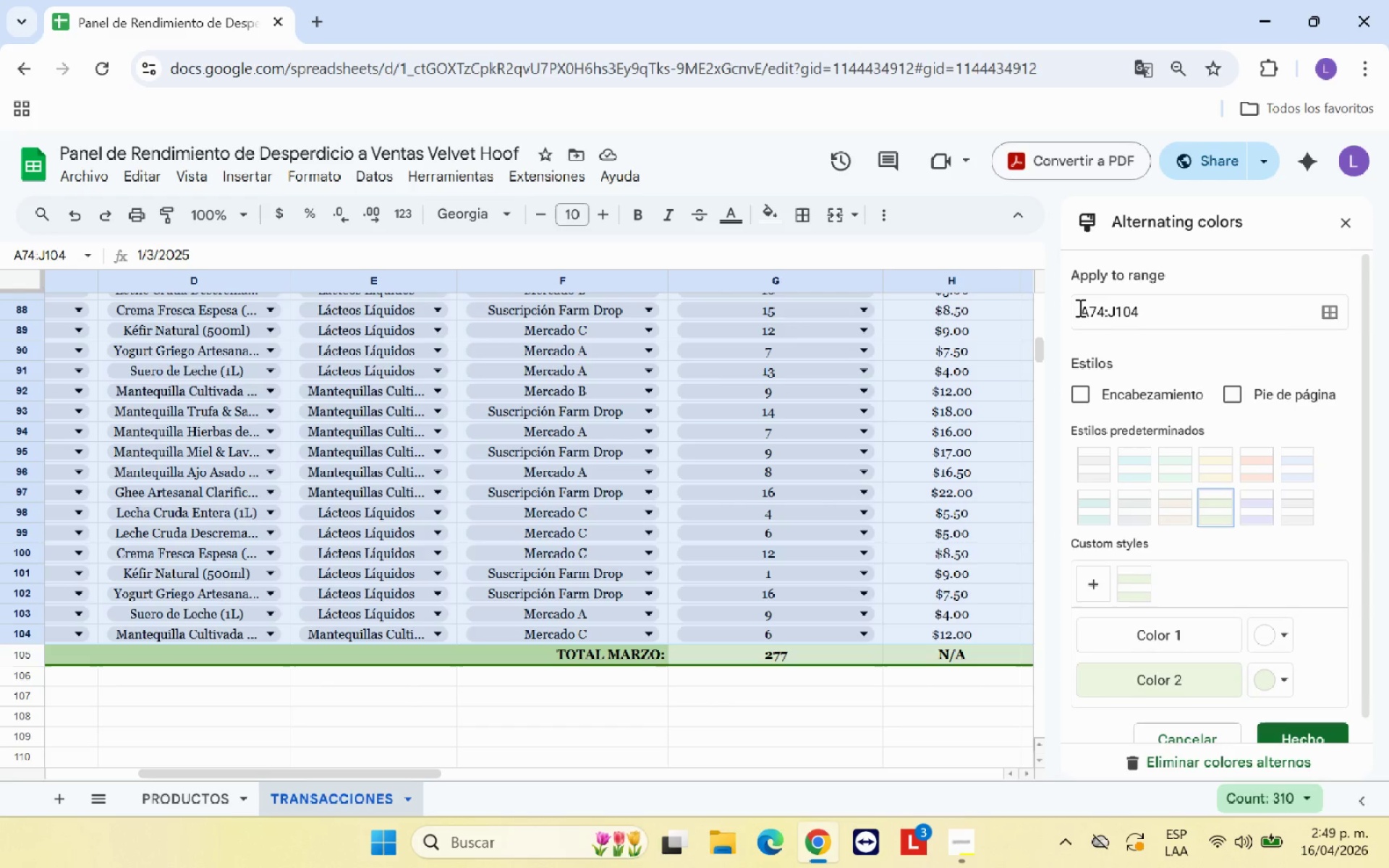 
left_click([1079, 307])
 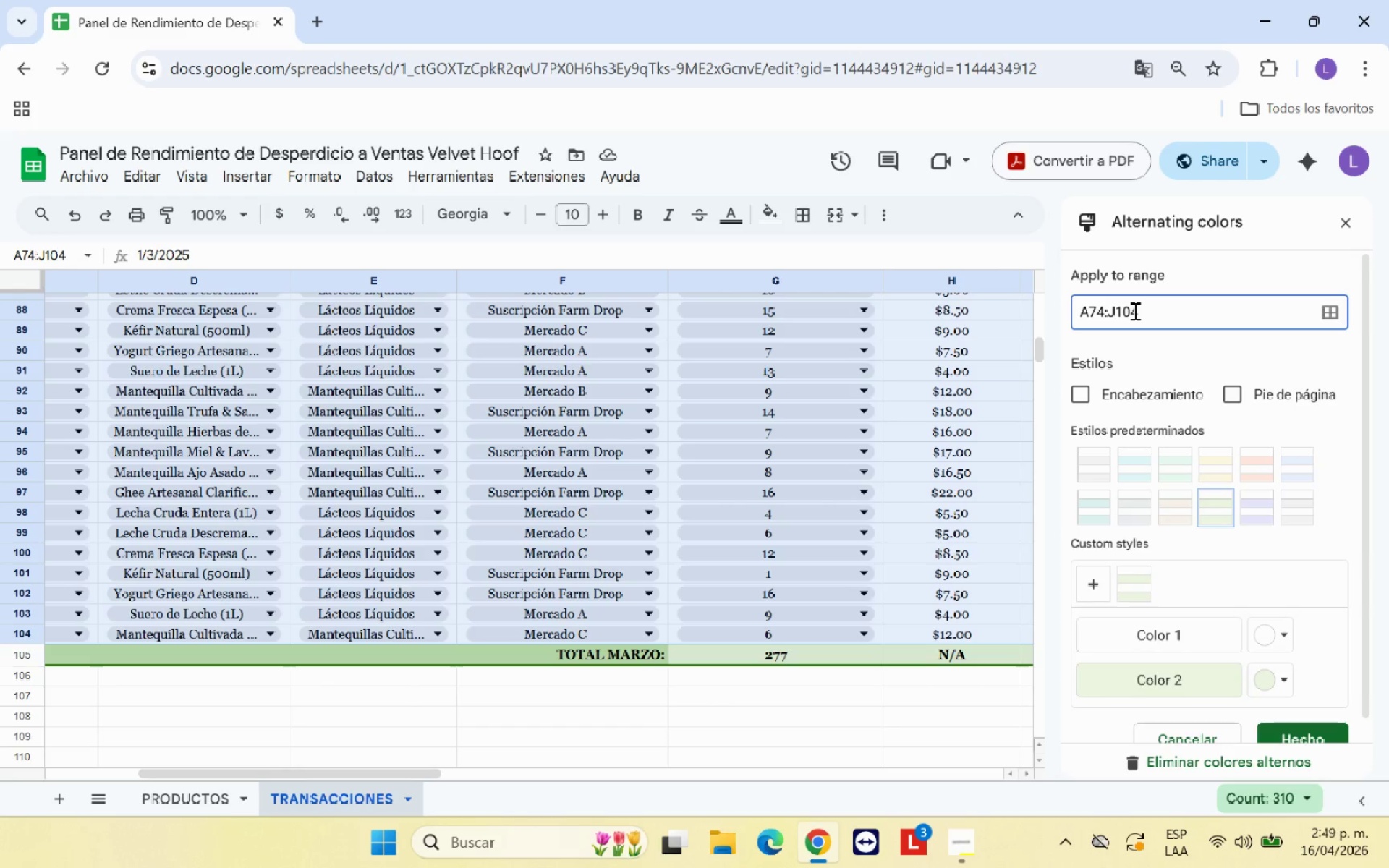 
key(Shift+4)
 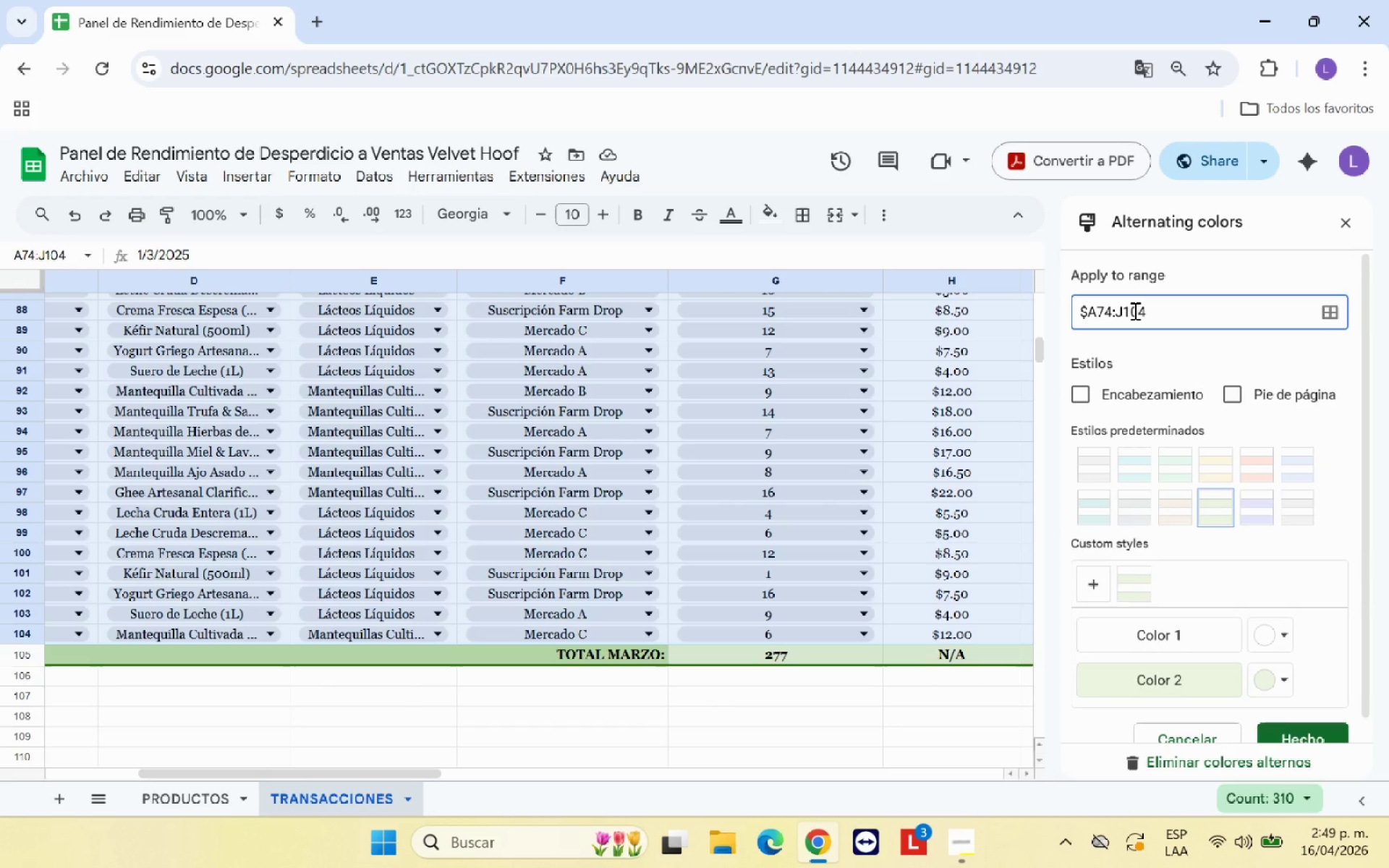 
key(ArrowRight)
 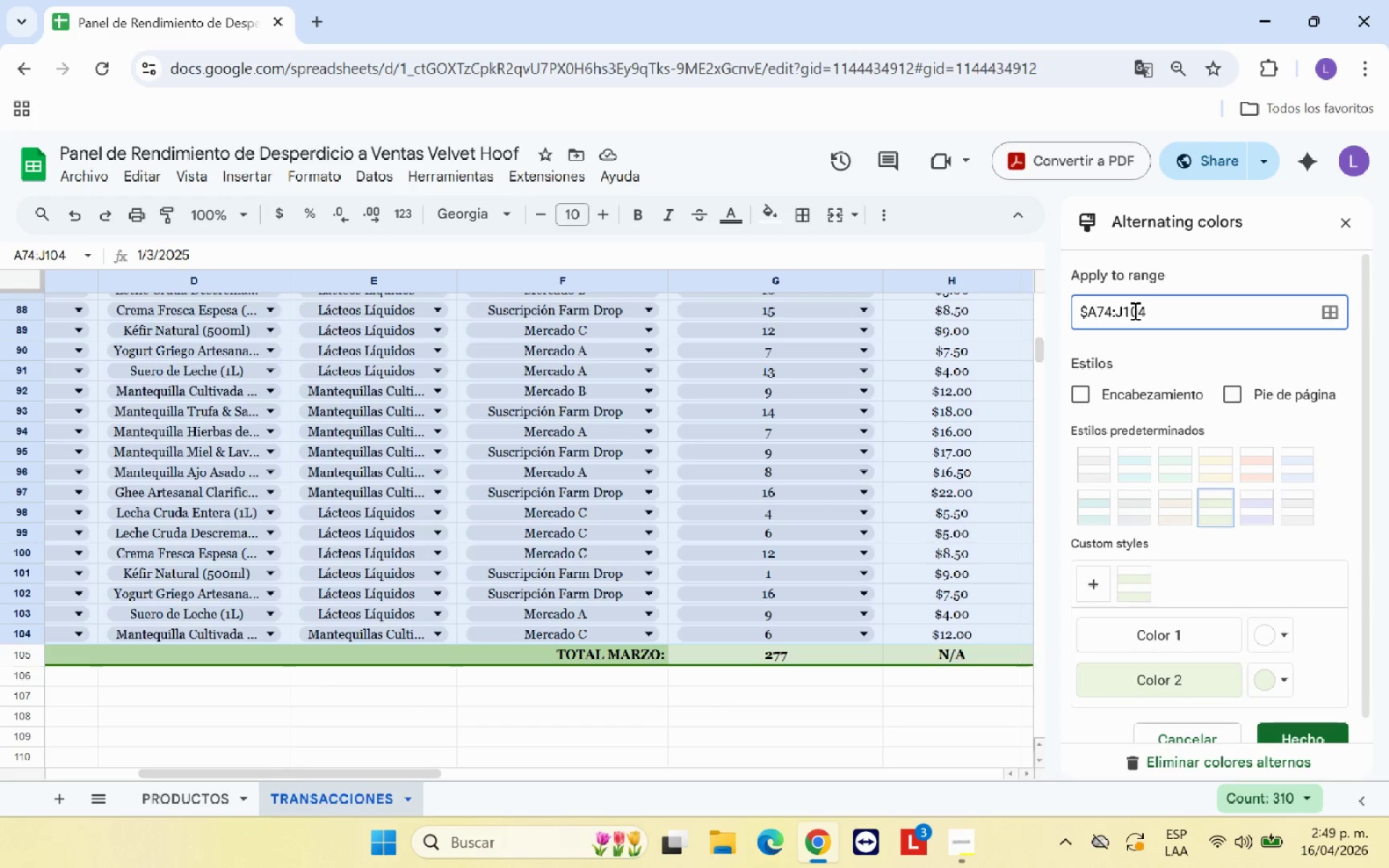 
key(Shift+ShiftRight)
 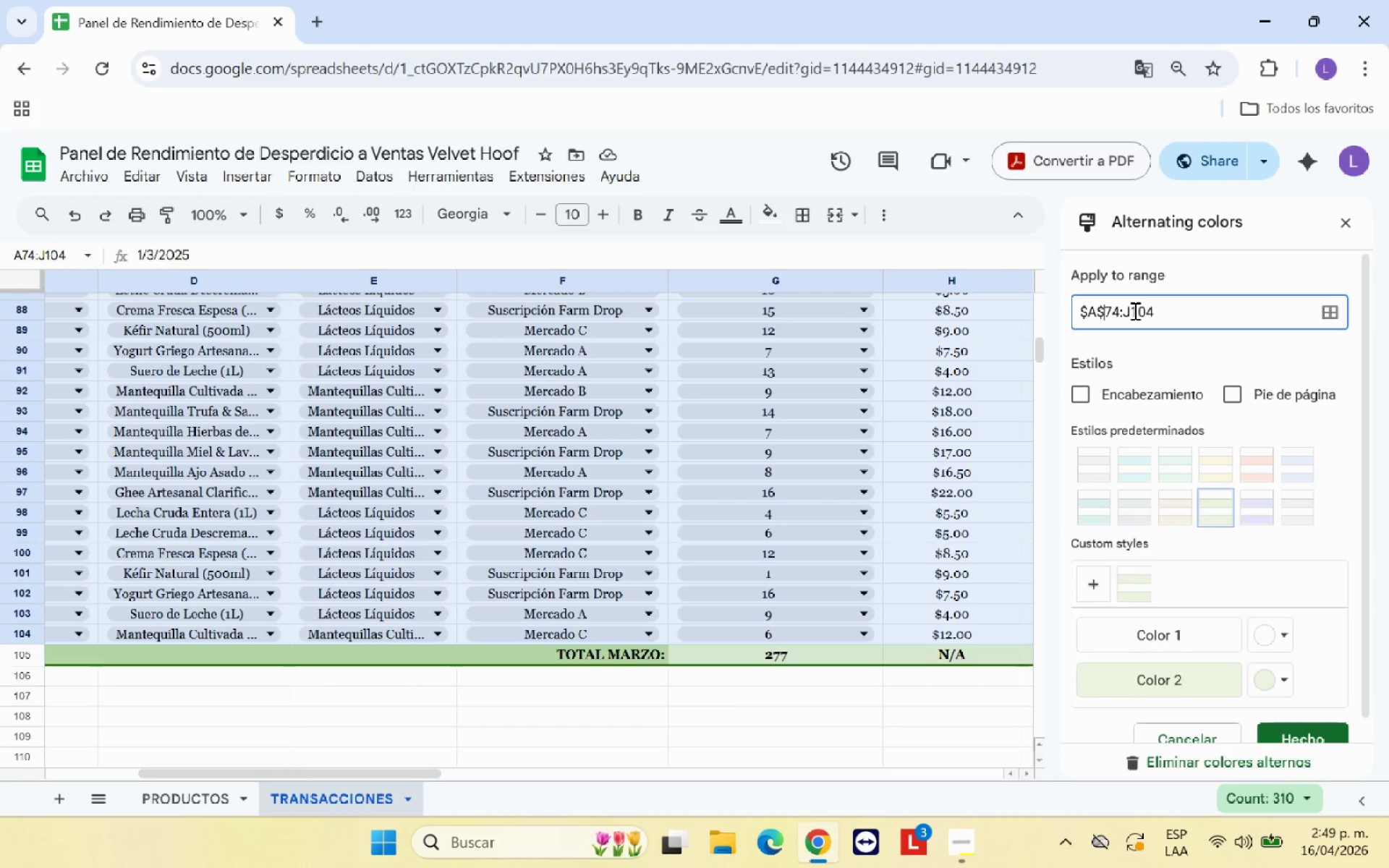 
key(Shift+4)
 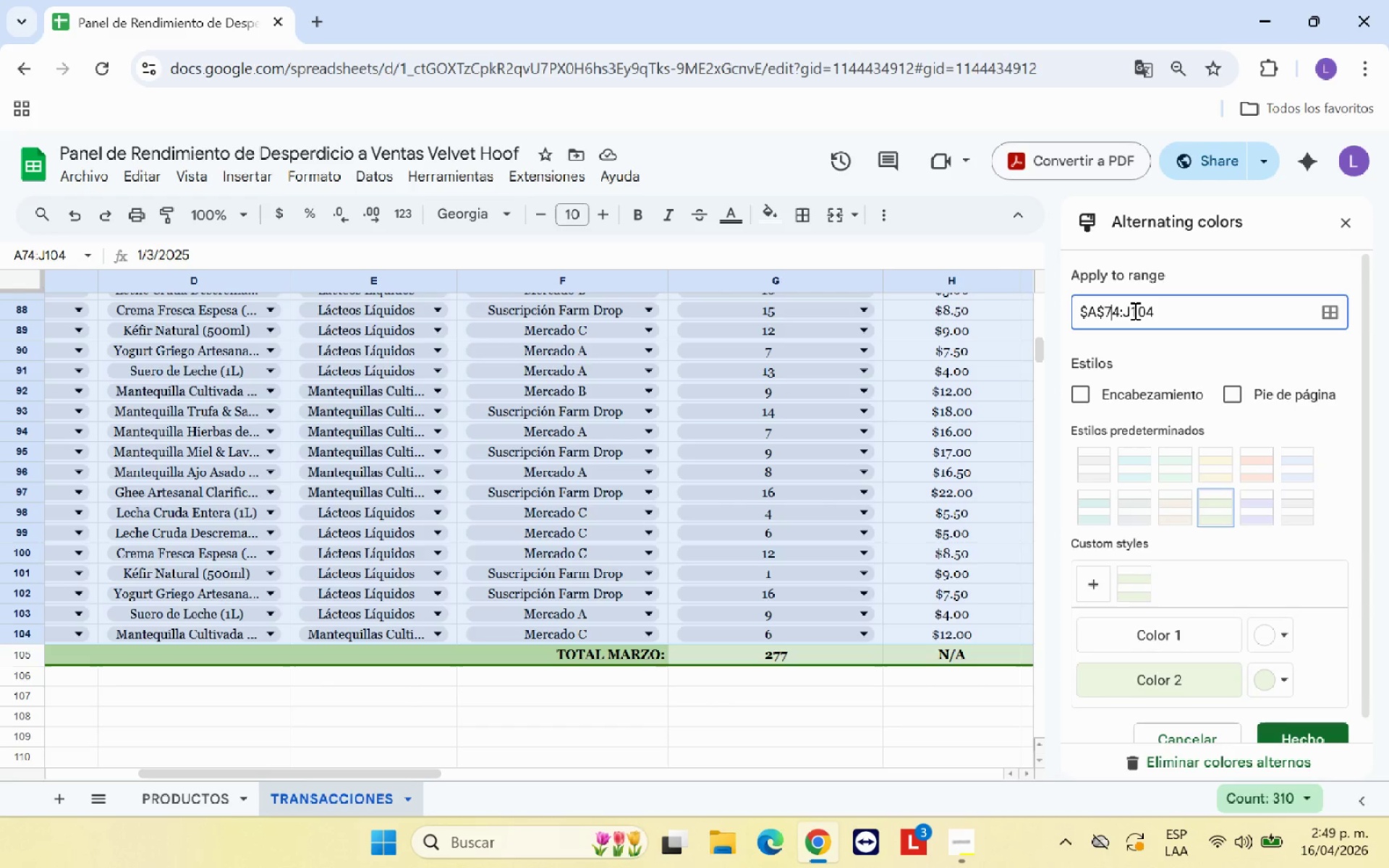 
key(ArrowRight)
 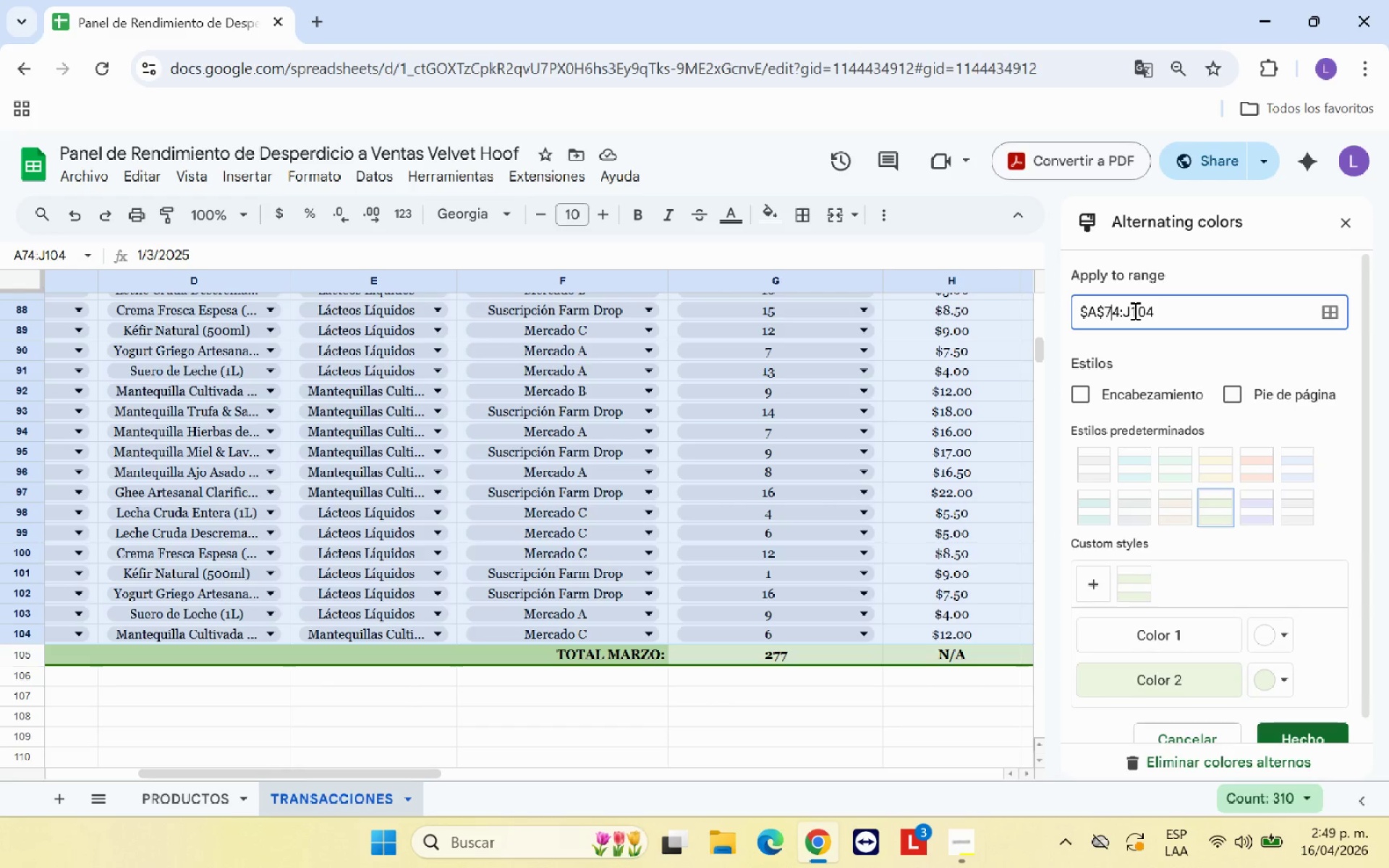 
key(ArrowRight)
 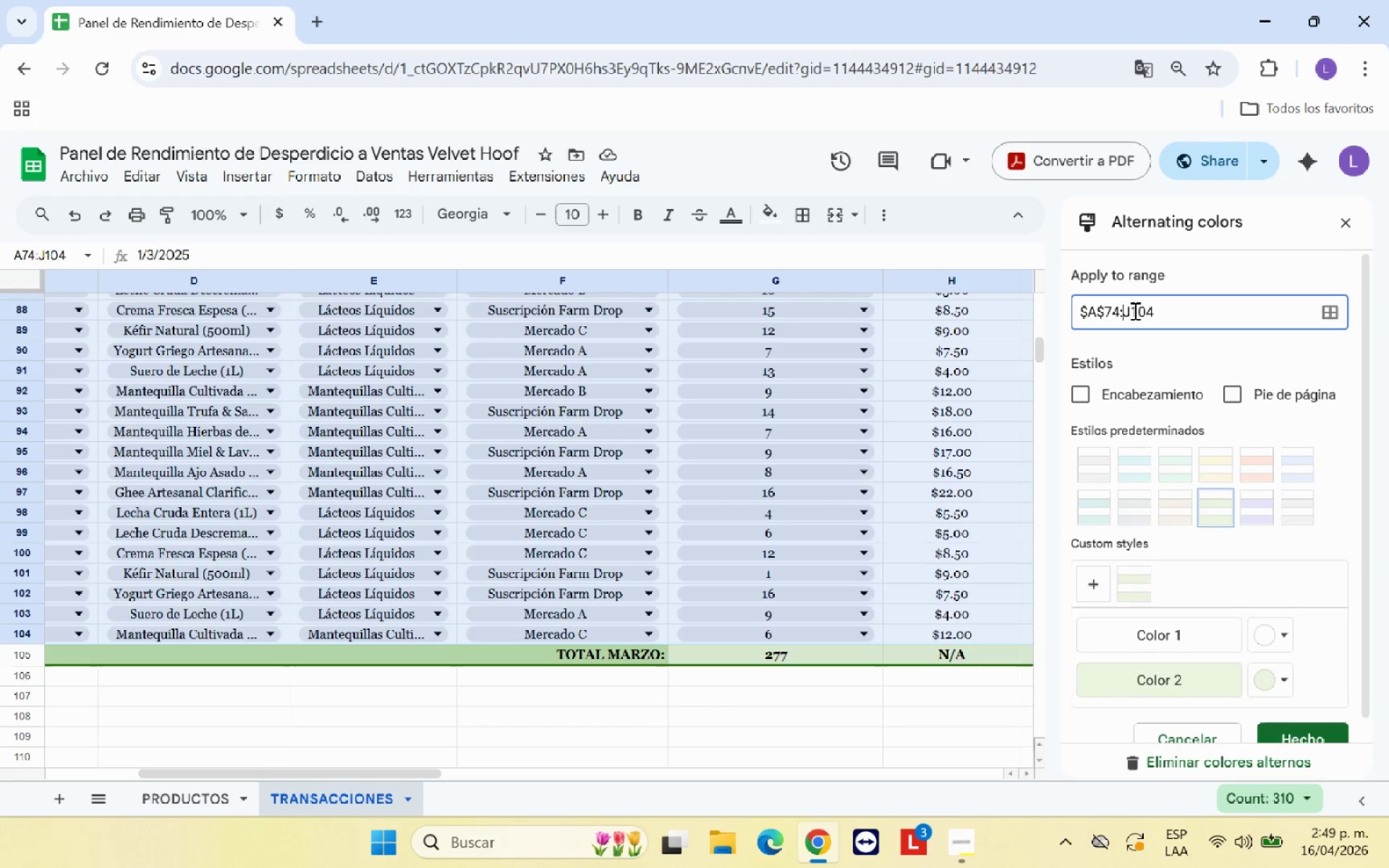 
key(ArrowRight)
 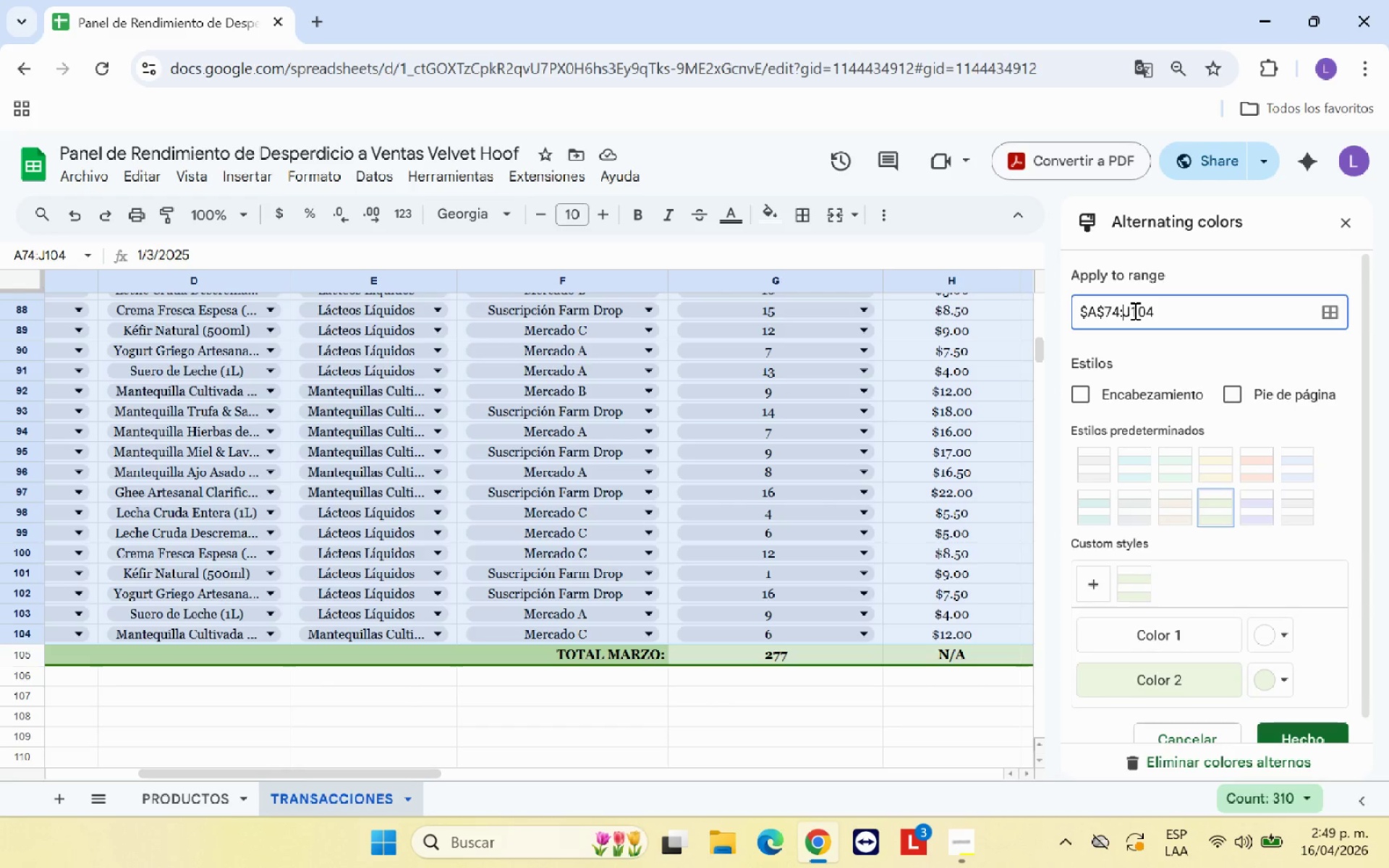 
key(Shift+4)
 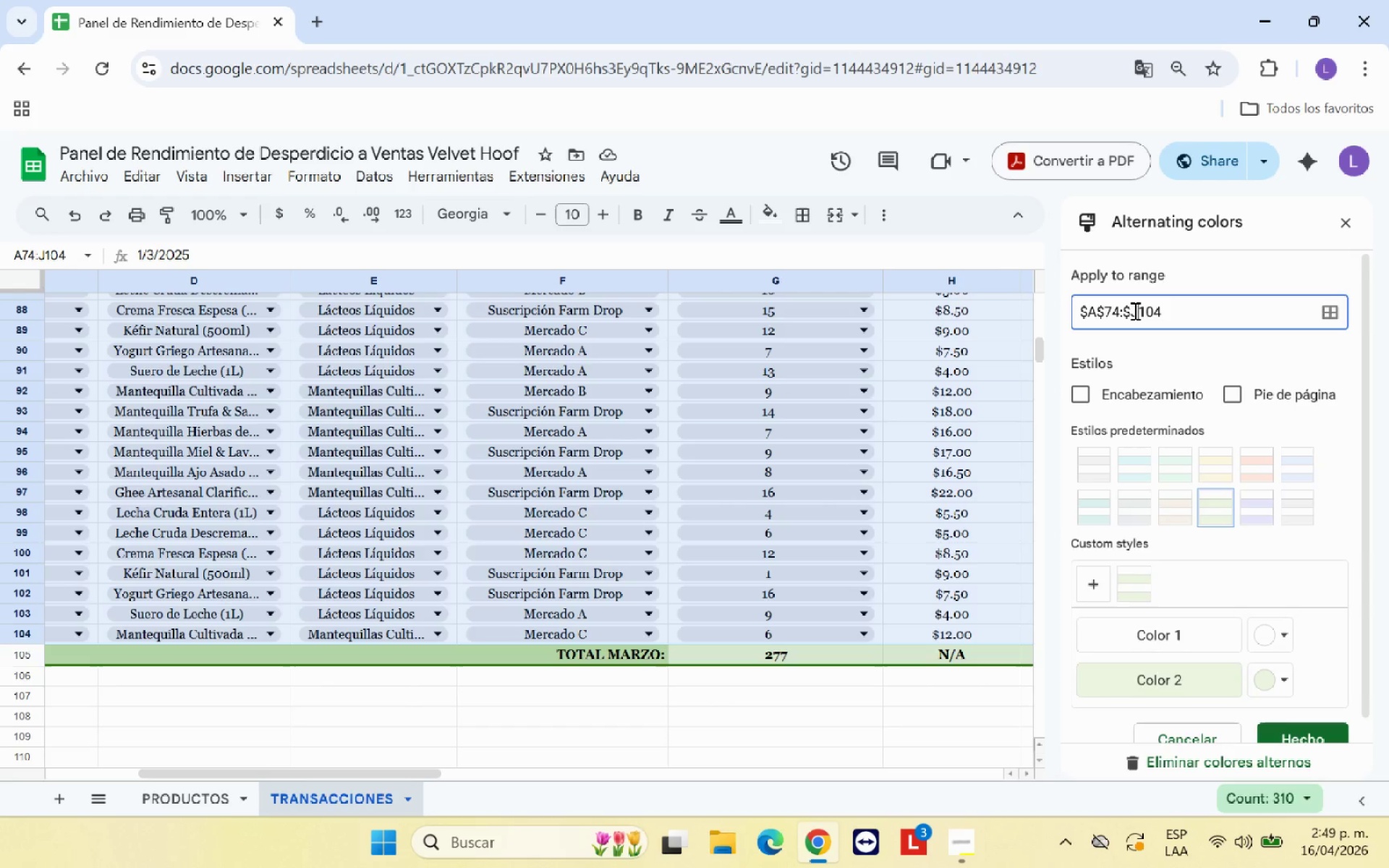 
key(ArrowRight)
 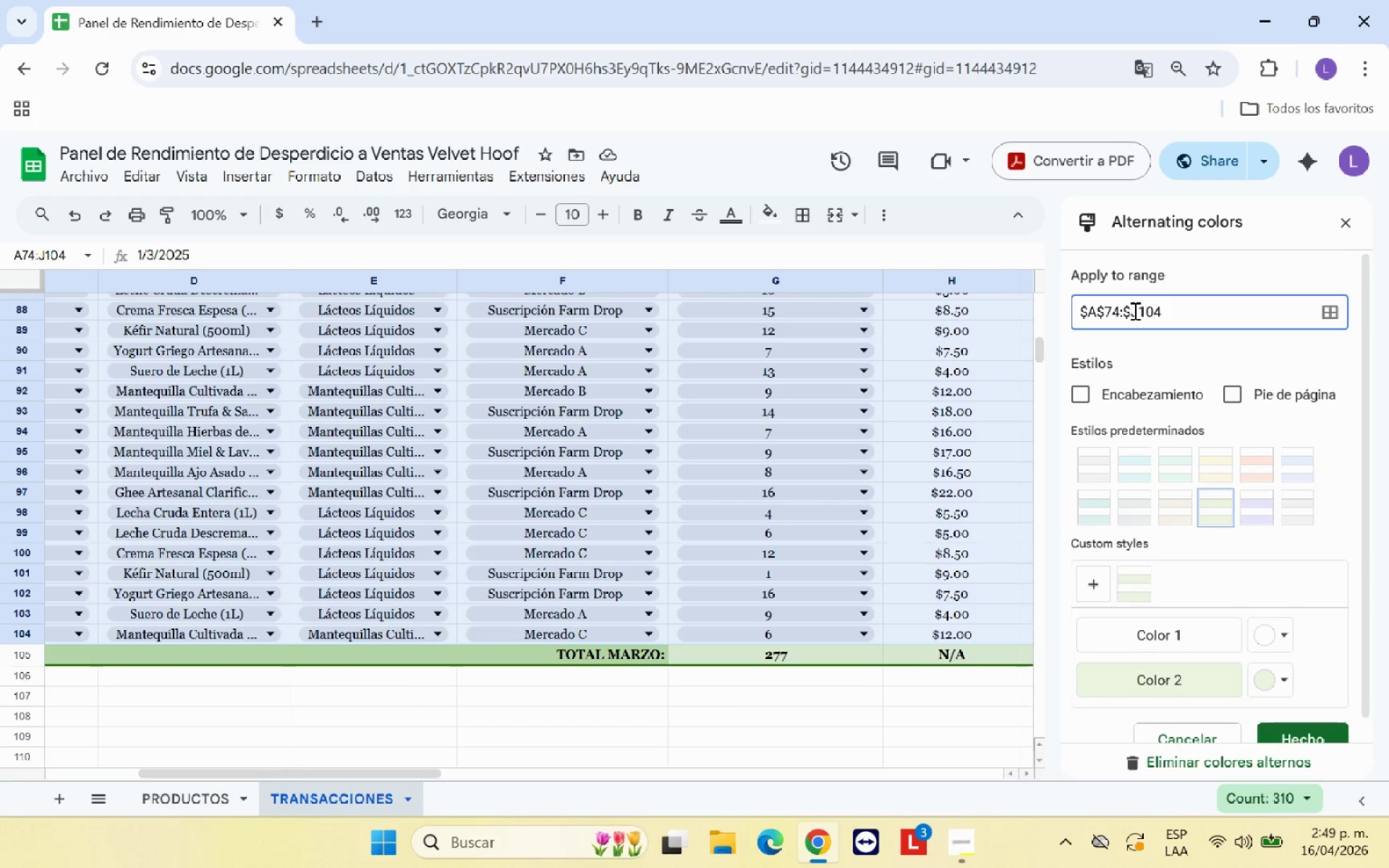 
key(Shift+4)
 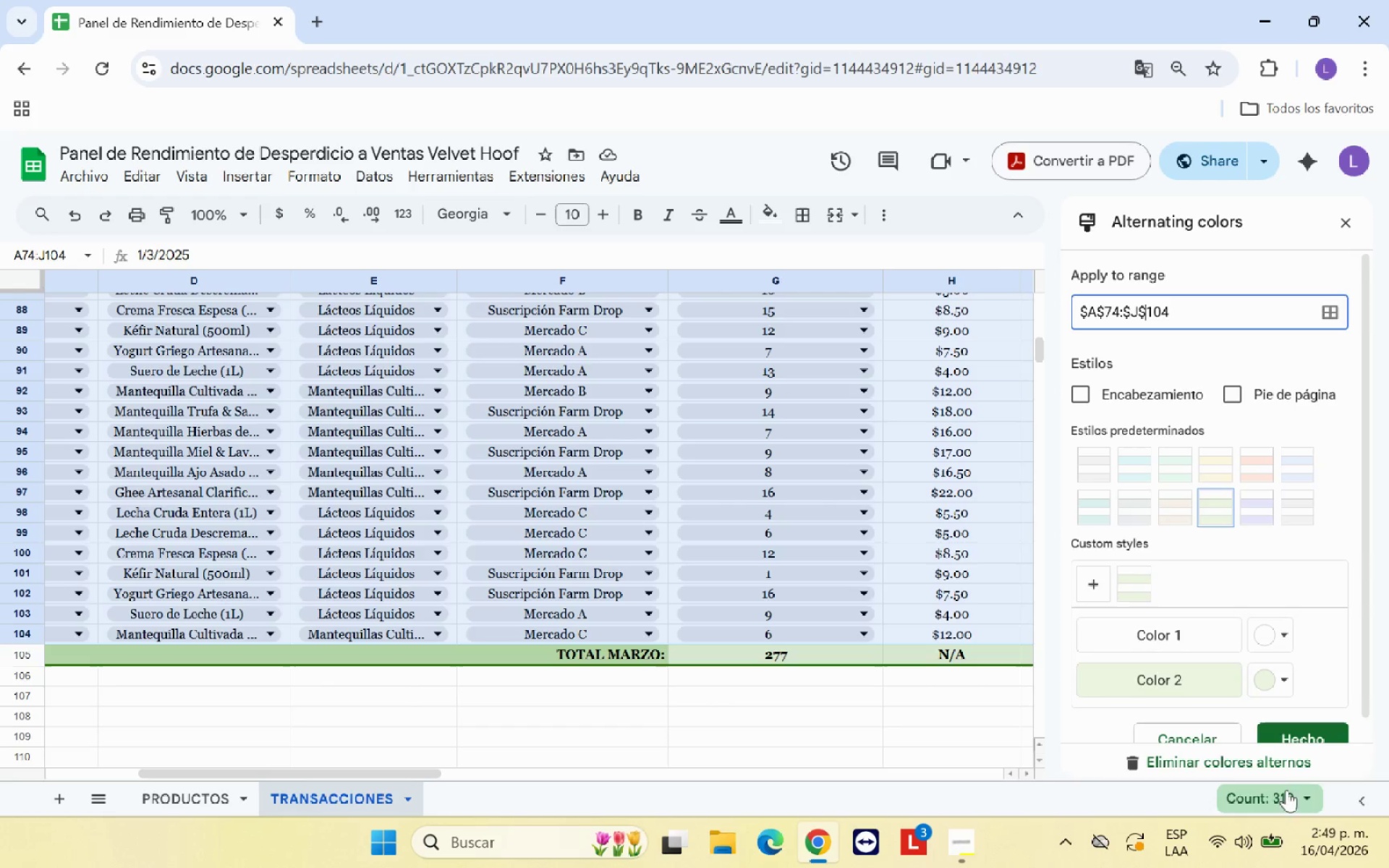 
left_click([1307, 723])
 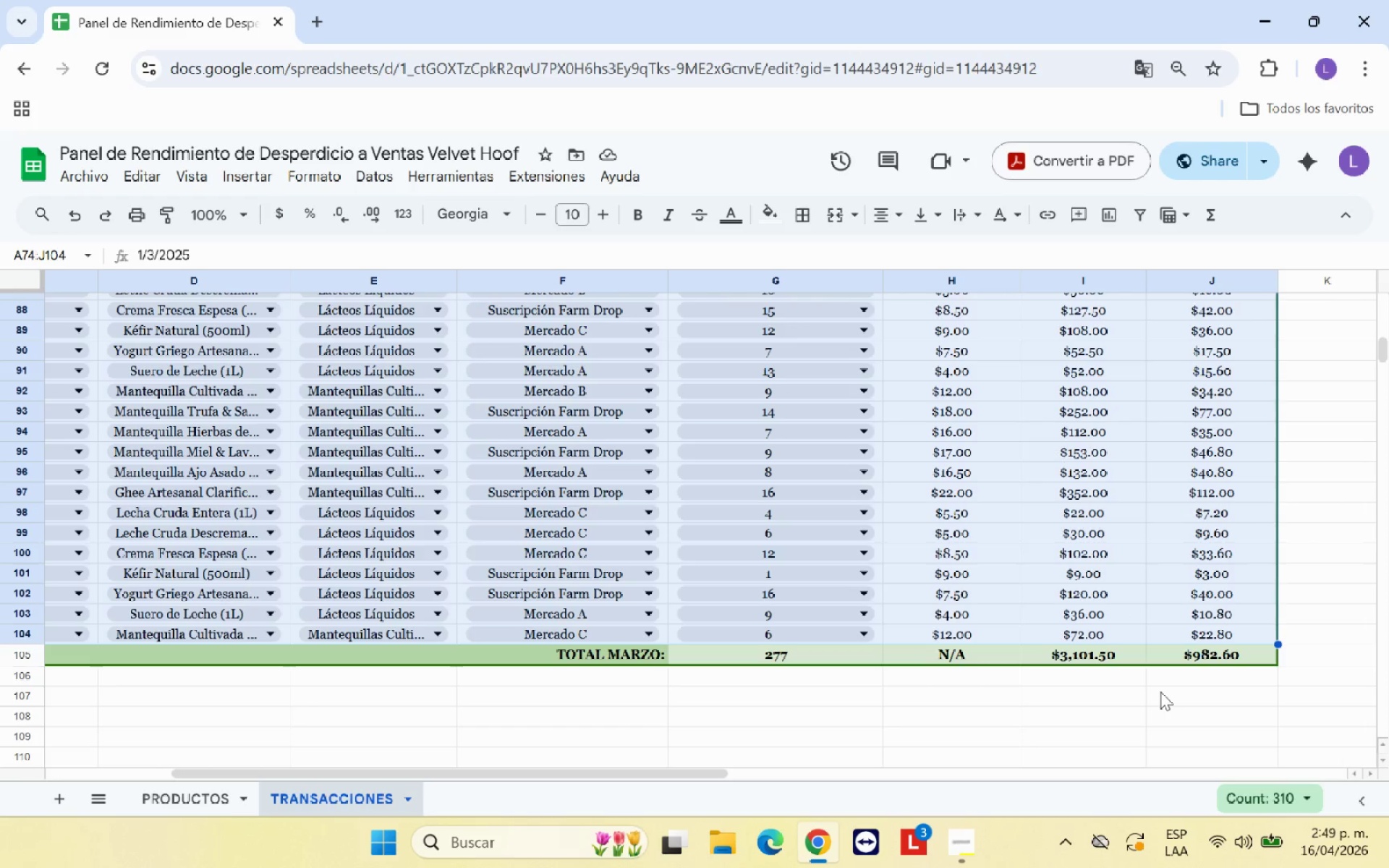 
wait(18.91)
 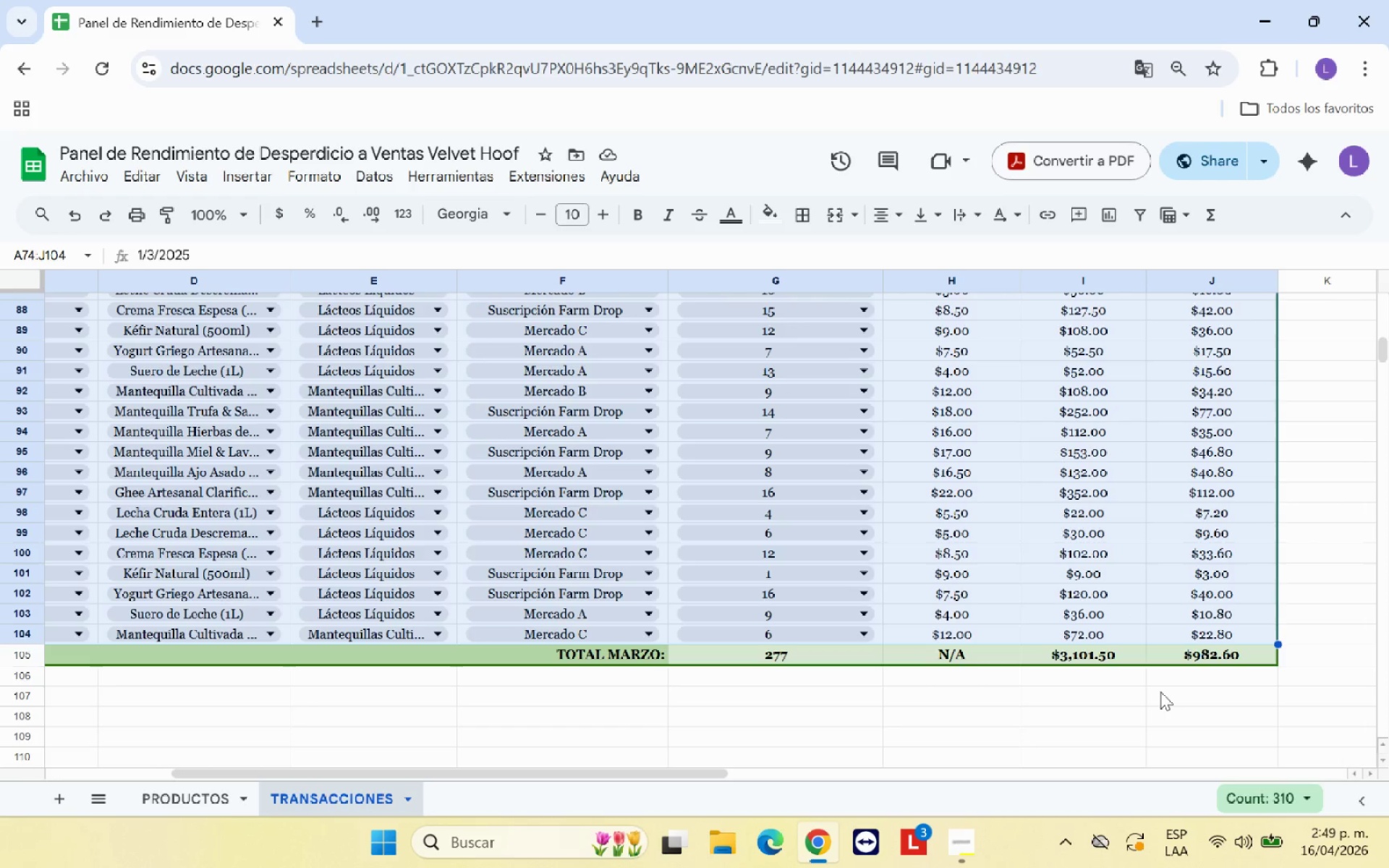 
left_click([637, 724])
 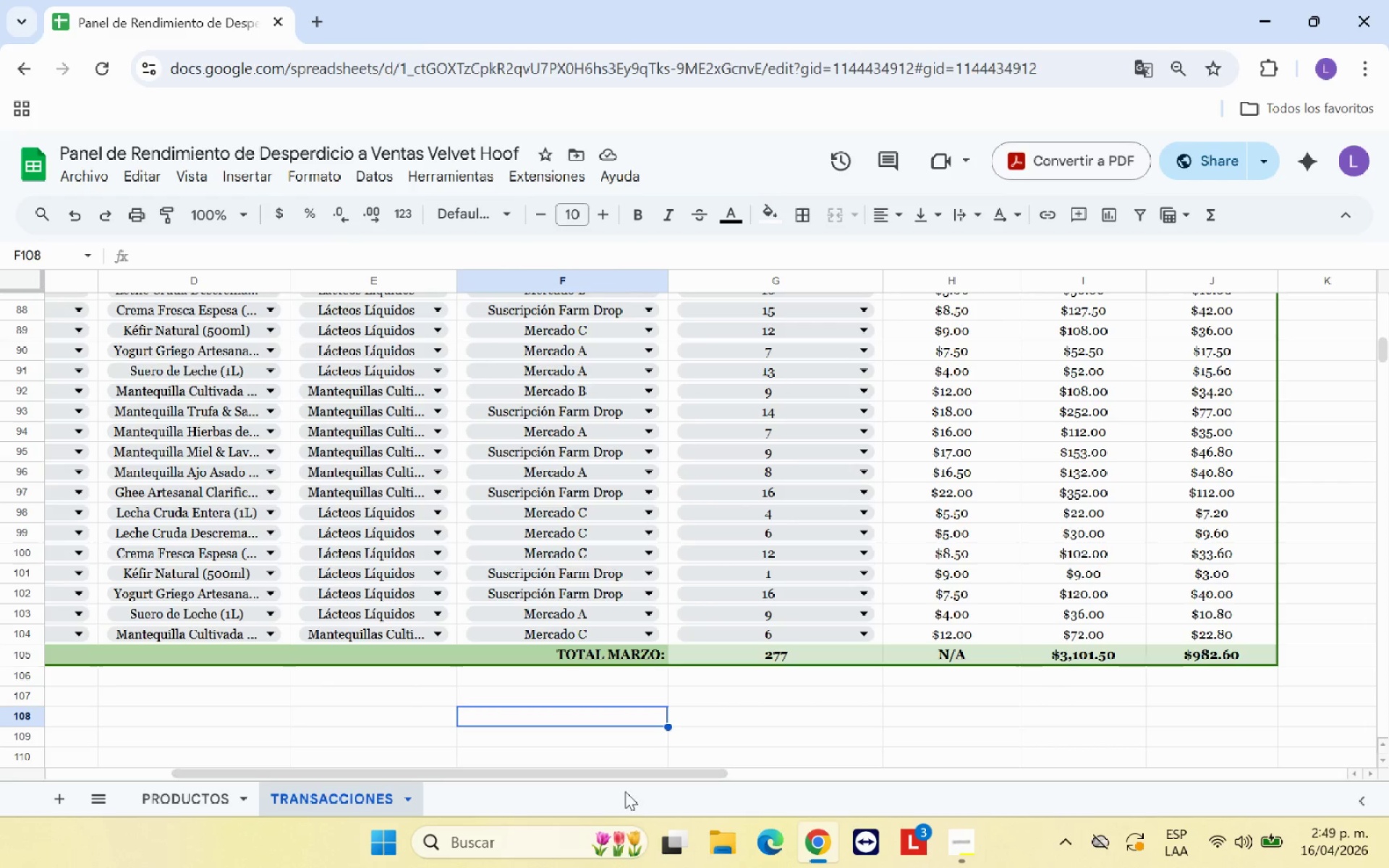 
left_click_drag(start_coordinate=[623, 775], to_coordinate=[248, 744])
 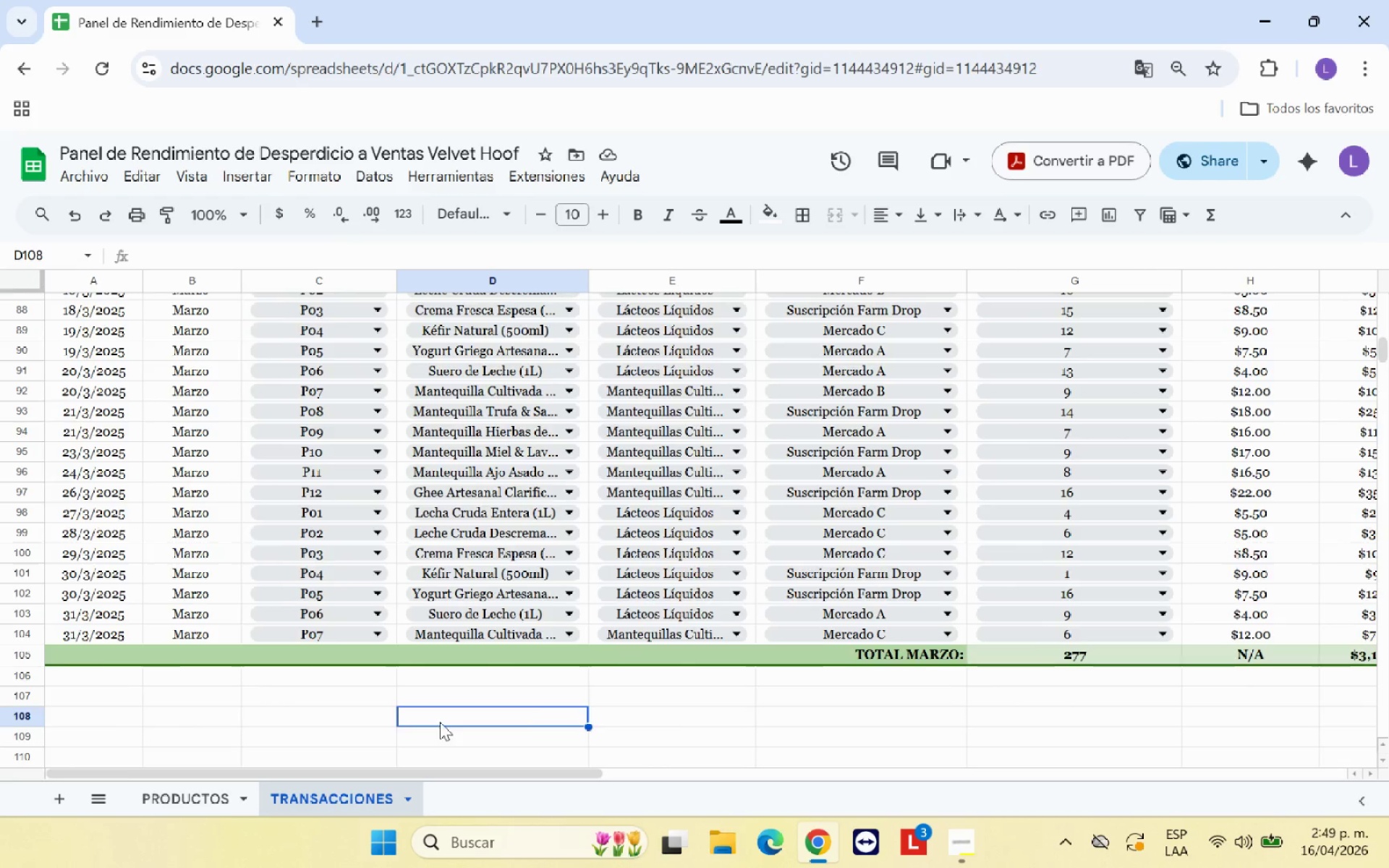 
scroll: coordinate [399, 688], scroll_direction: up, amount: 4.0
 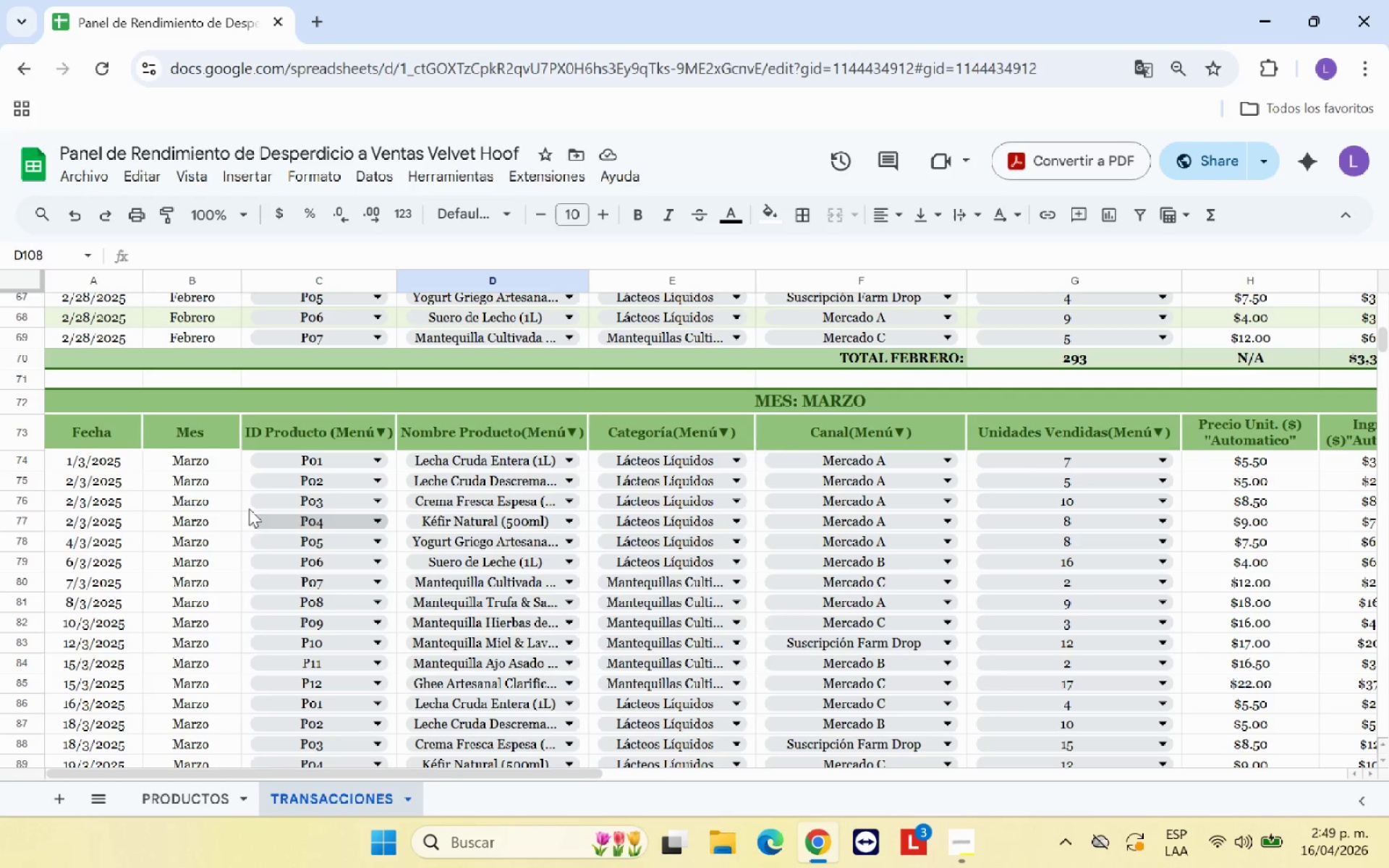 
left_click_drag(start_coordinate=[132, 459], to_coordinate=[1160, 549])
 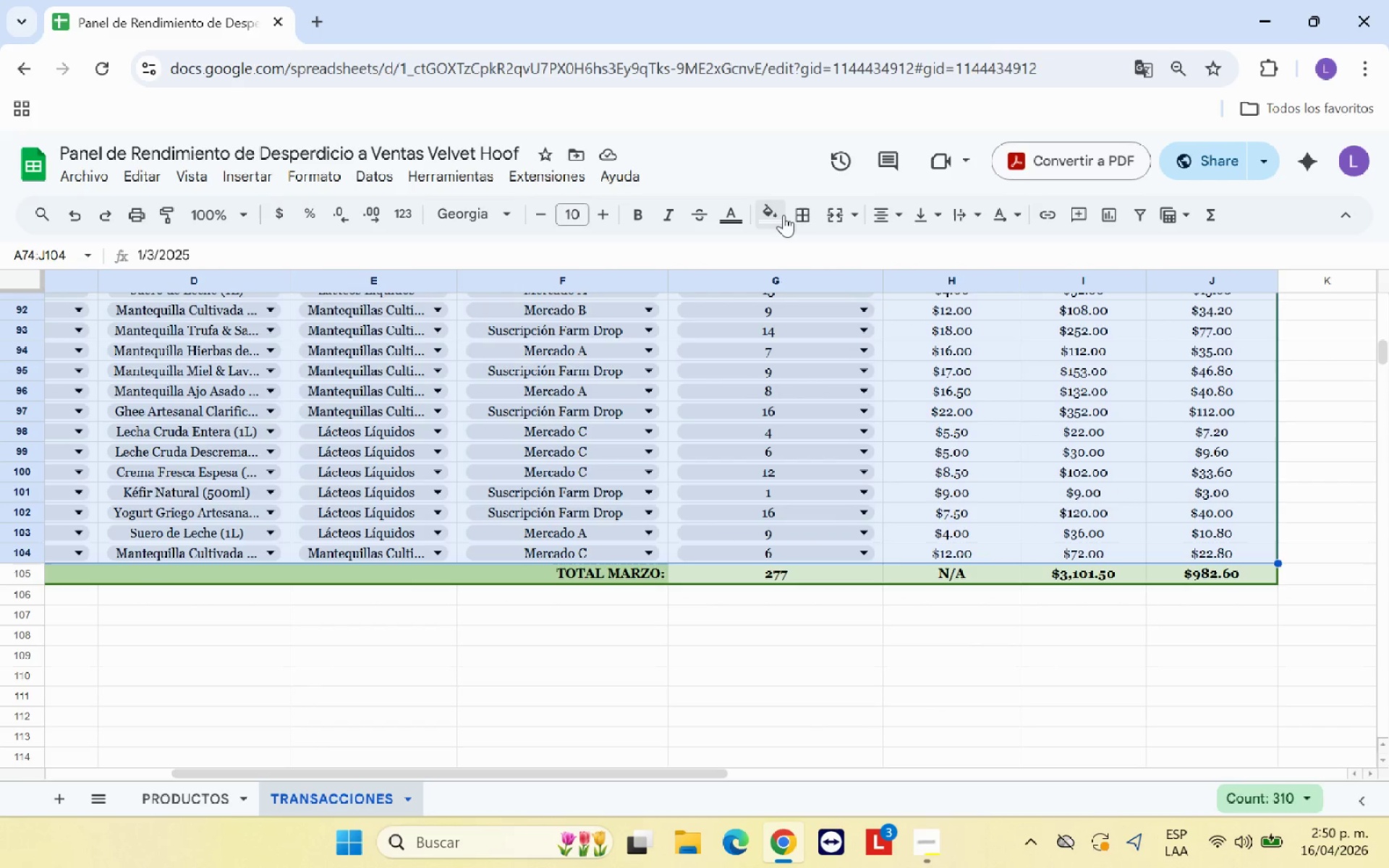 
left_click([782, 215])
 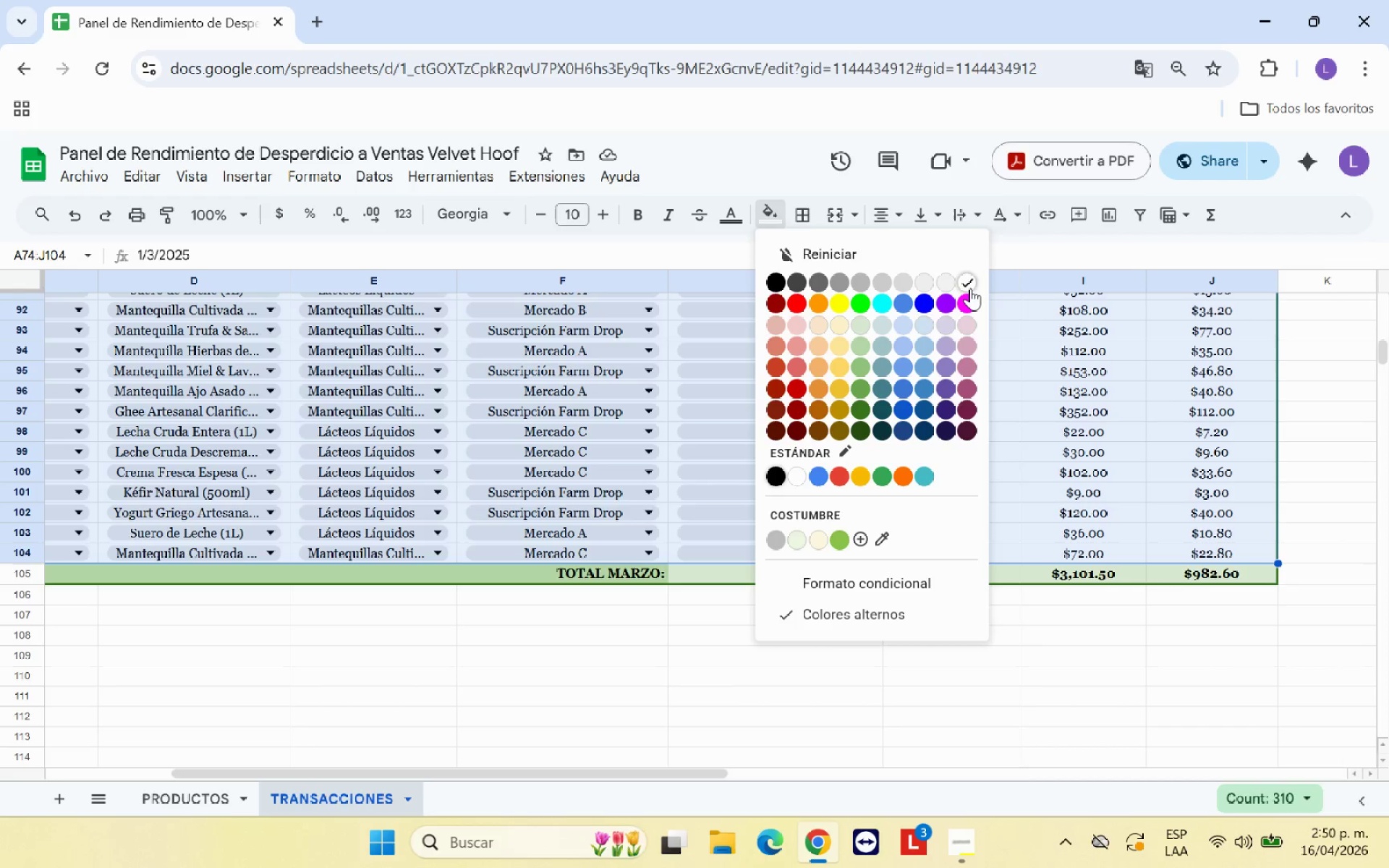 
left_click([970, 288])
 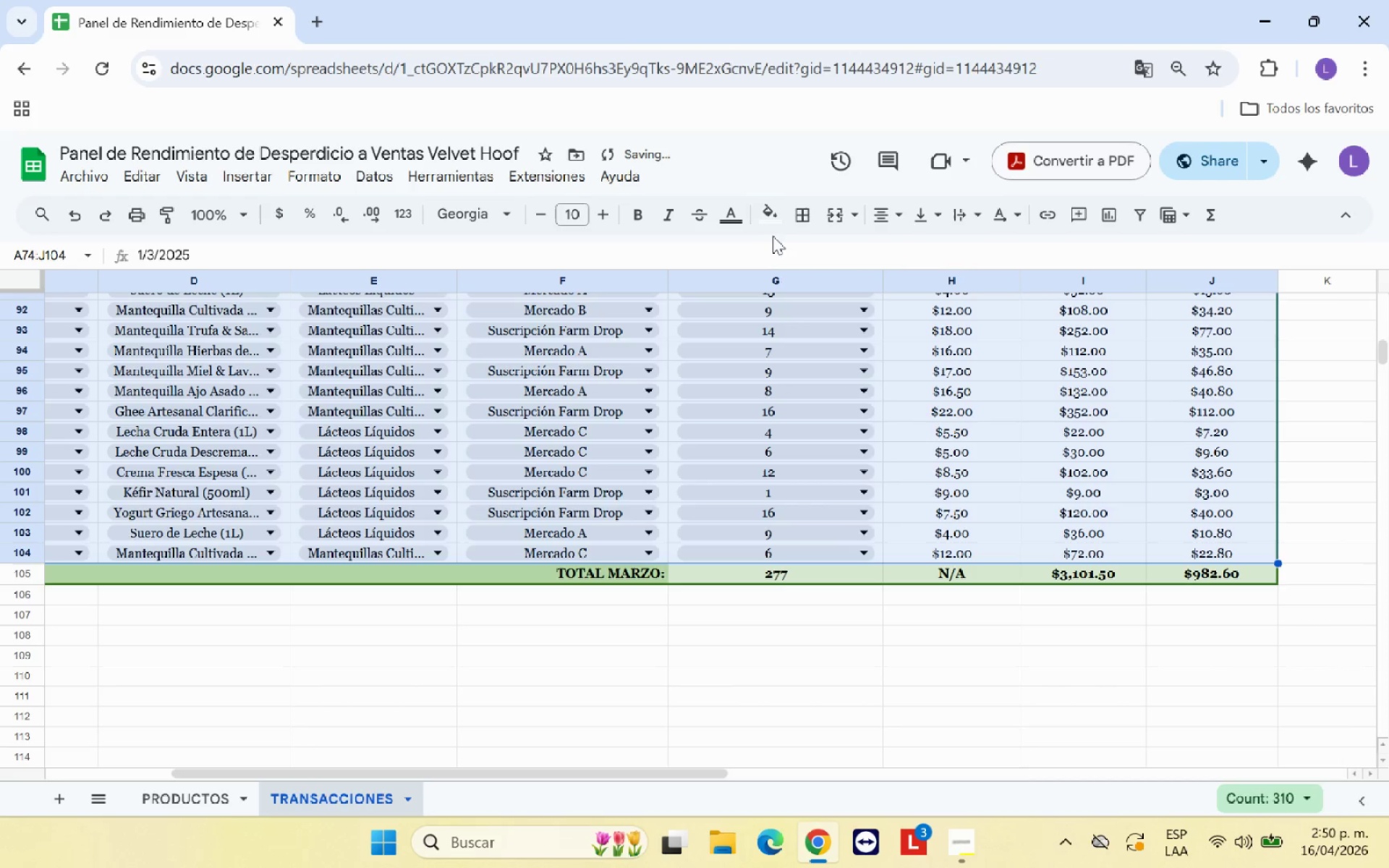 
left_click([773, 223])
 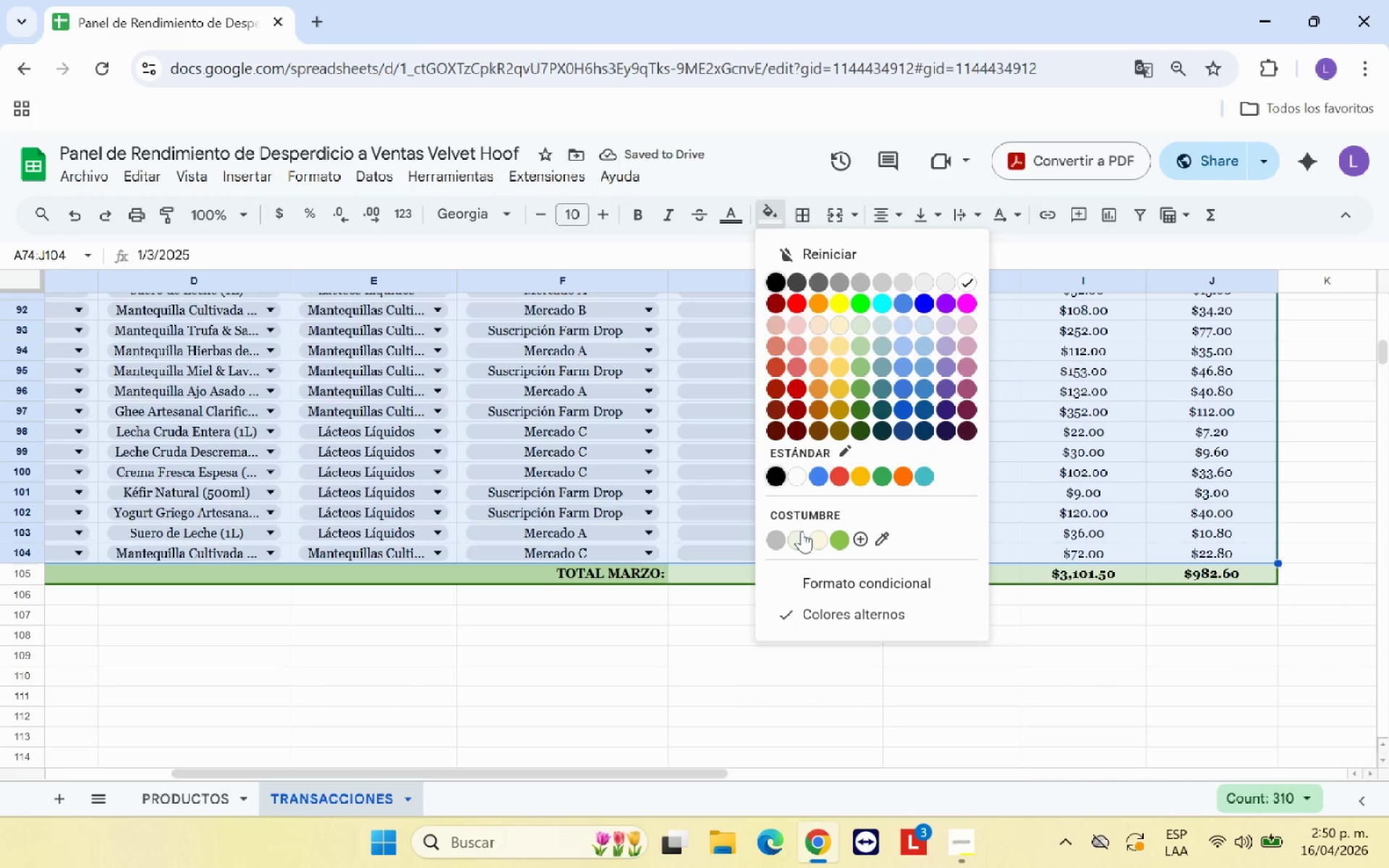 
mouse_move([812, 491])
 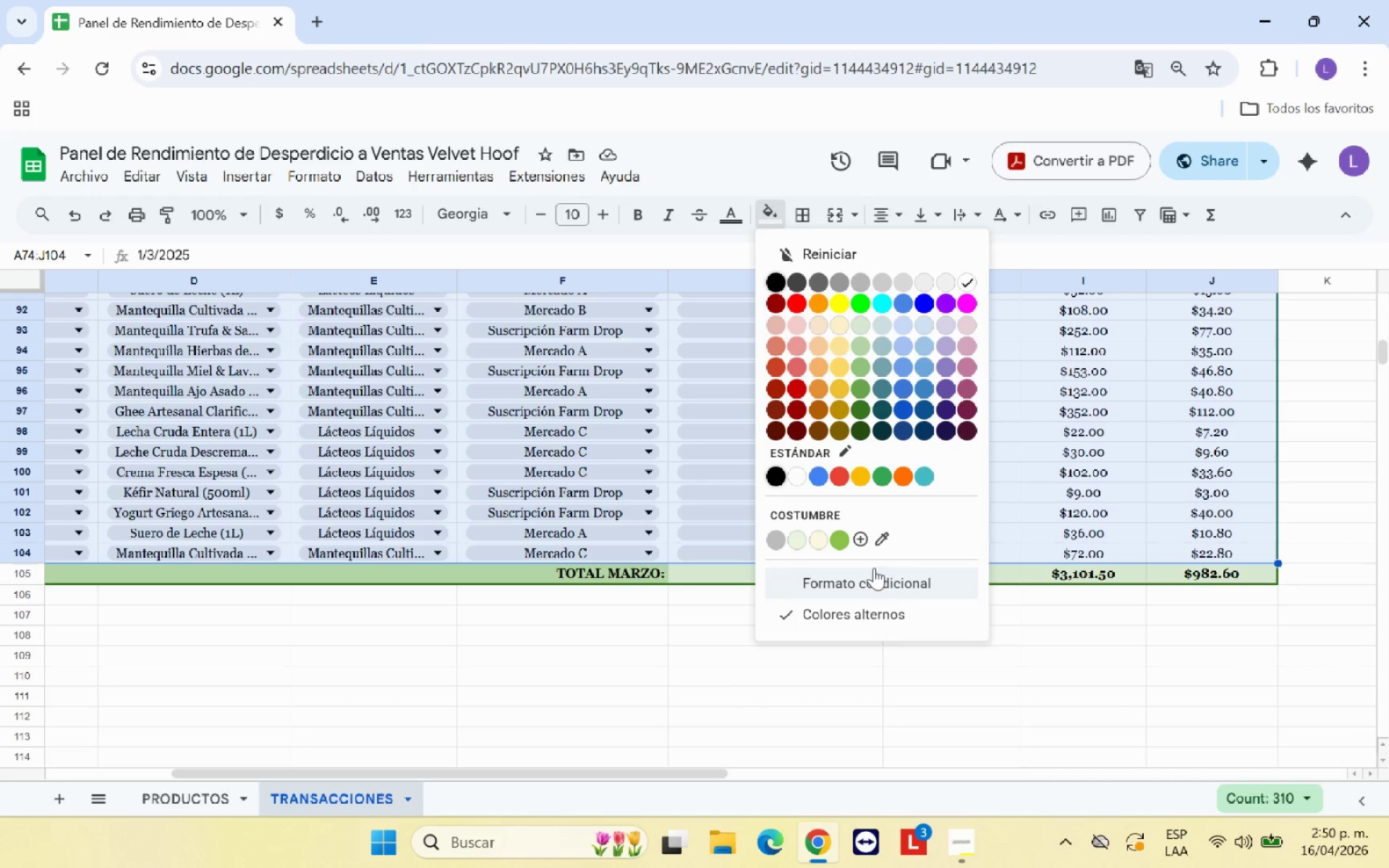 
mouse_move([867, 540])
 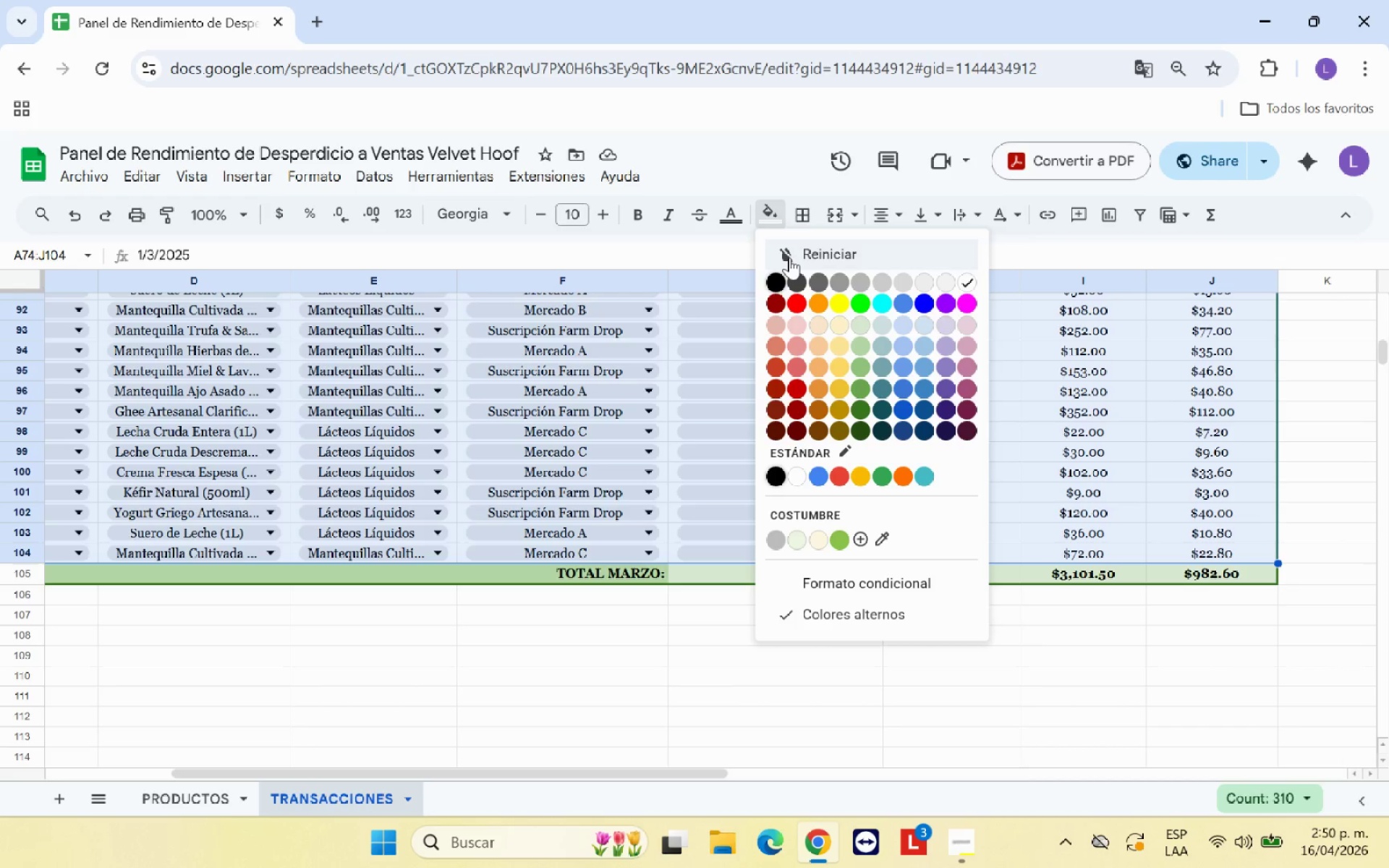 
left_click([789, 258])
 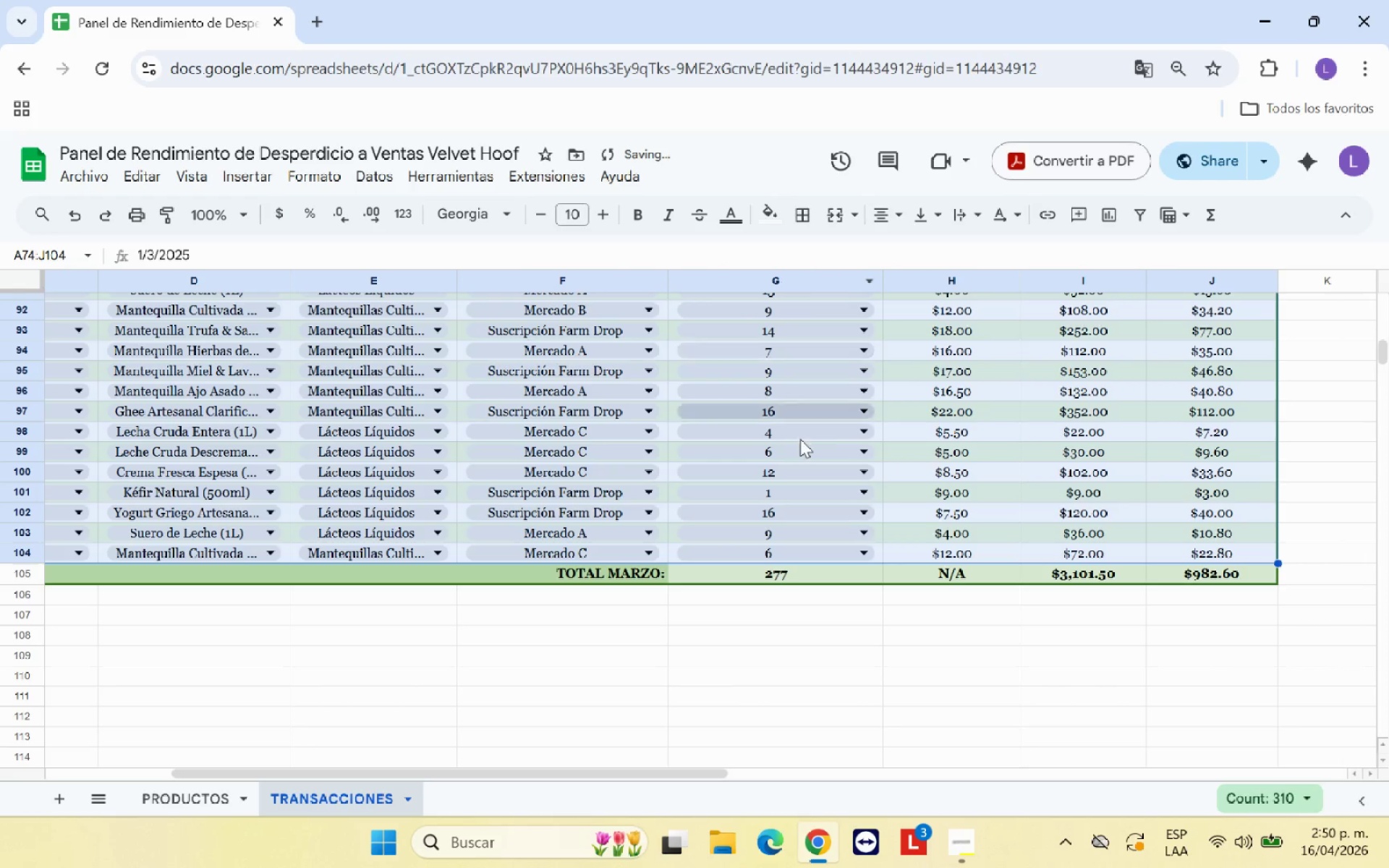 
left_click([821, 672])
 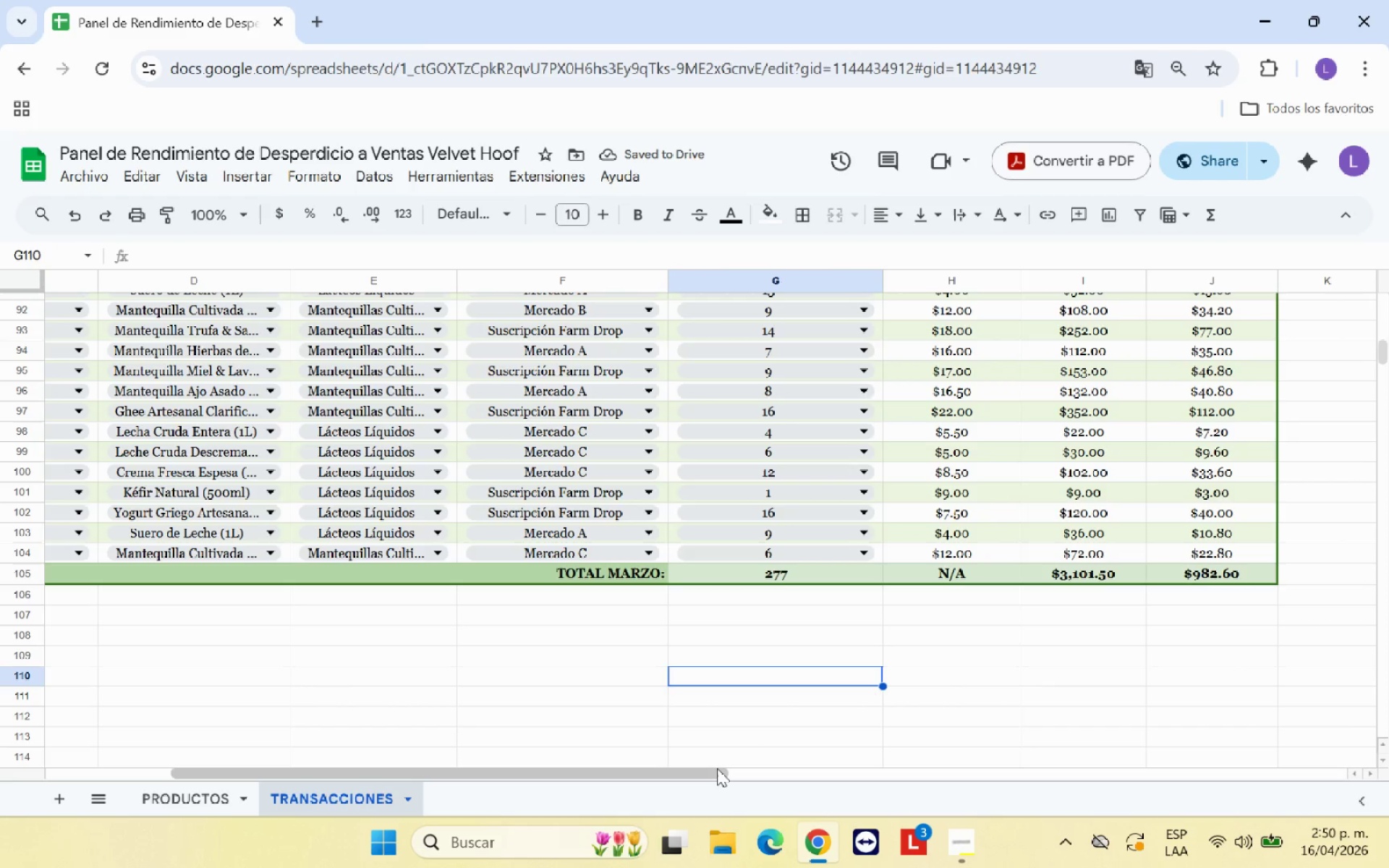 
left_click_drag(start_coordinate=[716, 768], to_coordinate=[452, 749])
 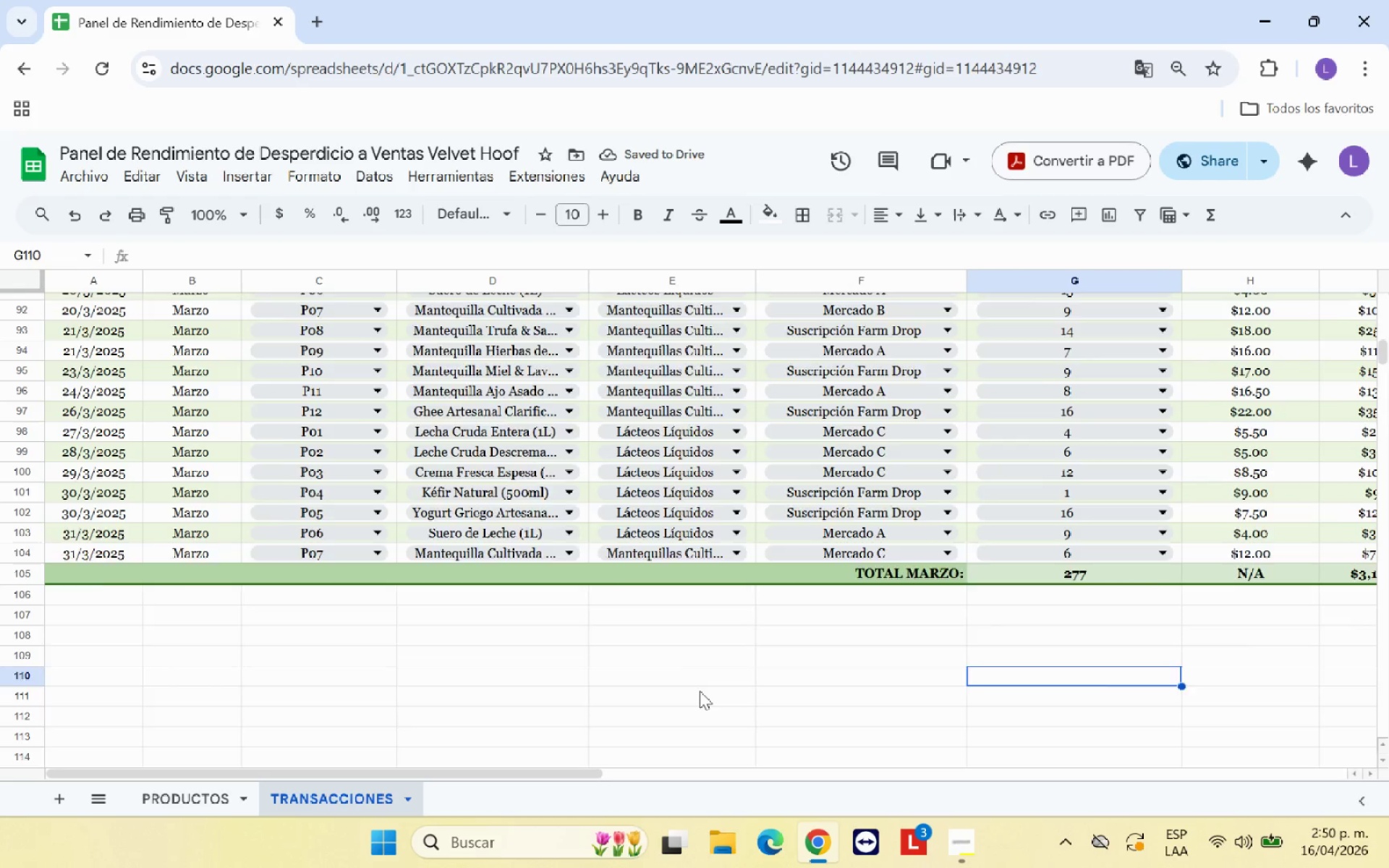 
scroll: coordinate [705, 691], scroll_direction: up, amount: 5.0
 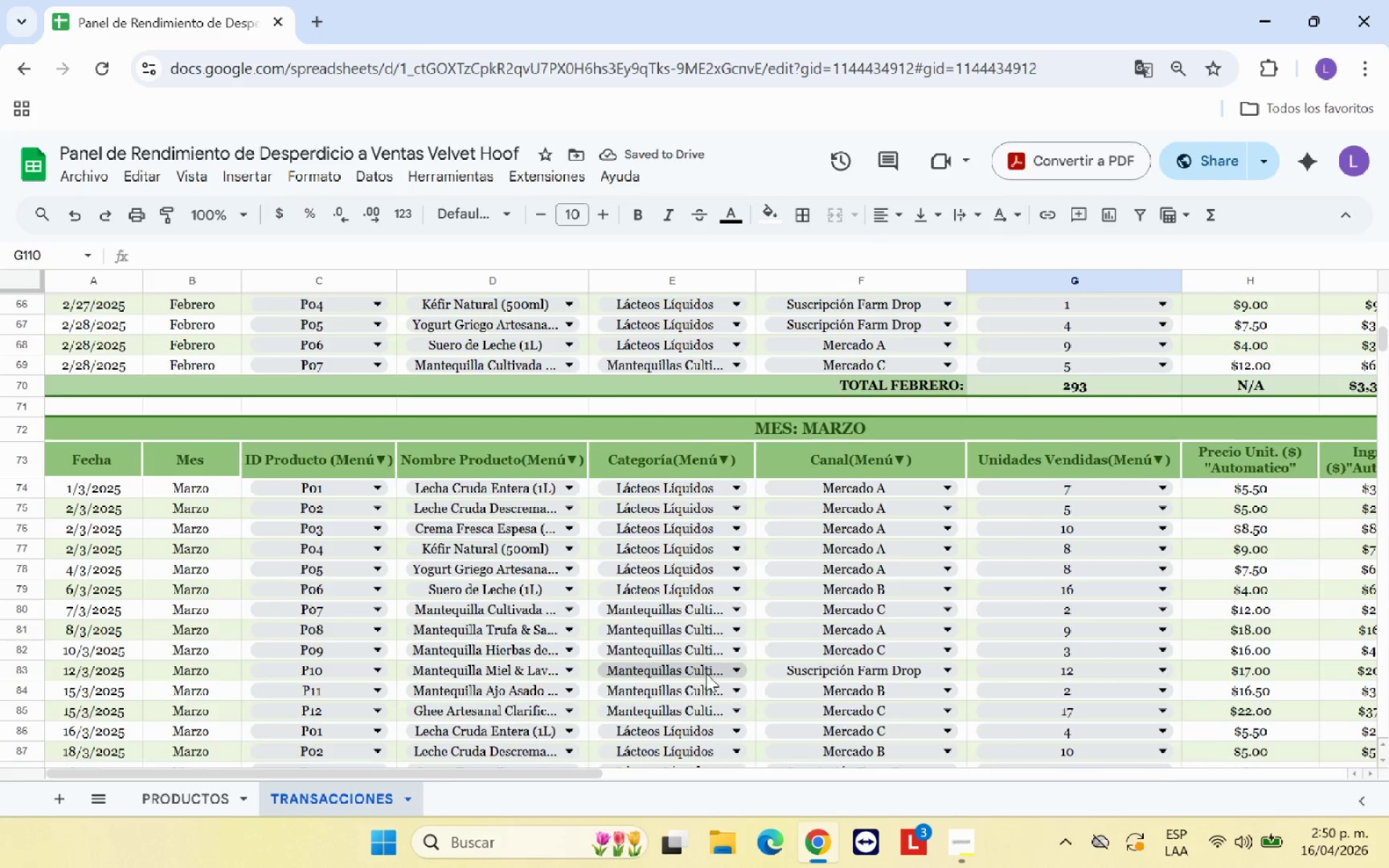 
scroll: coordinate [706, 673], scroll_direction: down, amount: 5.0
 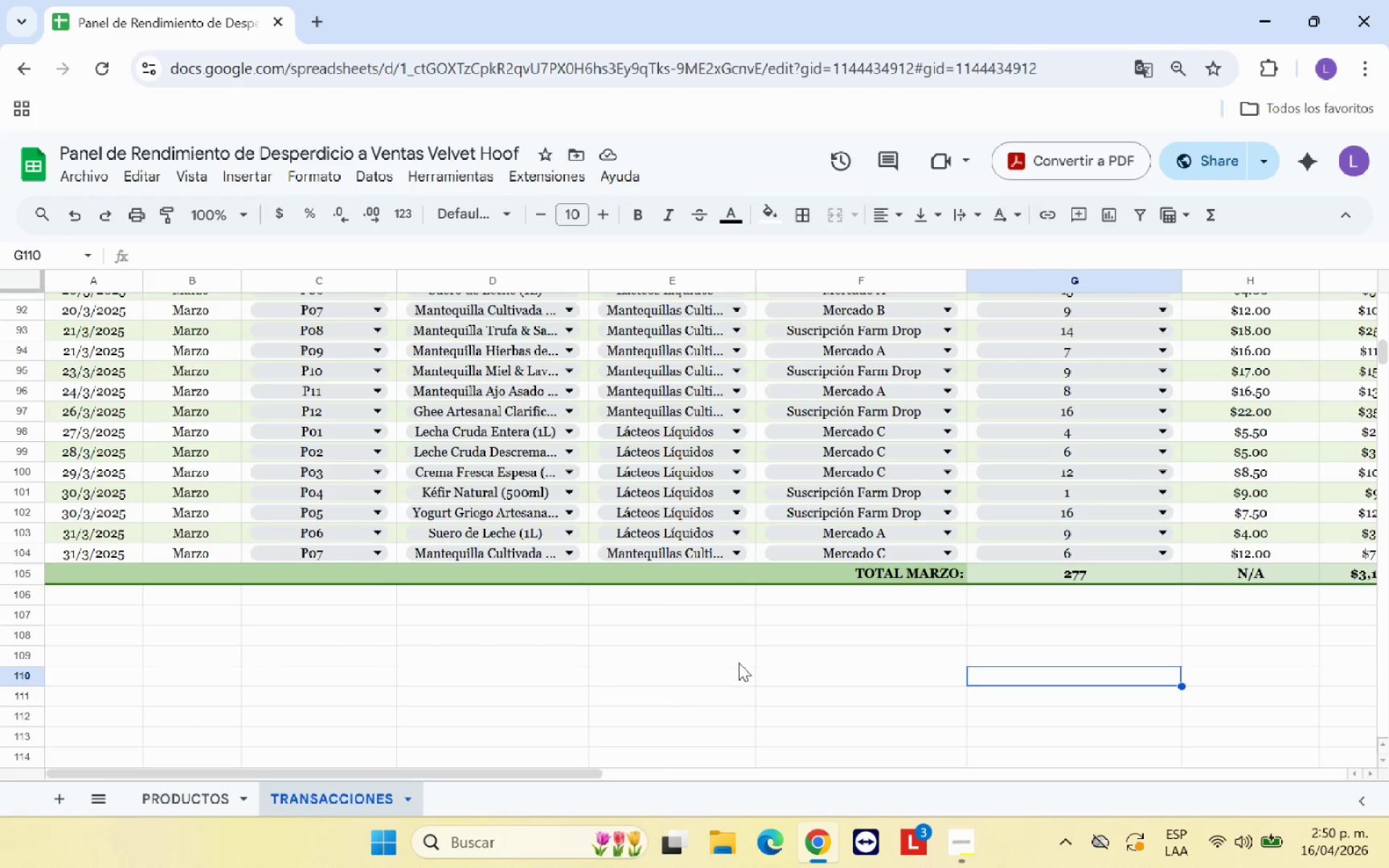 
scroll: coordinate [749, 681], scroll_direction: up, amount: 1.0
 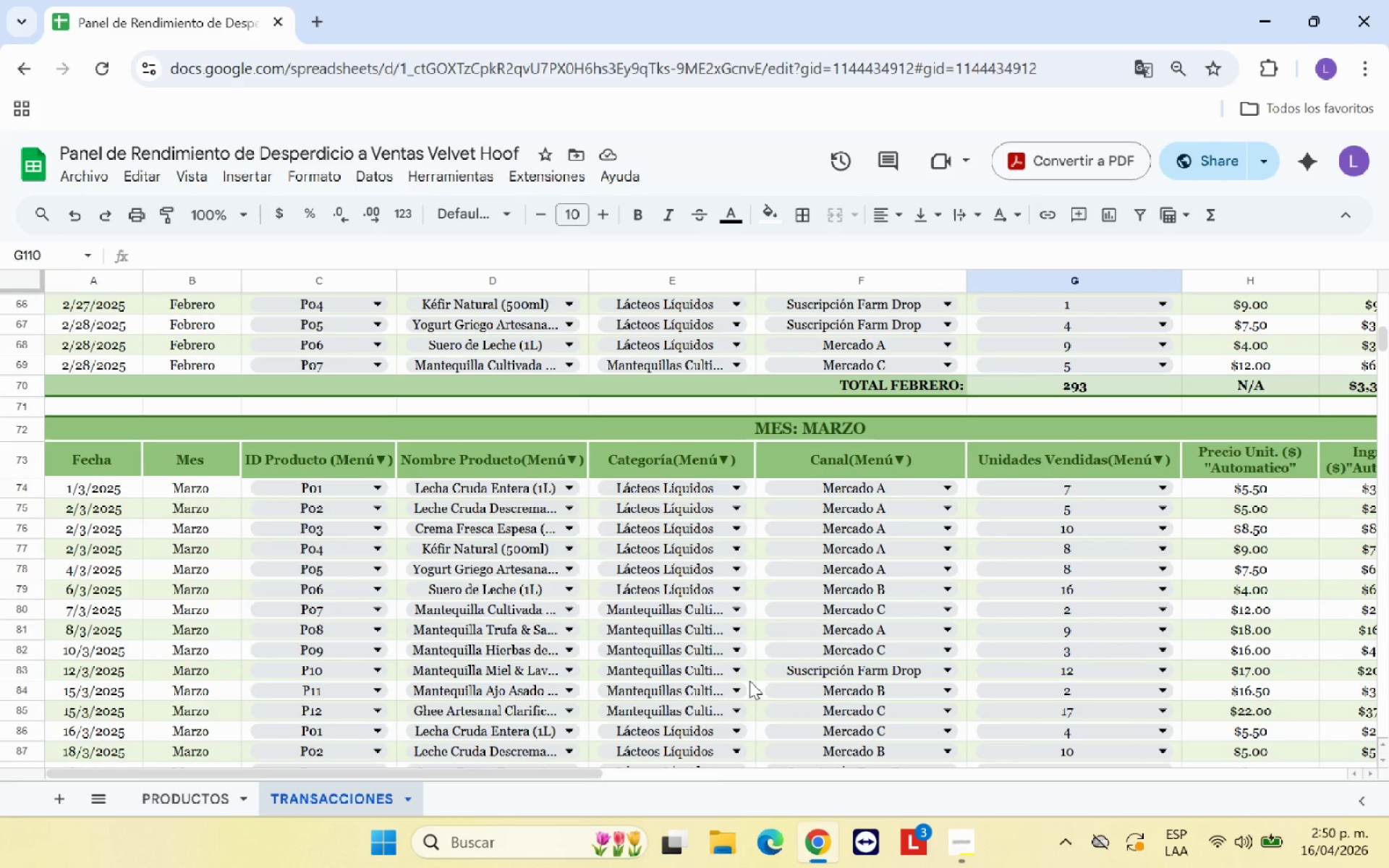 
scroll: coordinate [749, 681], scroll_direction: down, amount: 5.0
 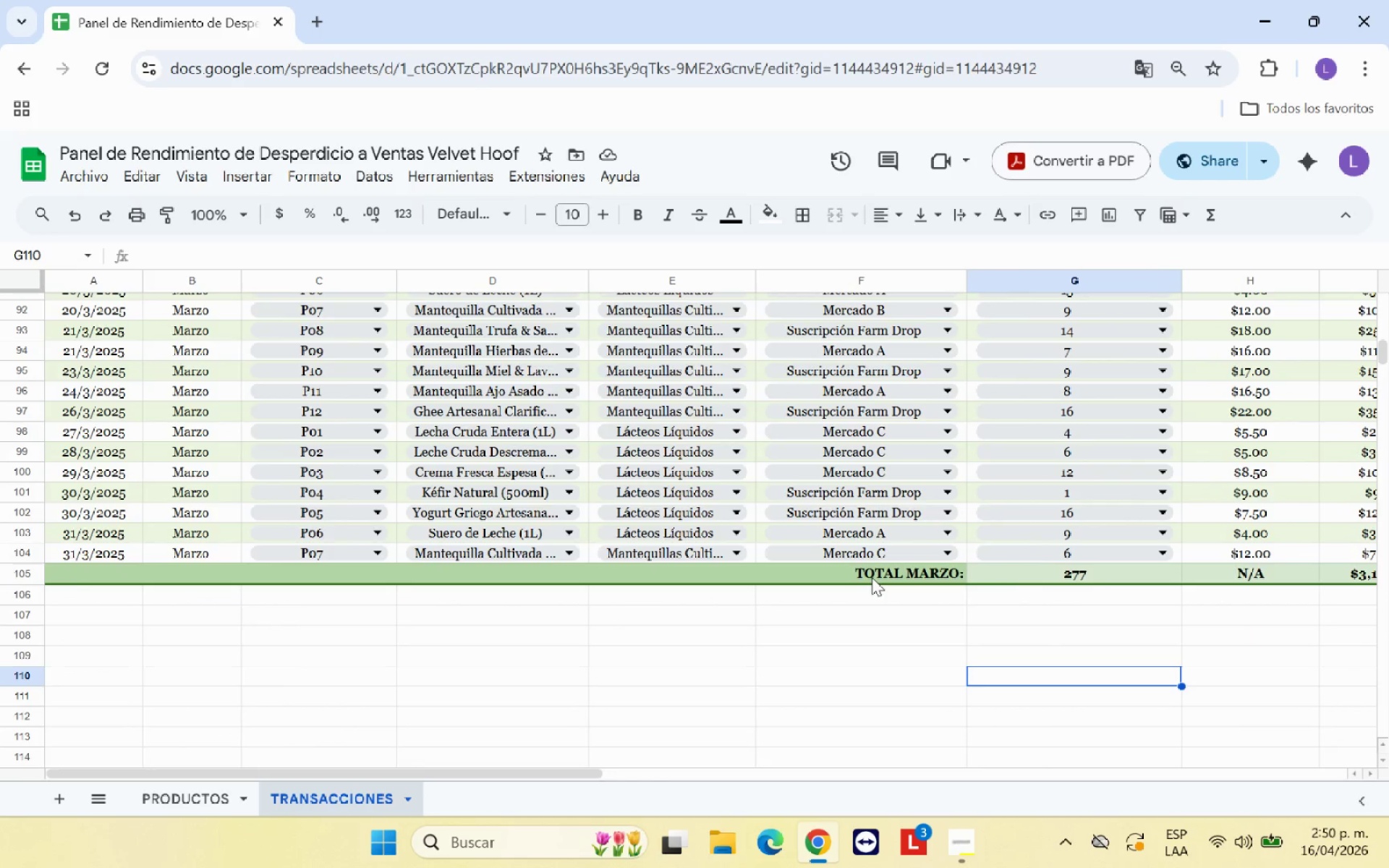 
left_click([872, 577])
 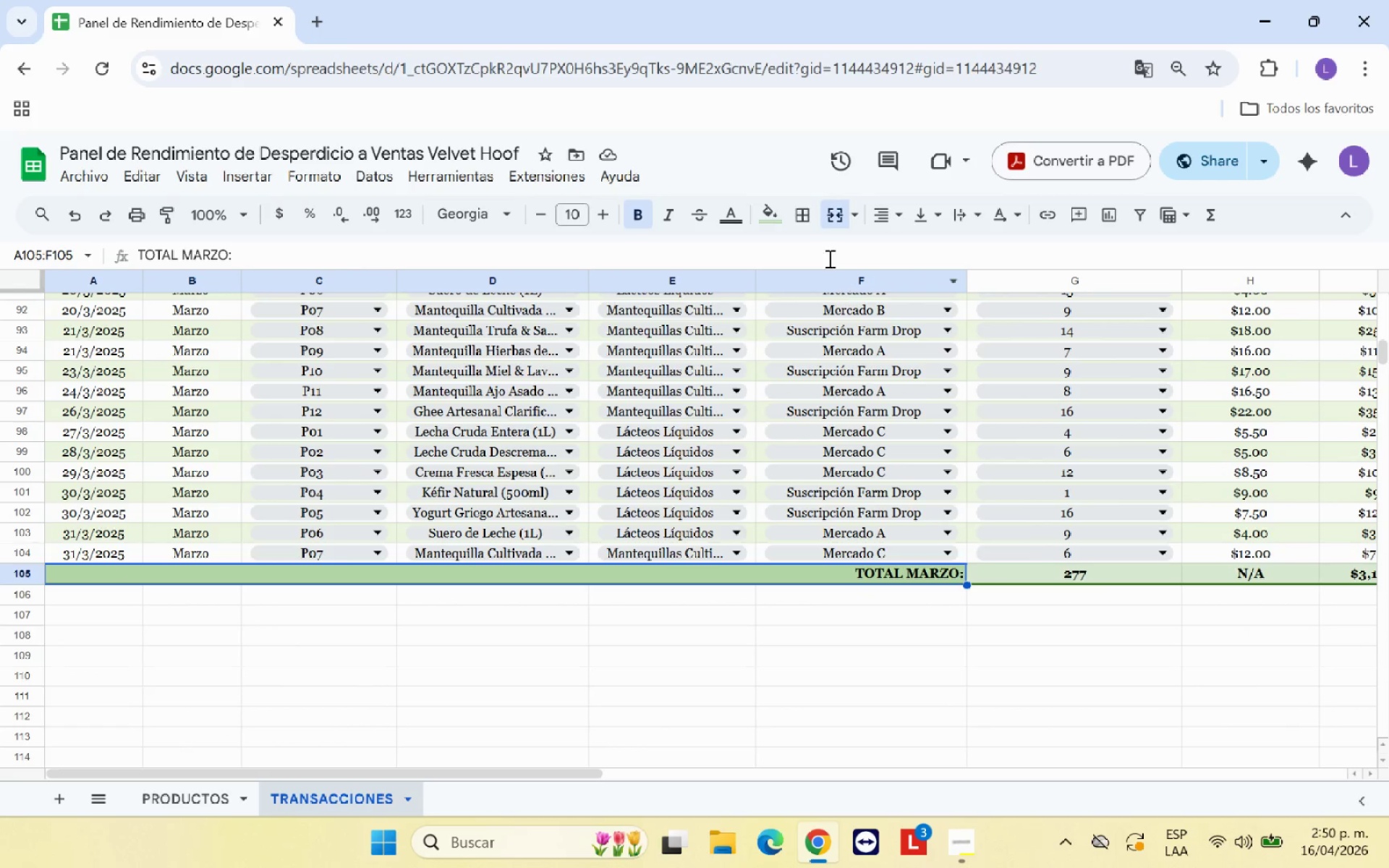 
left_click([781, 207])
 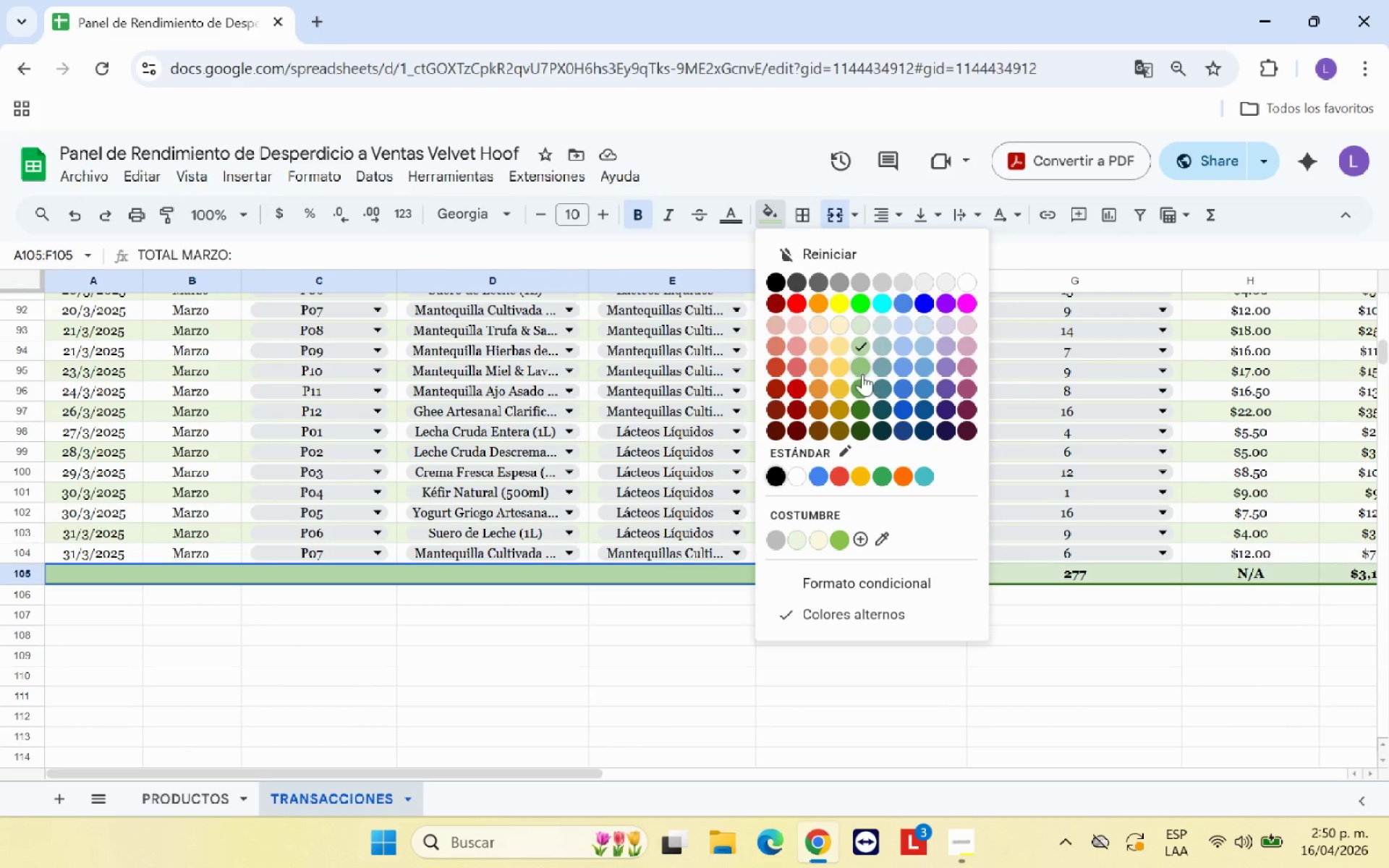 
left_click([859, 367])
 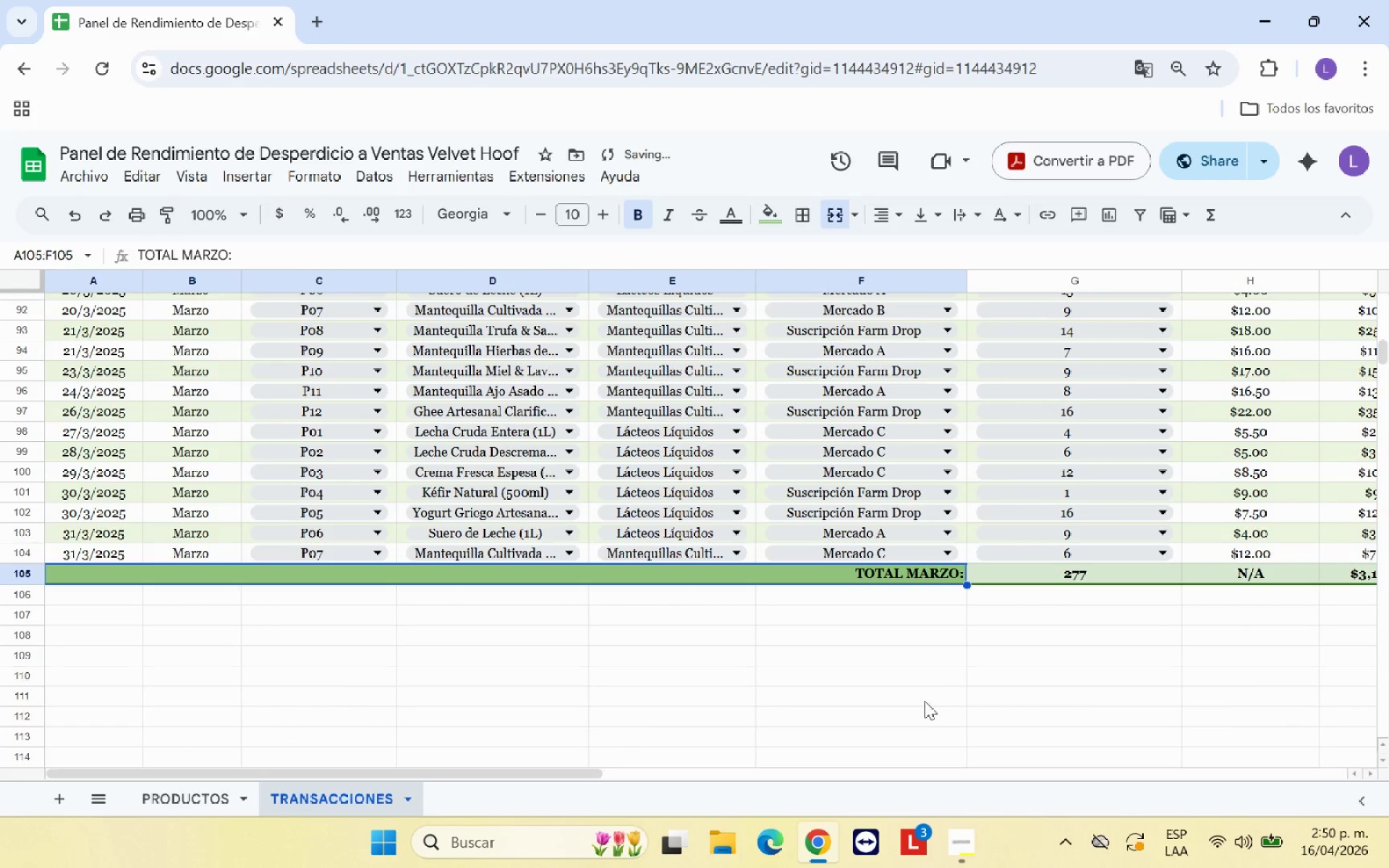 
left_click([925, 702])
 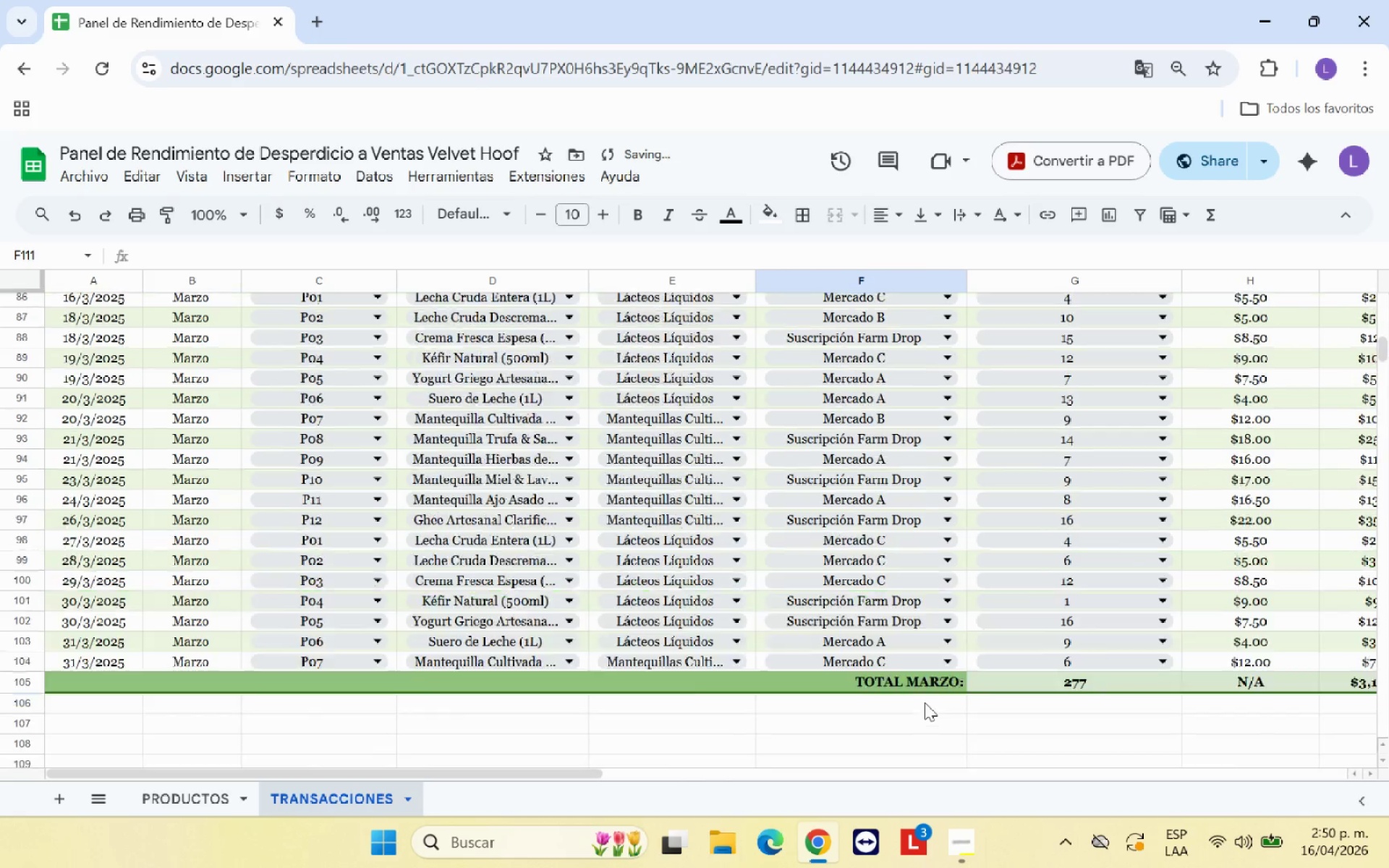 
scroll: coordinate [925, 702], scroll_direction: up, amount: 5.0
 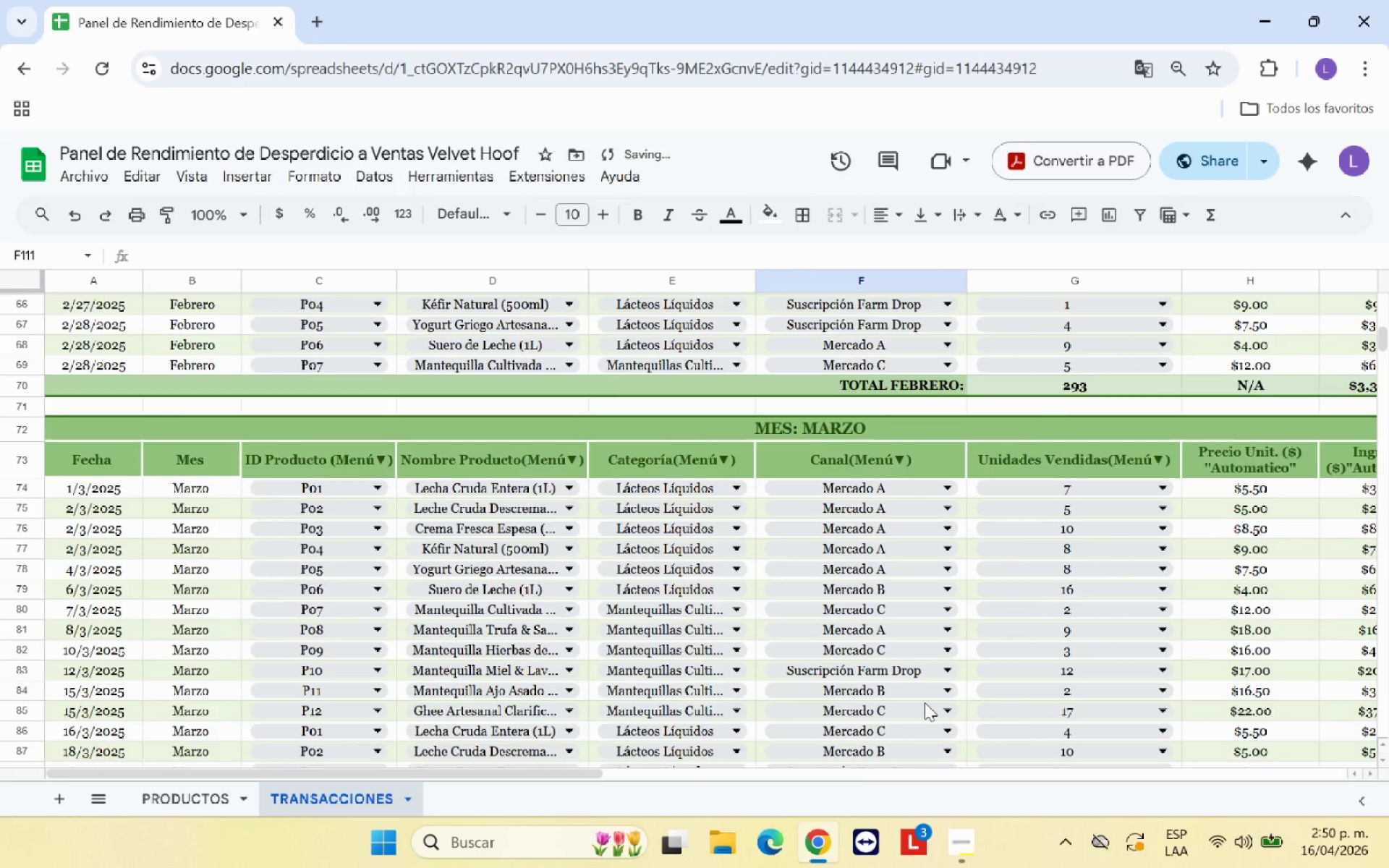 
scroll: coordinate [925, 702], scroll_direction: down, amount: 4.0
 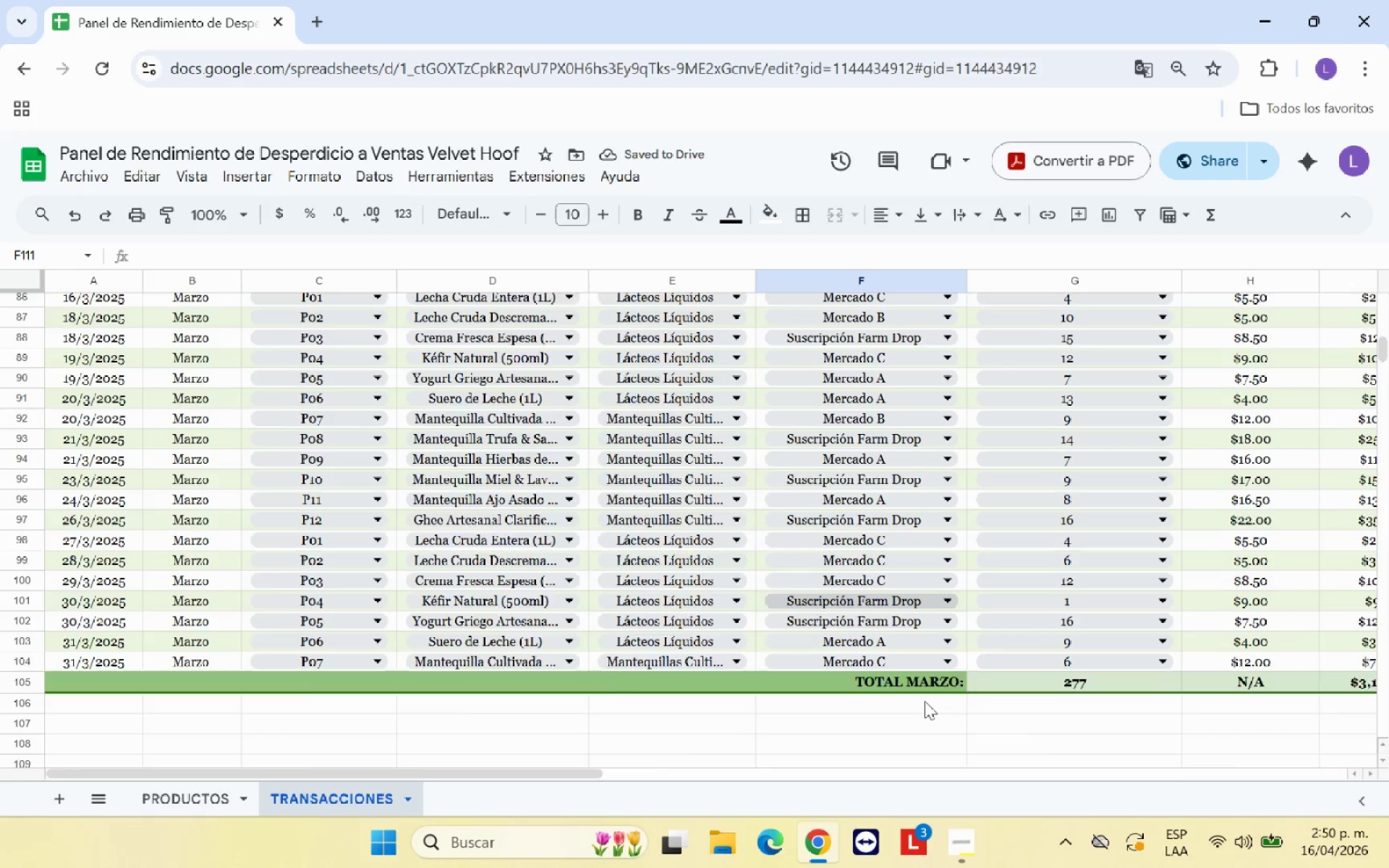 
scroll: coordinate [925, 701], scroll_direction: none, amount: 0.0
 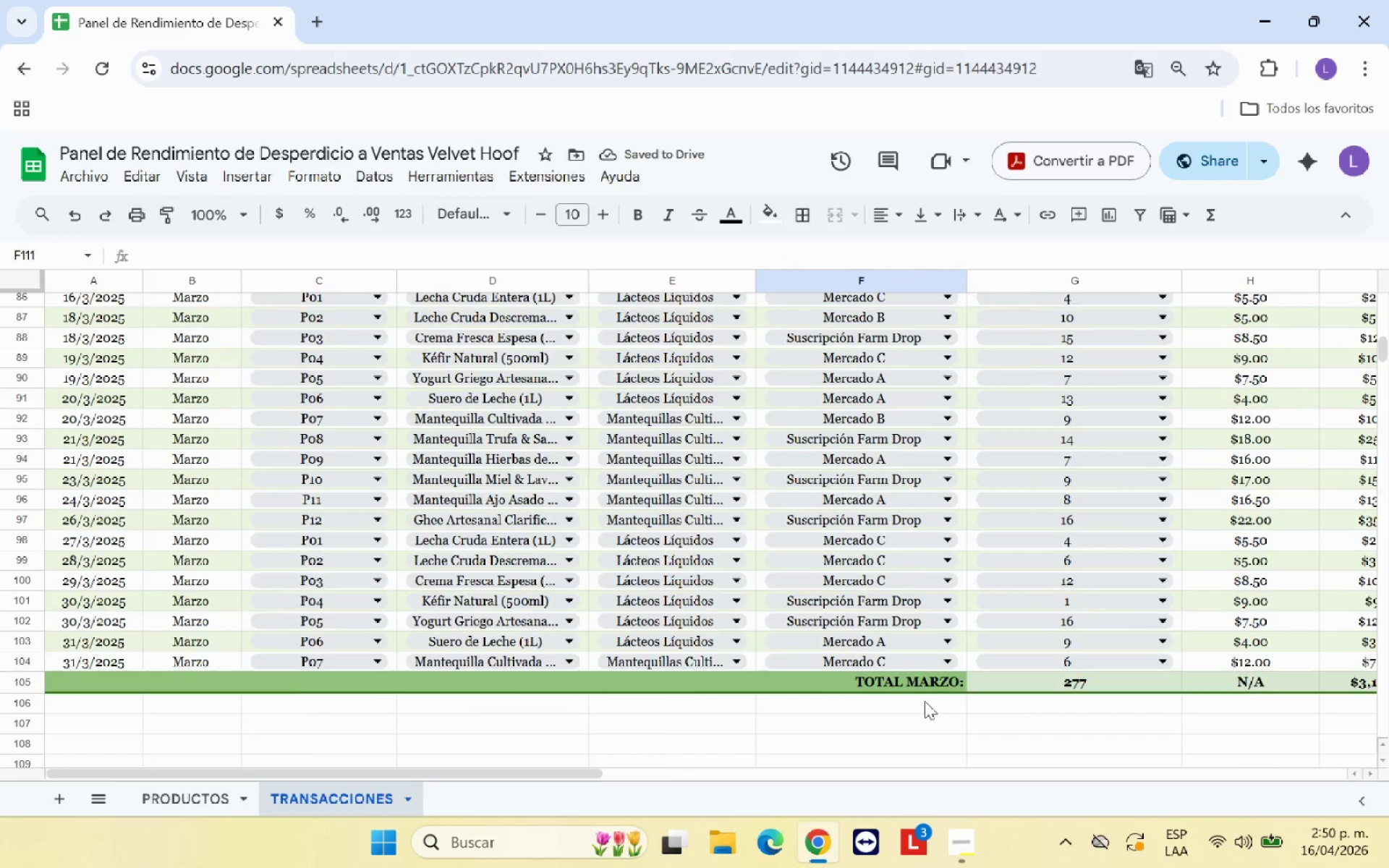 
scroll: coordinate [904, 686], scroll_direction: up, amount: 20.0
 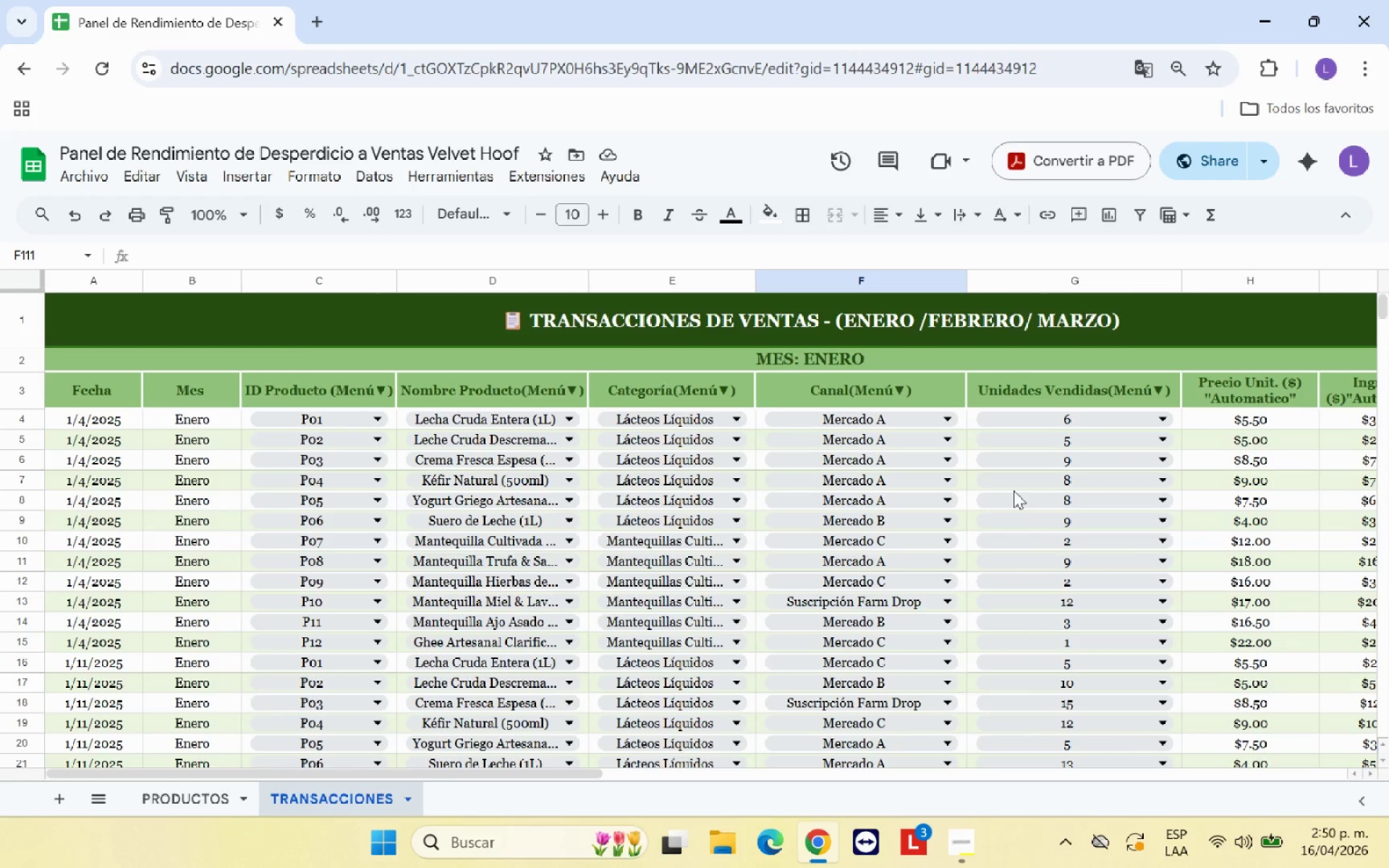 
wait(11.22)
 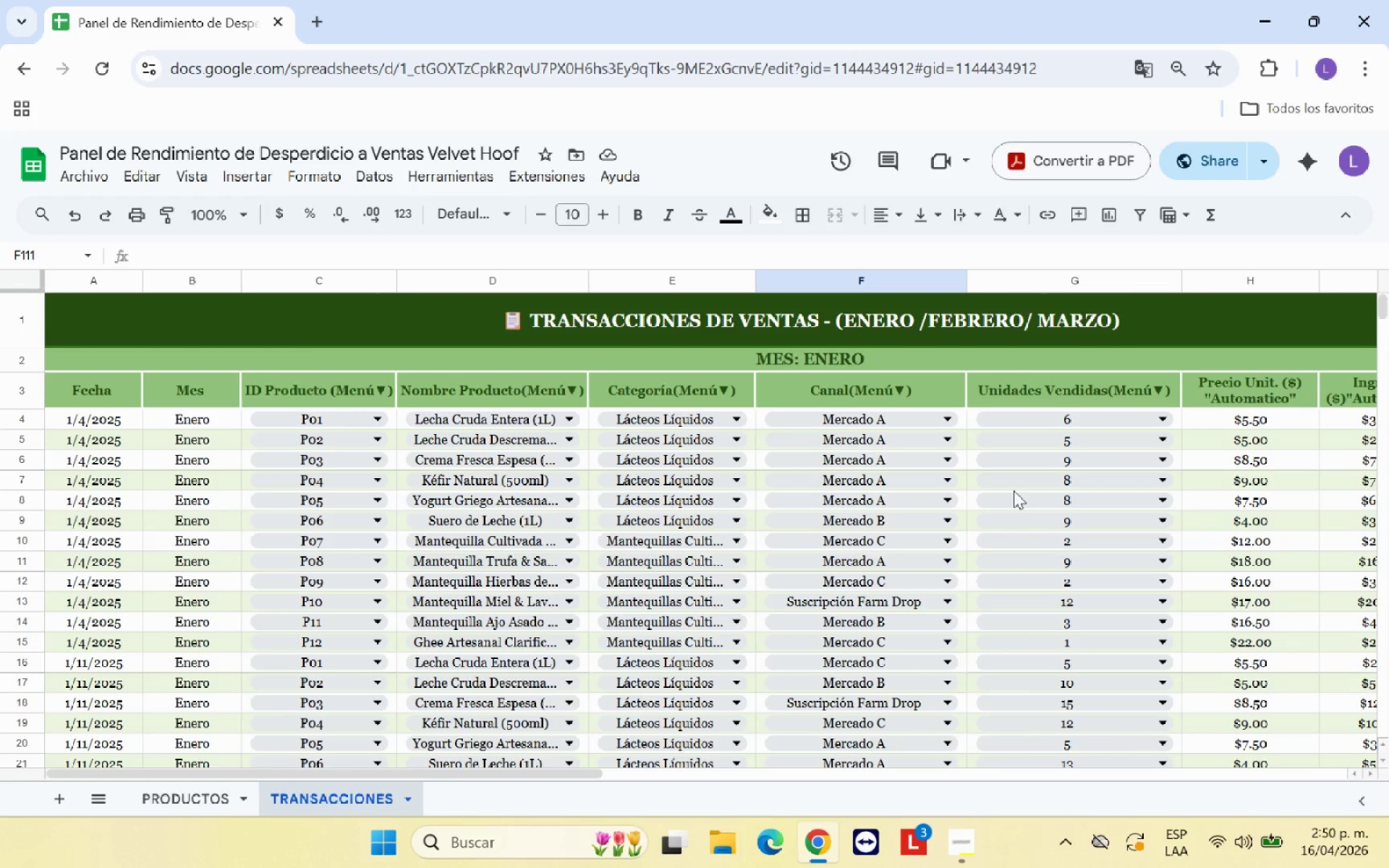 
left_click([373, 393])
 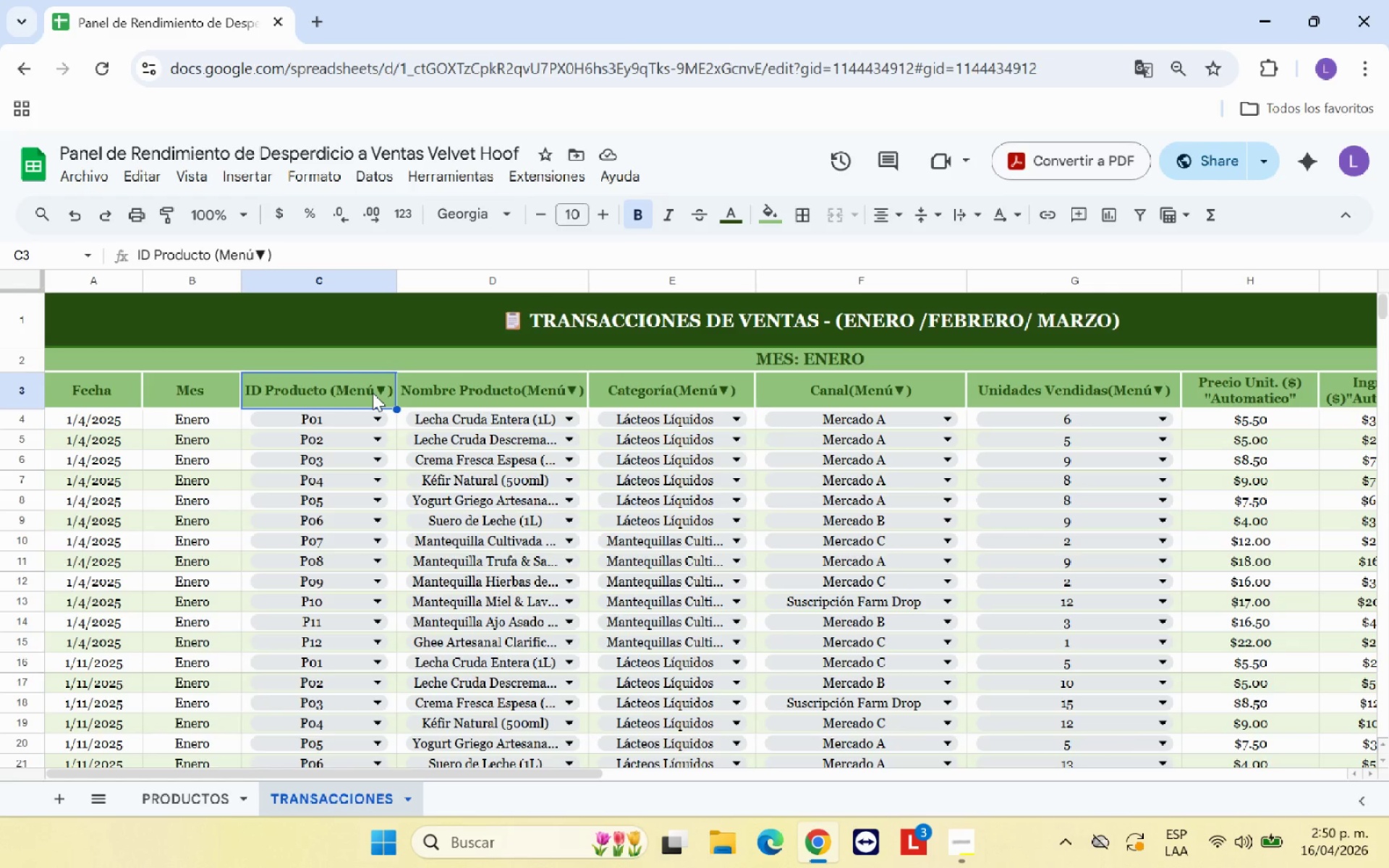 
right_click([373, 393])
 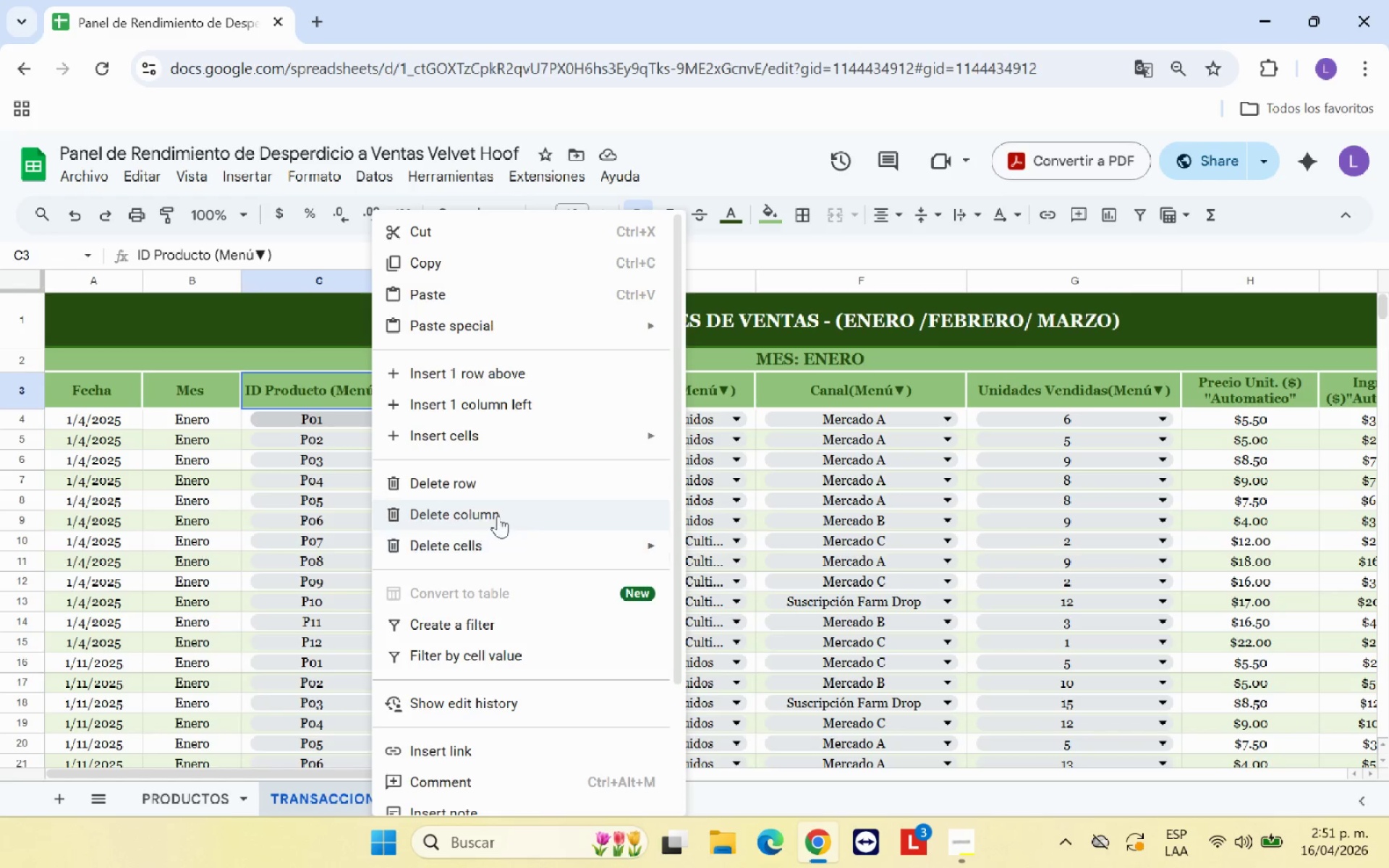 
scroll: coordinate [547, 535], scroll_direction: down, amount: 4.0
 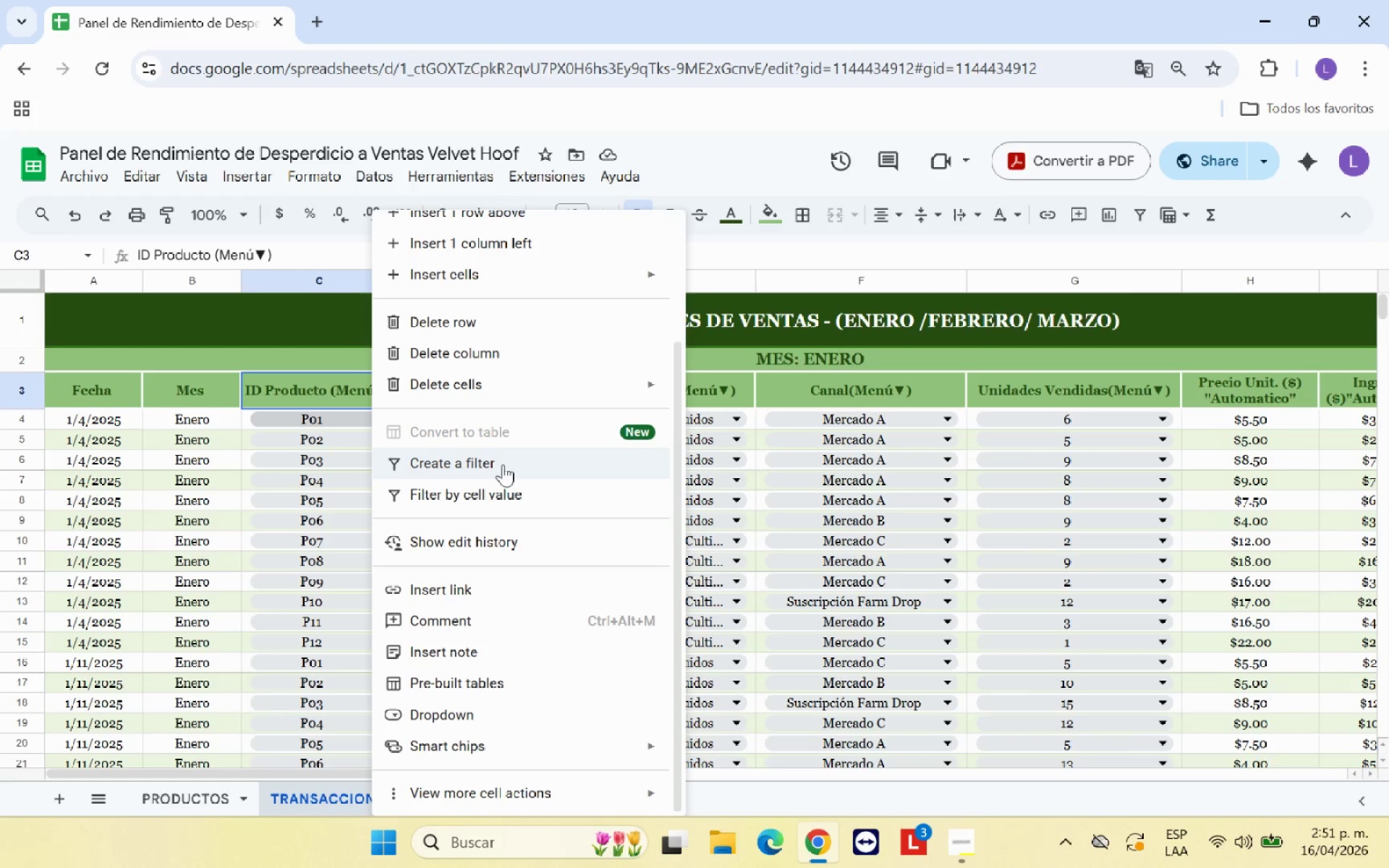 
wait(17.61)
 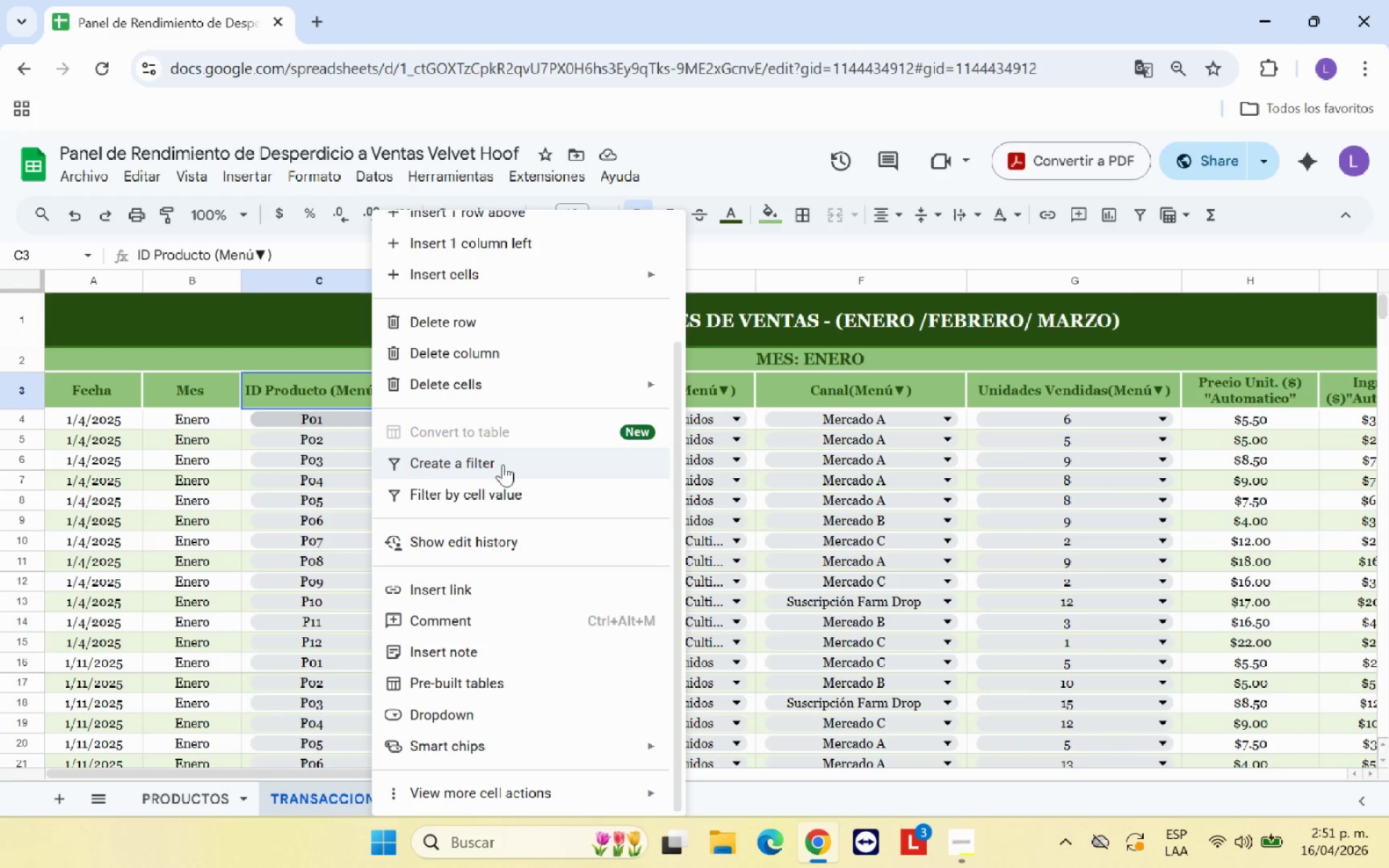 
left_click([197, 385])
 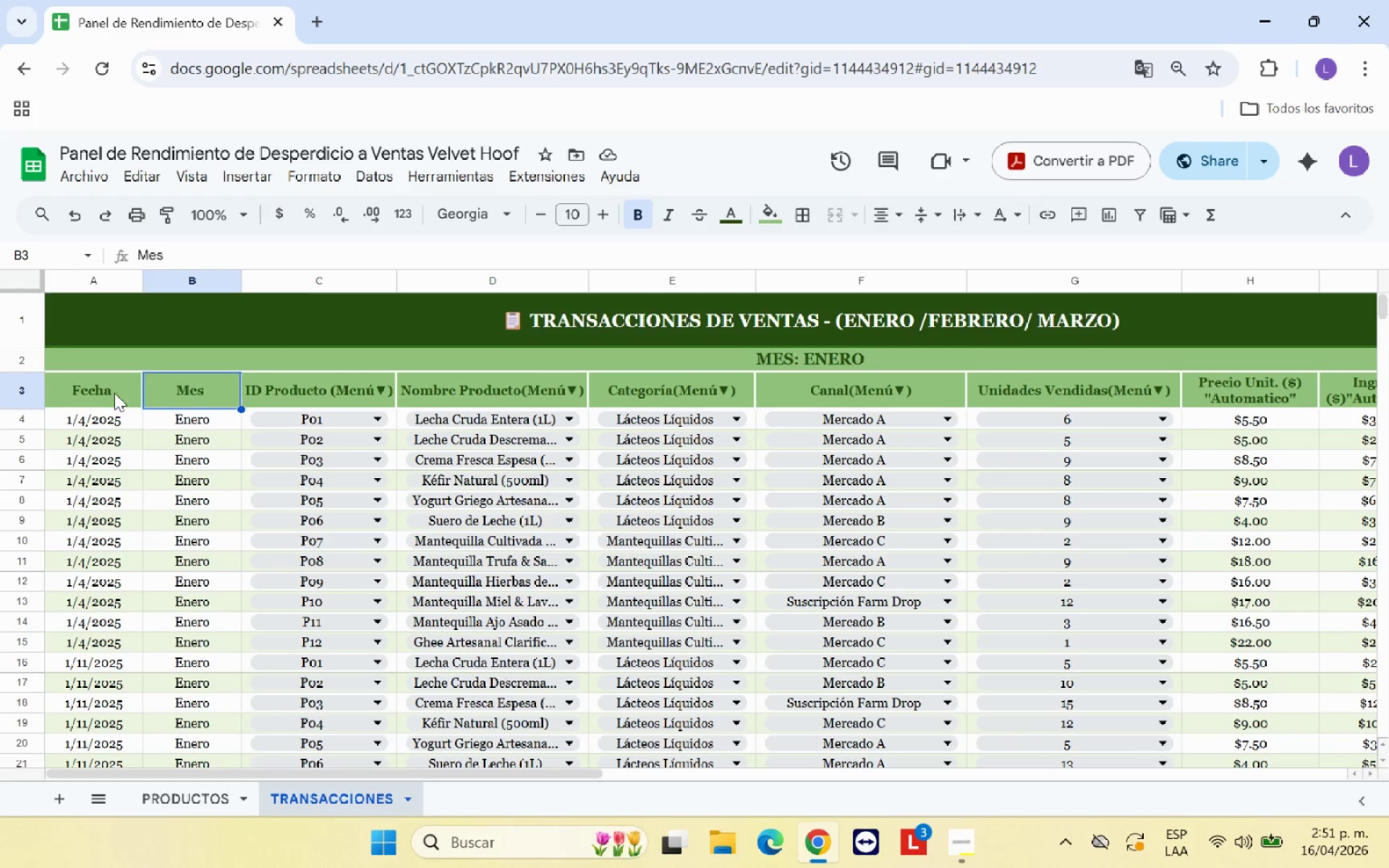 
left_click([114, 393])
 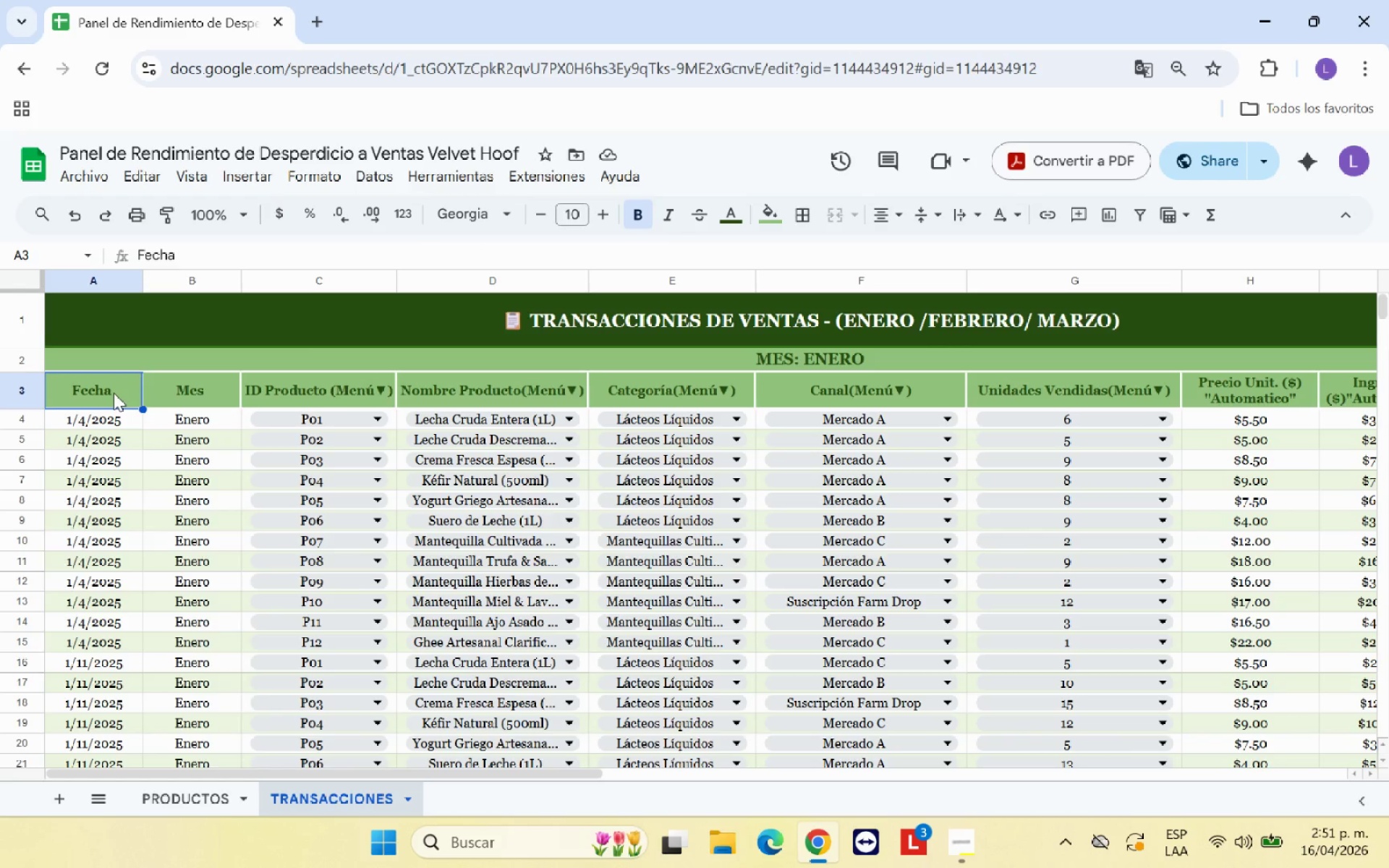 
left_click_drag(start_coordinate=[114, 393], to_coordinate=[343, 391])
 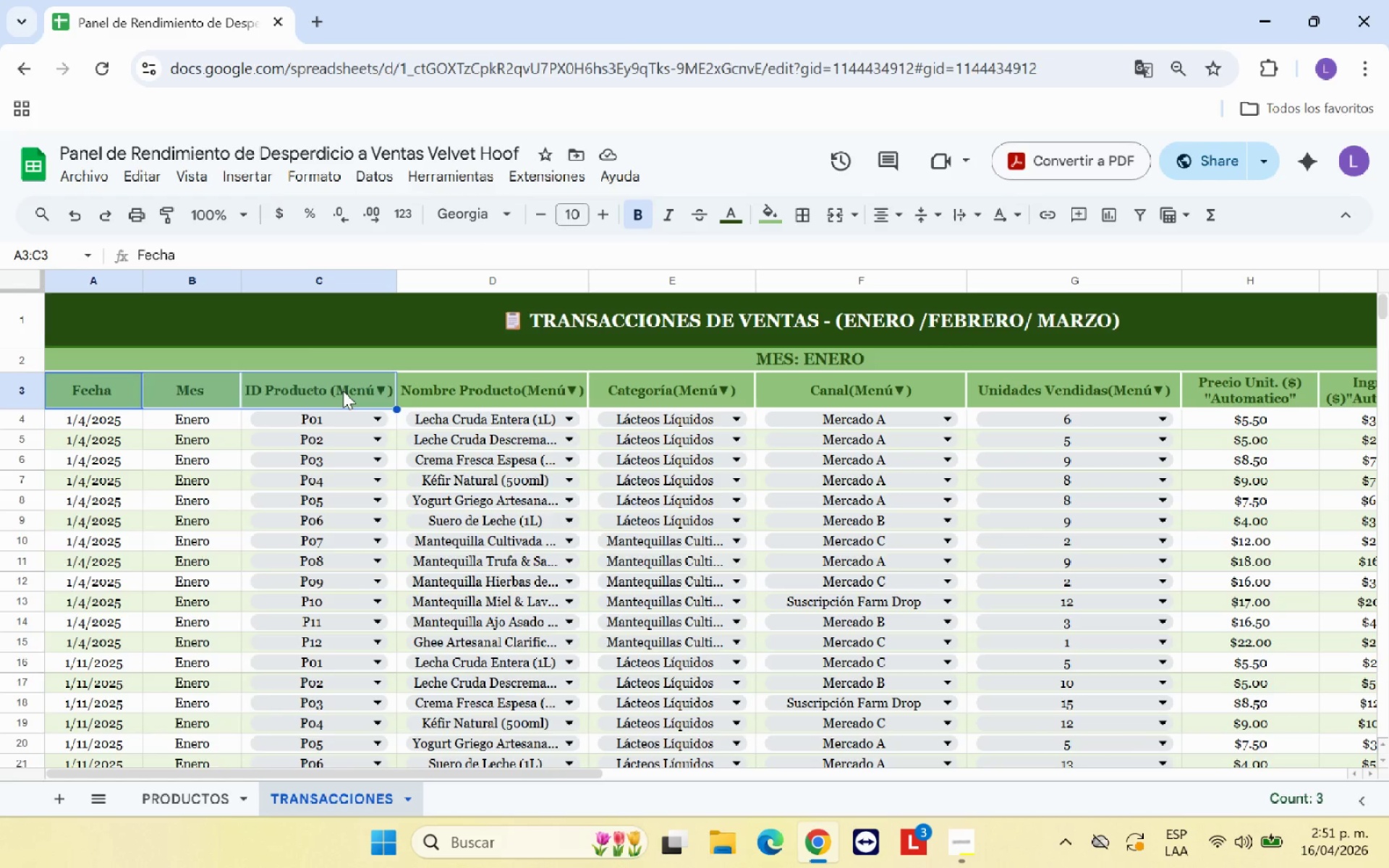 
right_click([343, 391])
 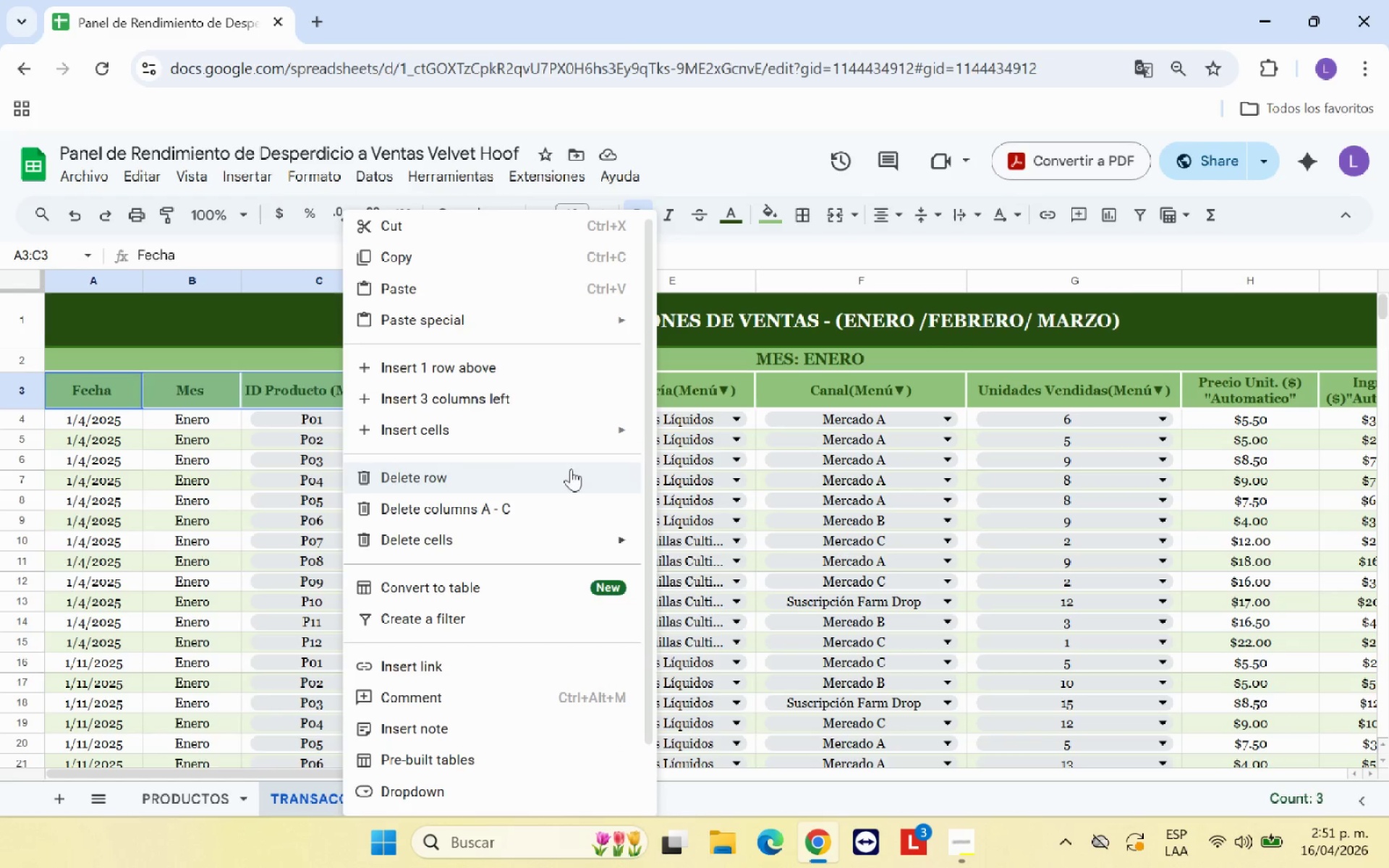 
wait(5.76)
 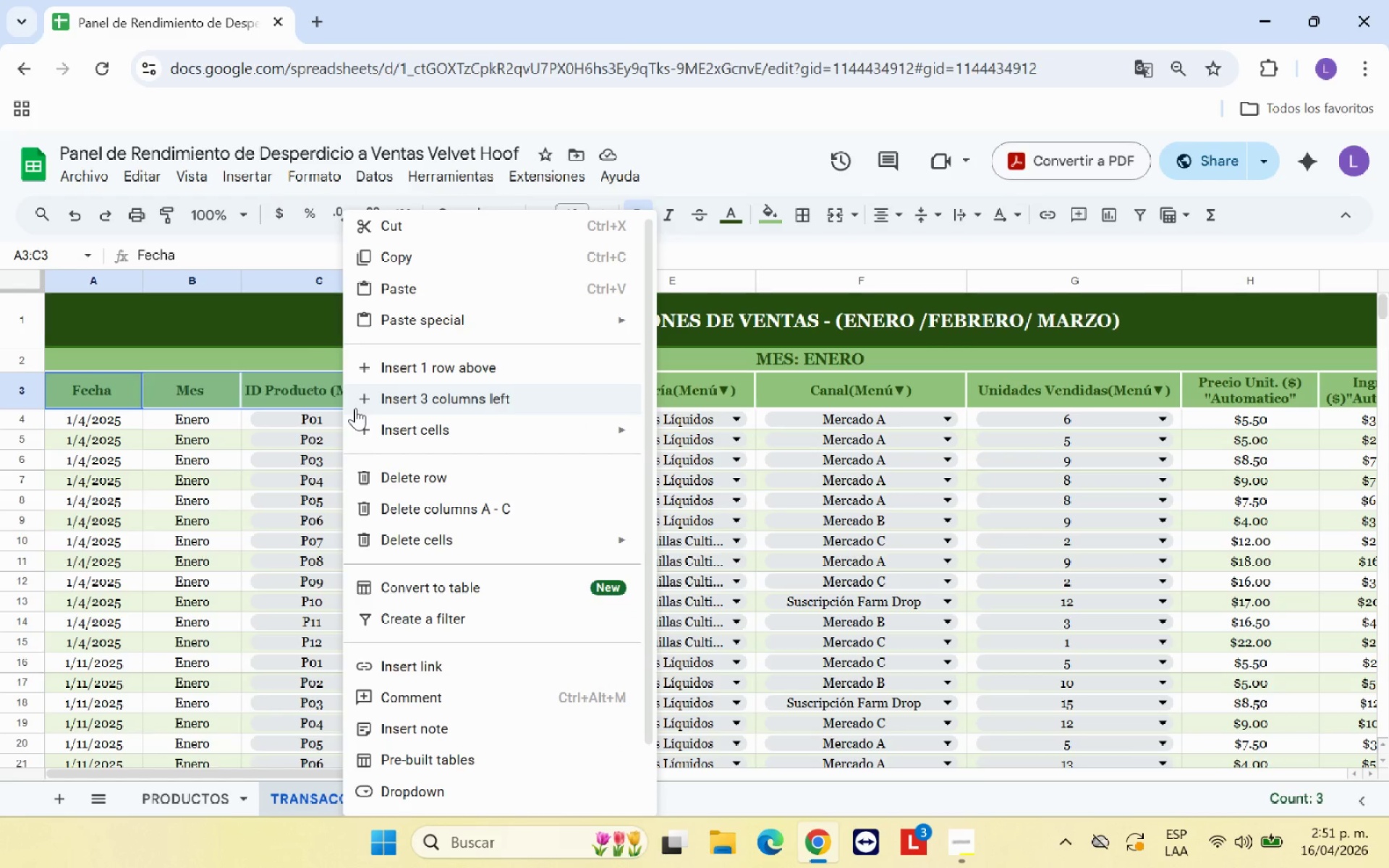 
left_click([510, 625])
 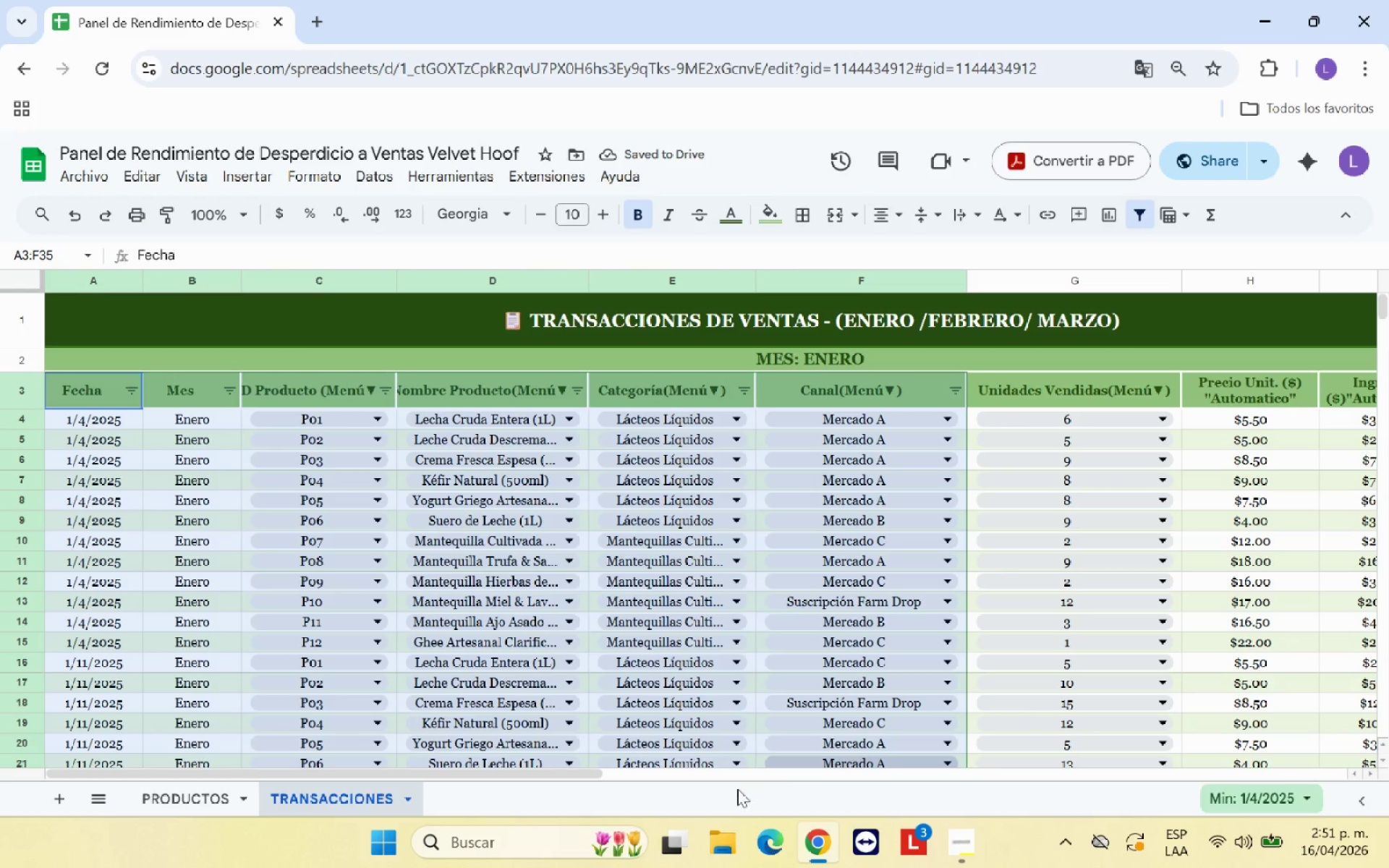 
left_click_drag(start_coordinate=[577, 771], to_coordinate=[833, 781])
 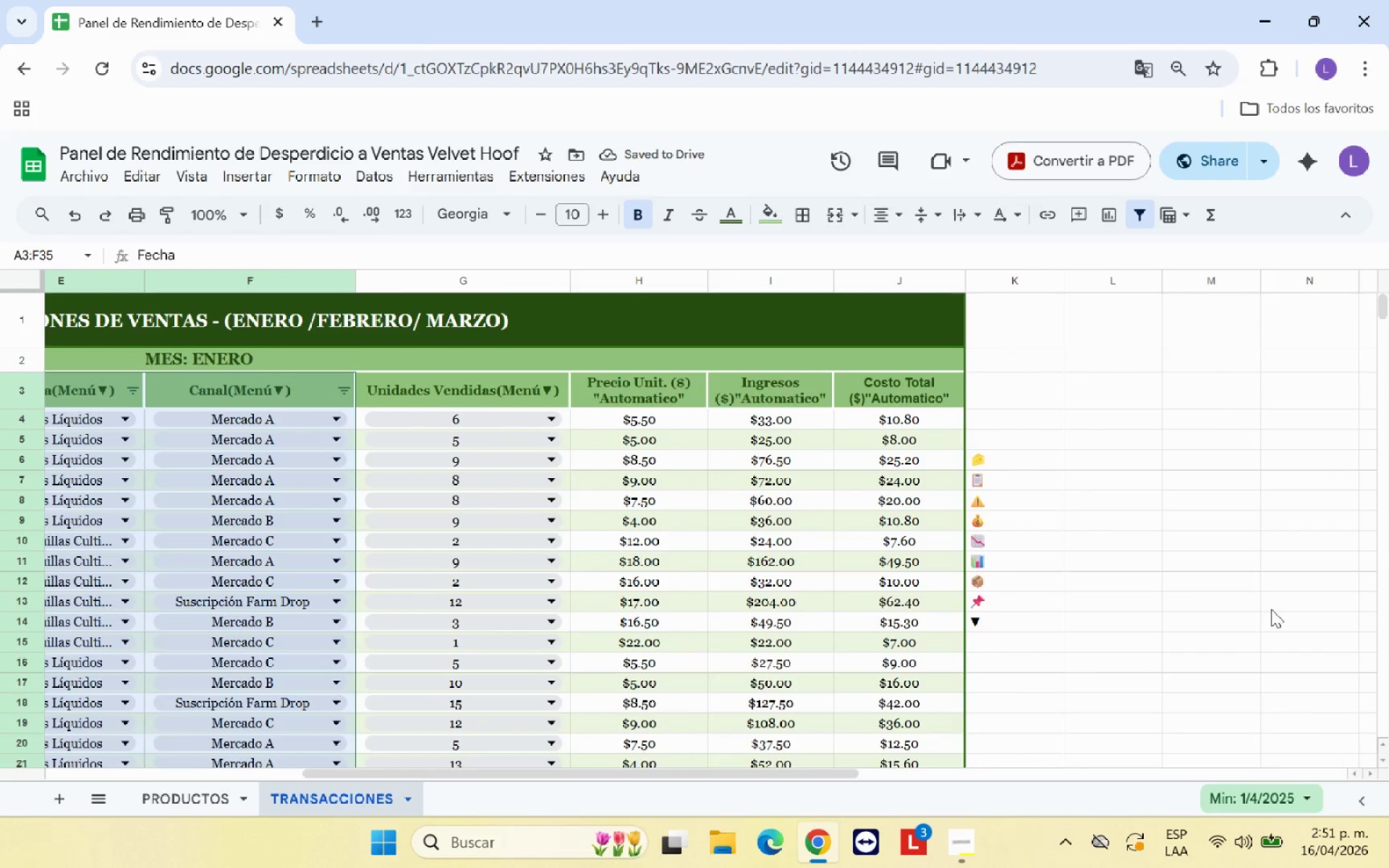 
left_click([1271, 609])
 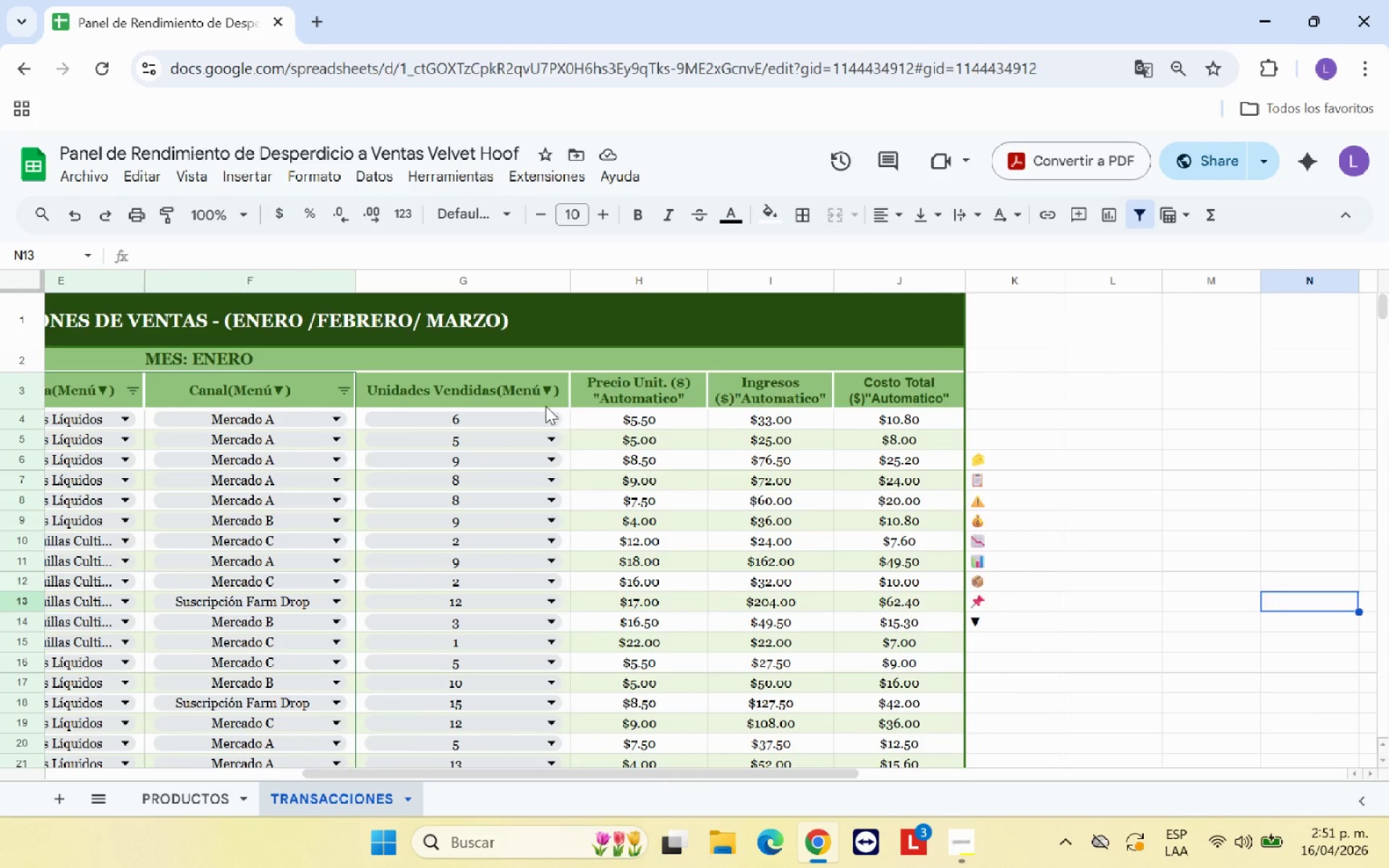 
left_click([540, 399])
 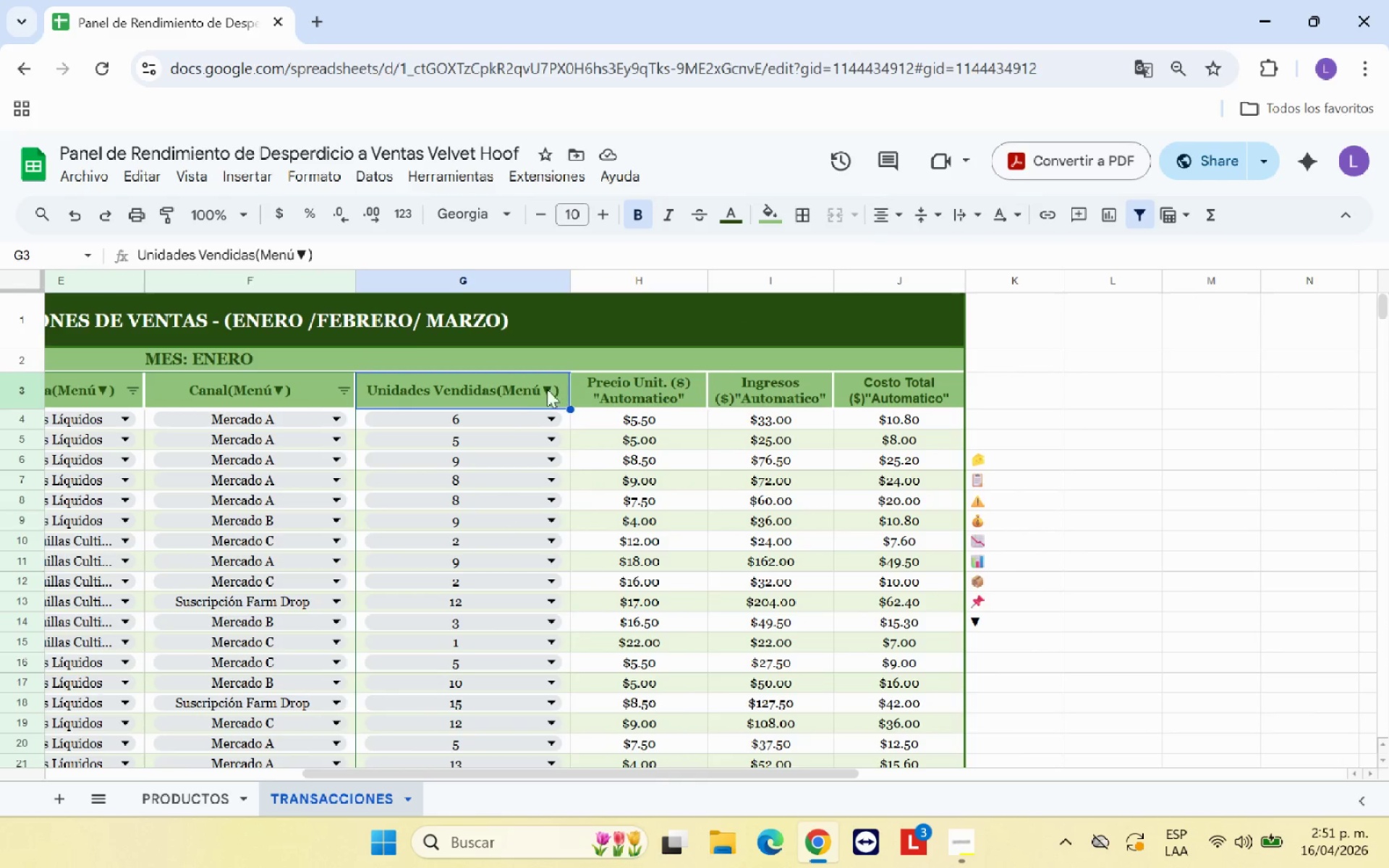 
left_click_drag(start_coordinate=[539, 388], to_coordinate=[879, 396])
 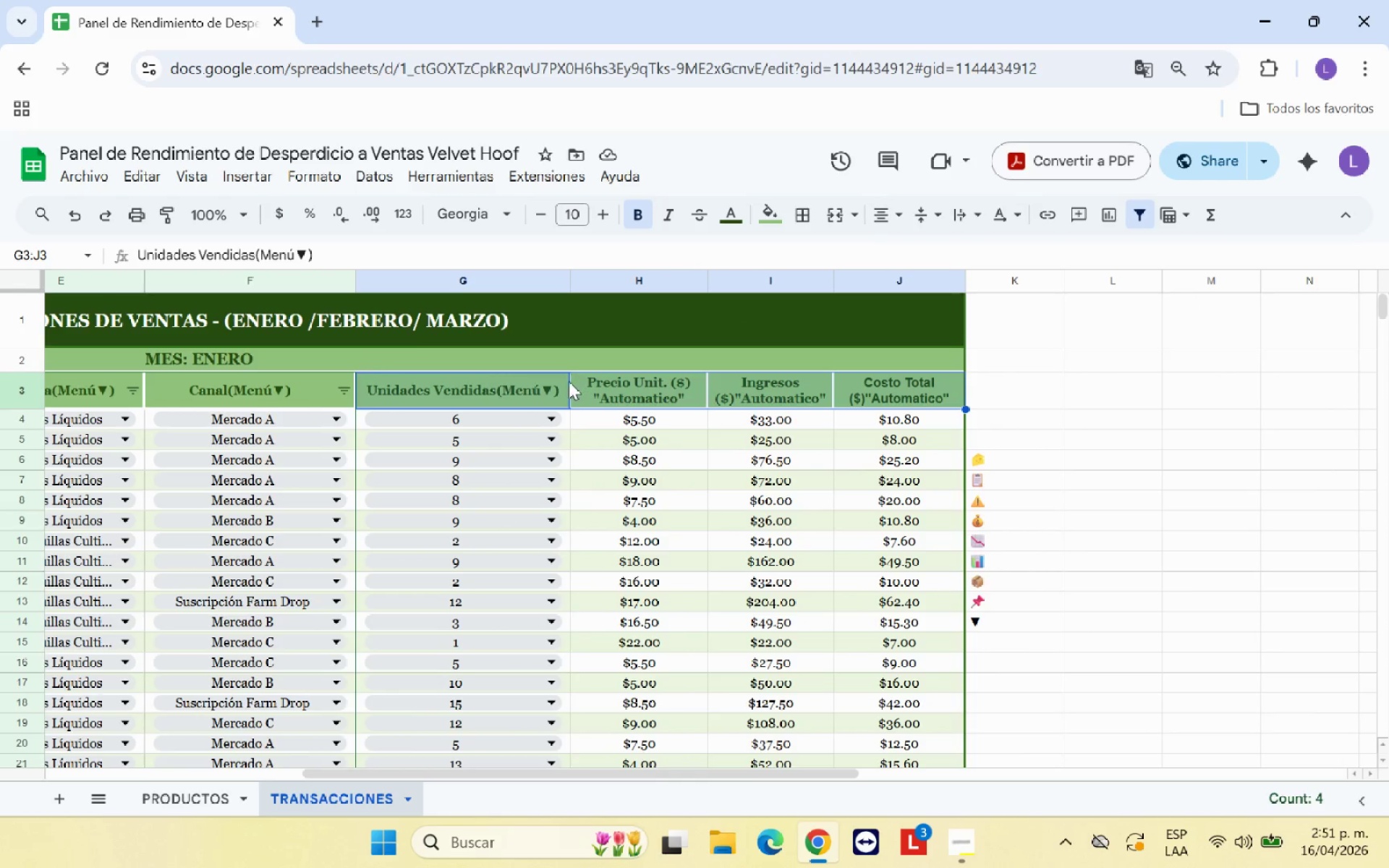 
right_click([535, 393])
 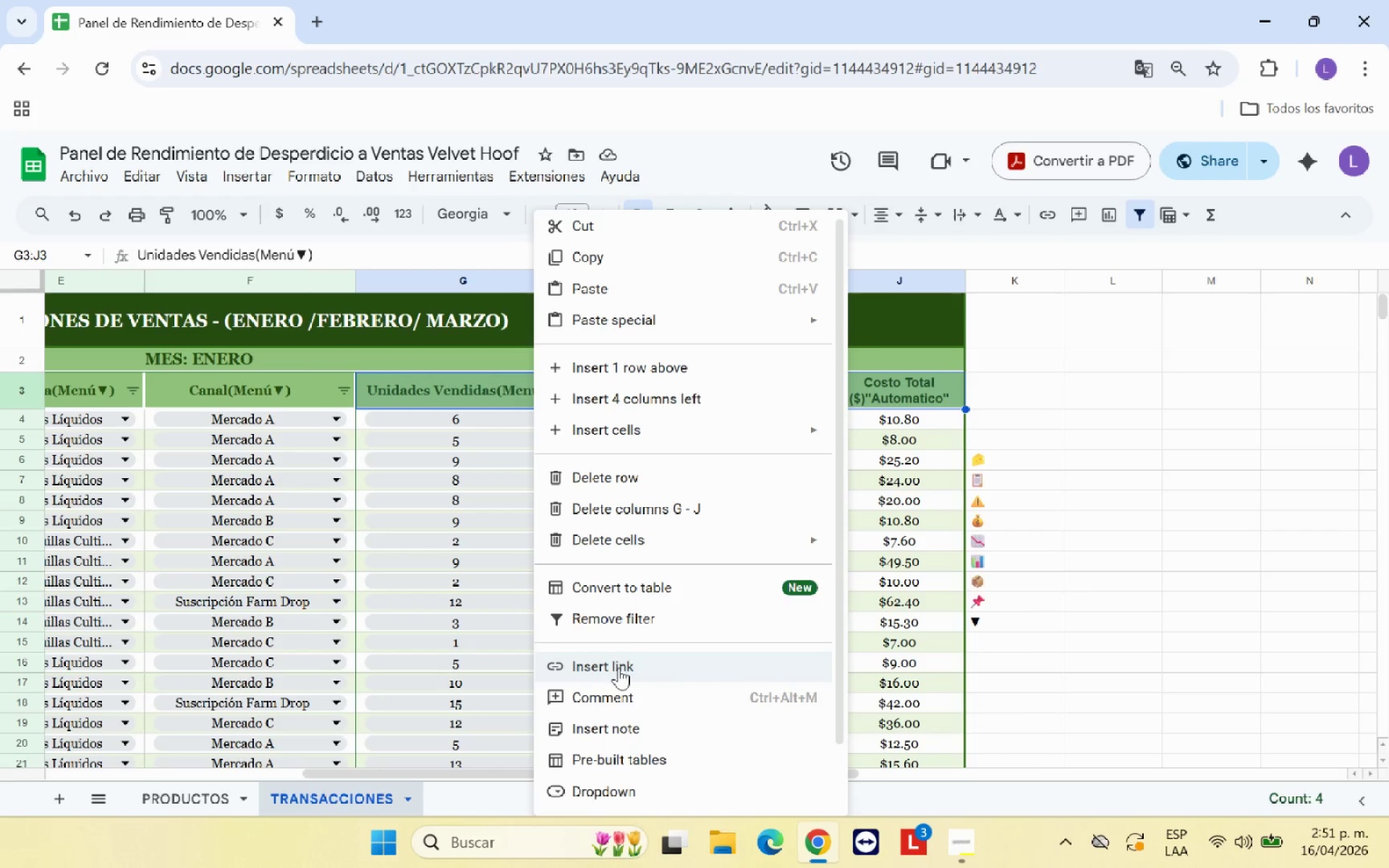 
left_click([625, 624])
 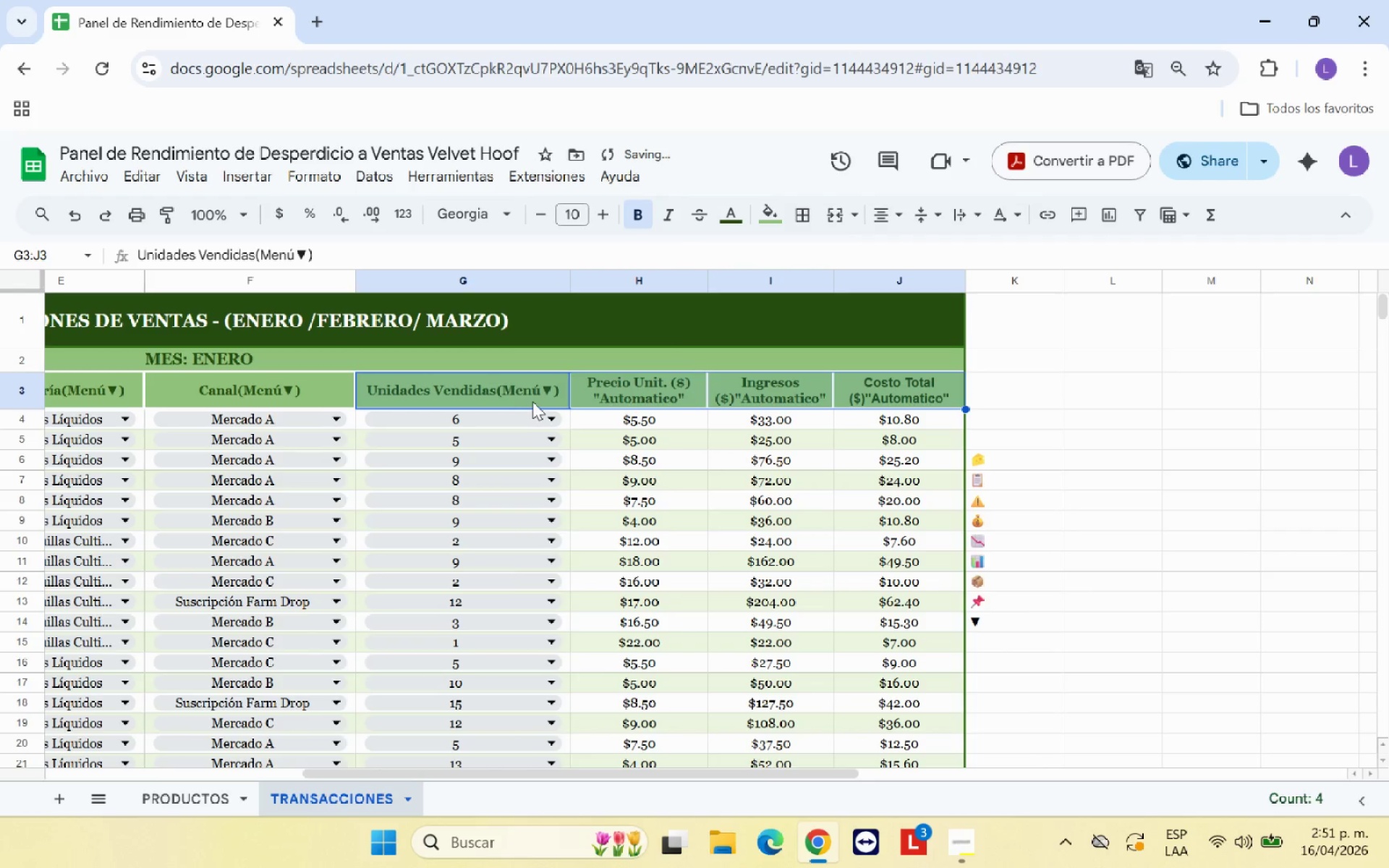 
right_click([532, 401])
 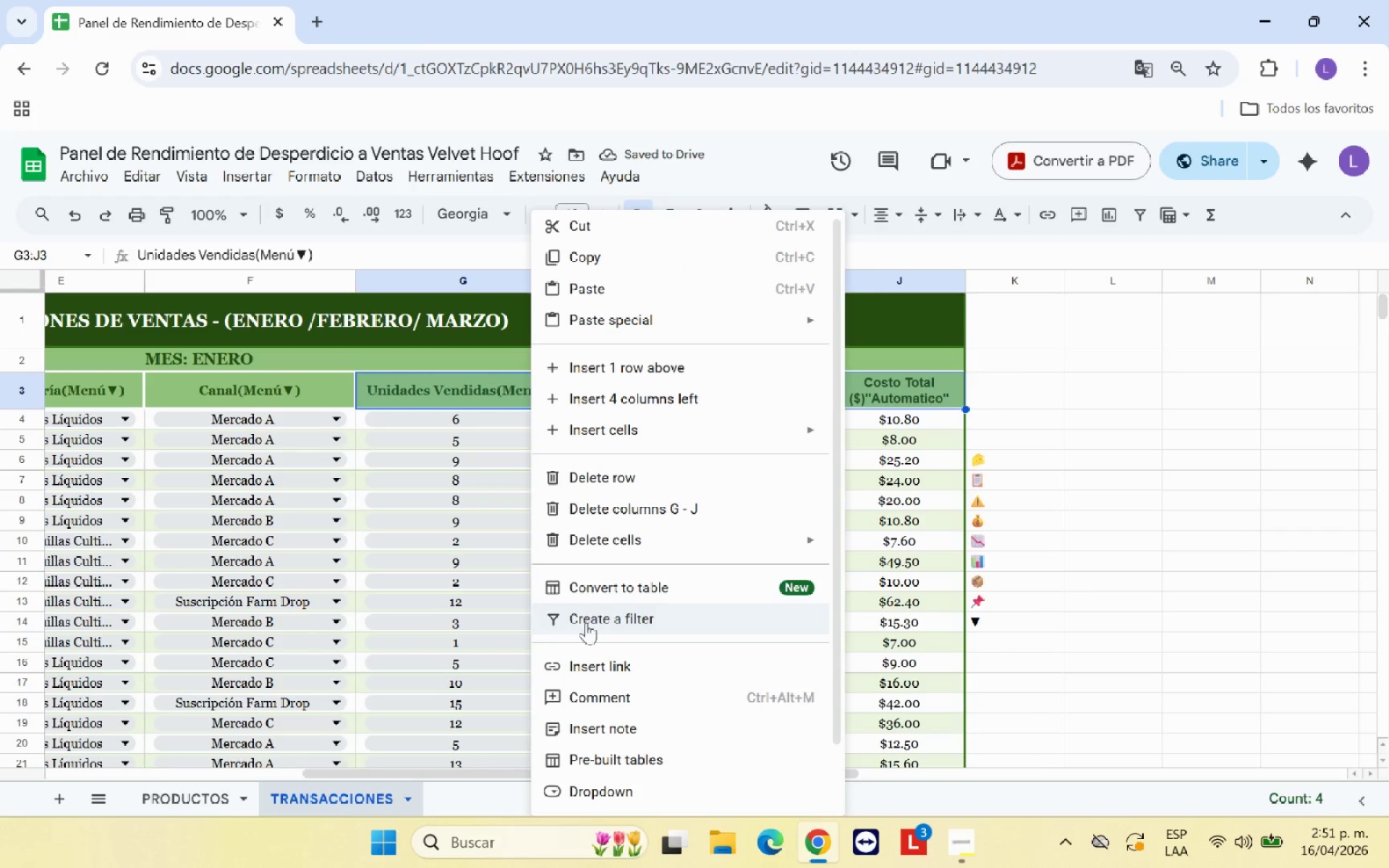 
left_click([612, 622])
 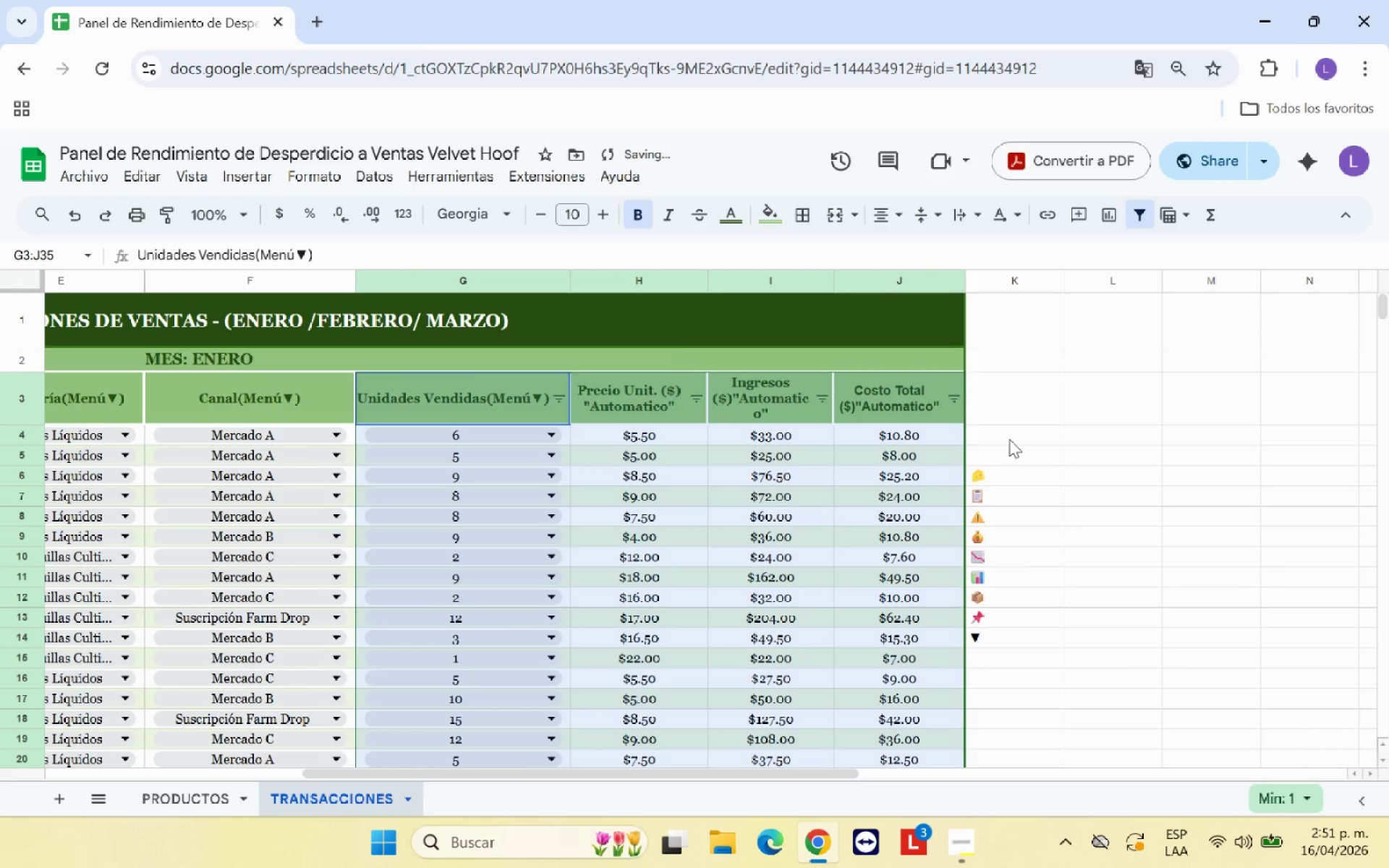 
left_click([1092, 424])
 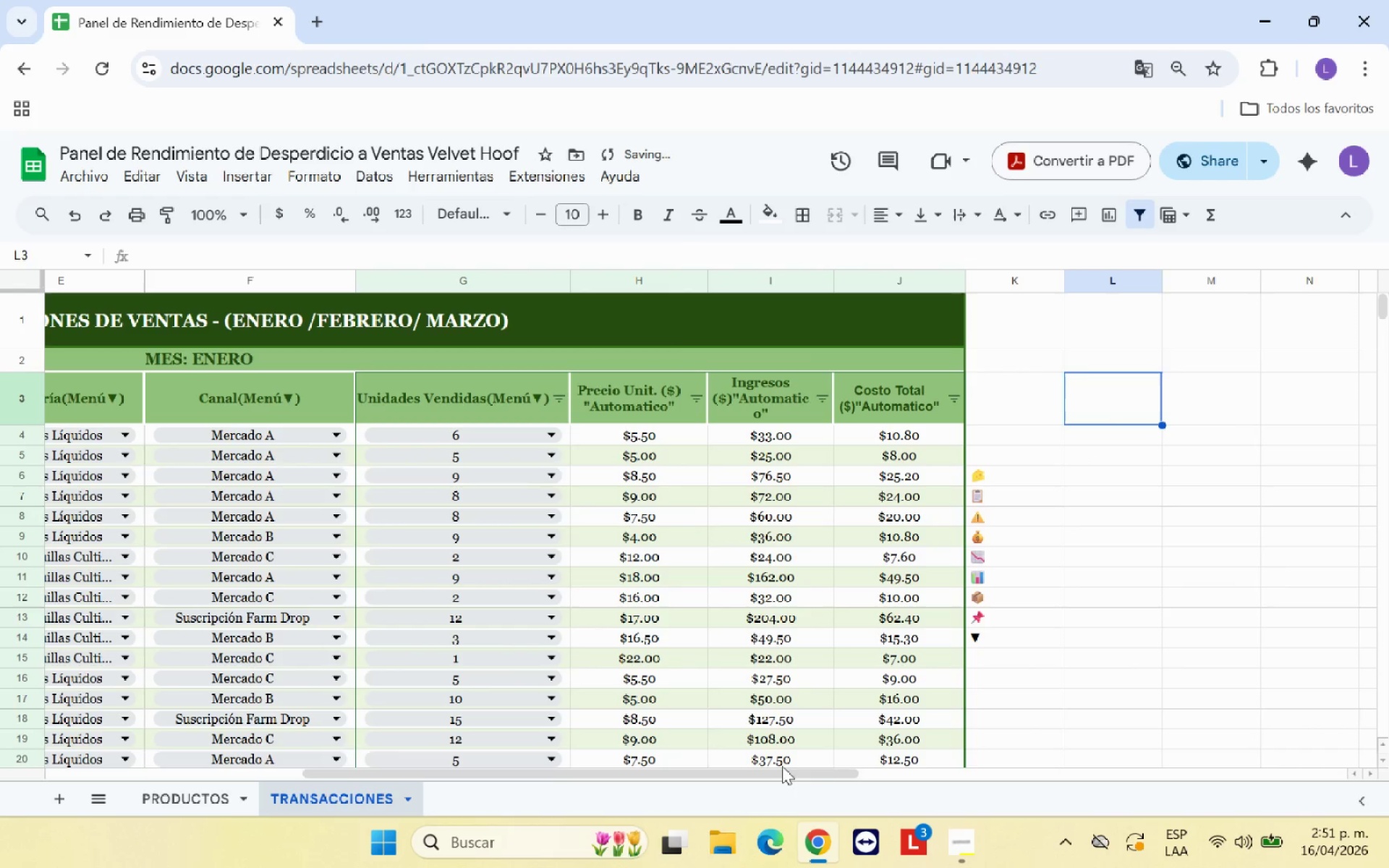 
left_click_drag(start_coordinate=[777, 775], to_coordinate=[496, 764])
 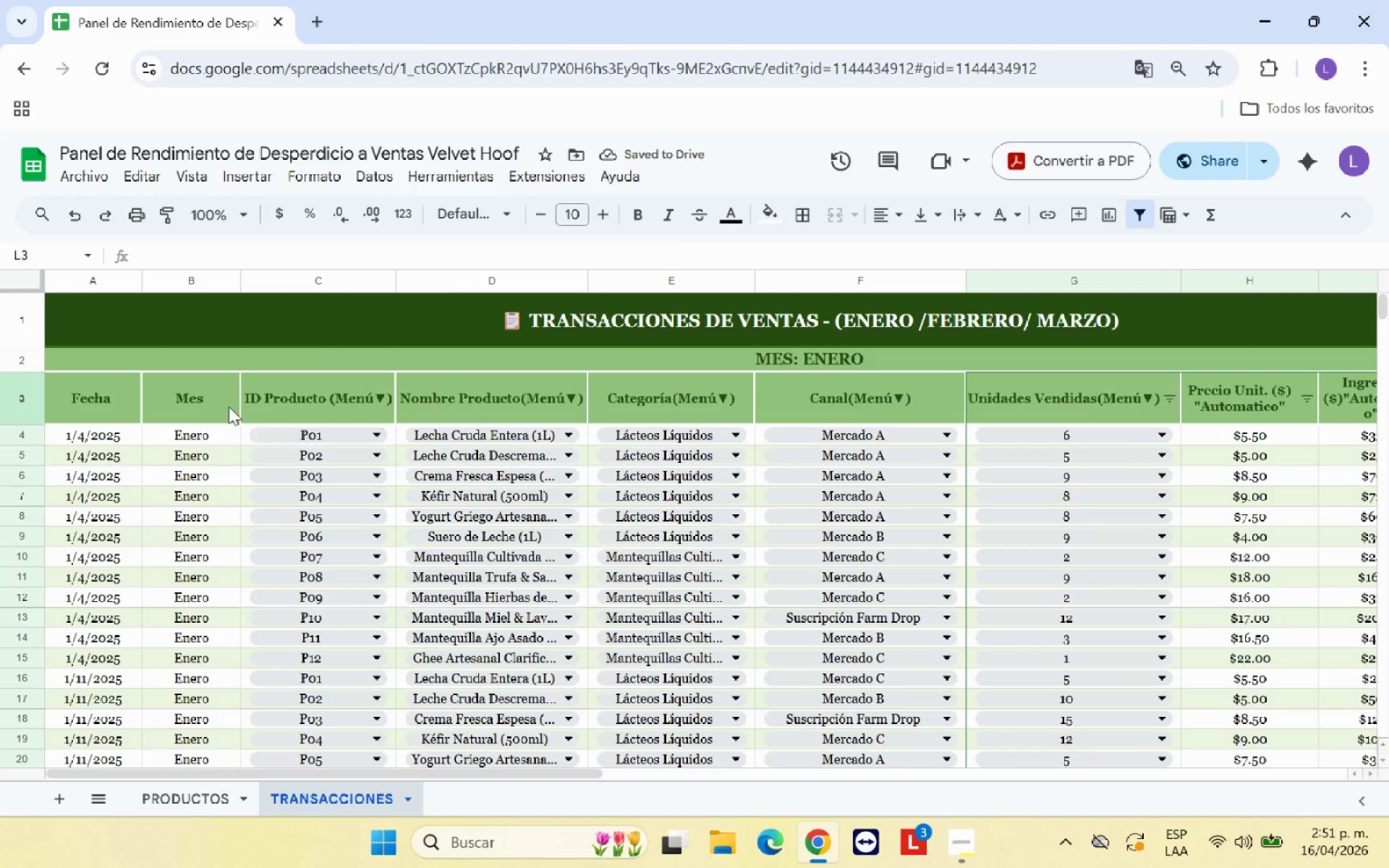 
left_click_drag(start_coordinate=[120, 401], to_coordinate=[624, 420])
 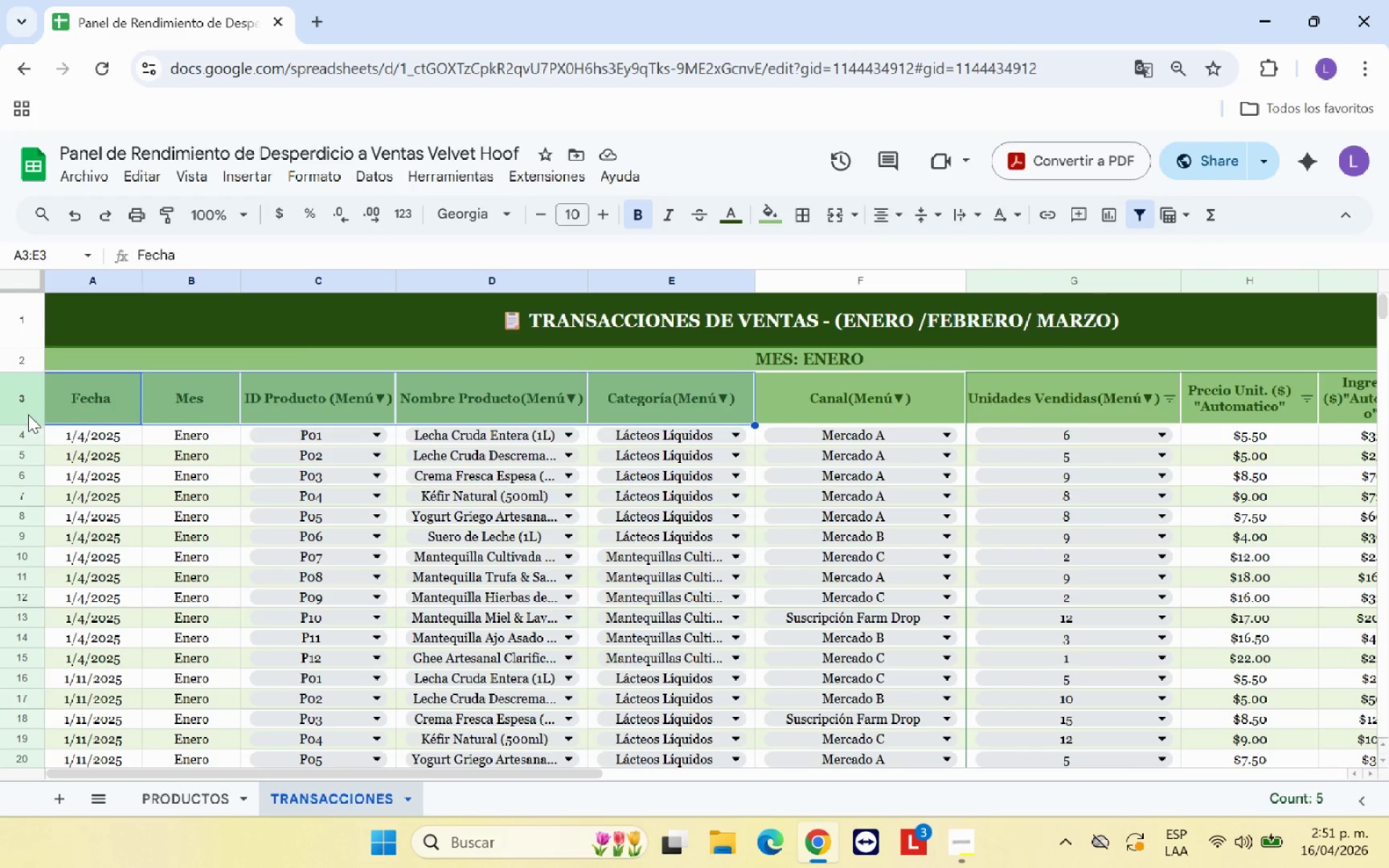 
left_click([20, 404])
 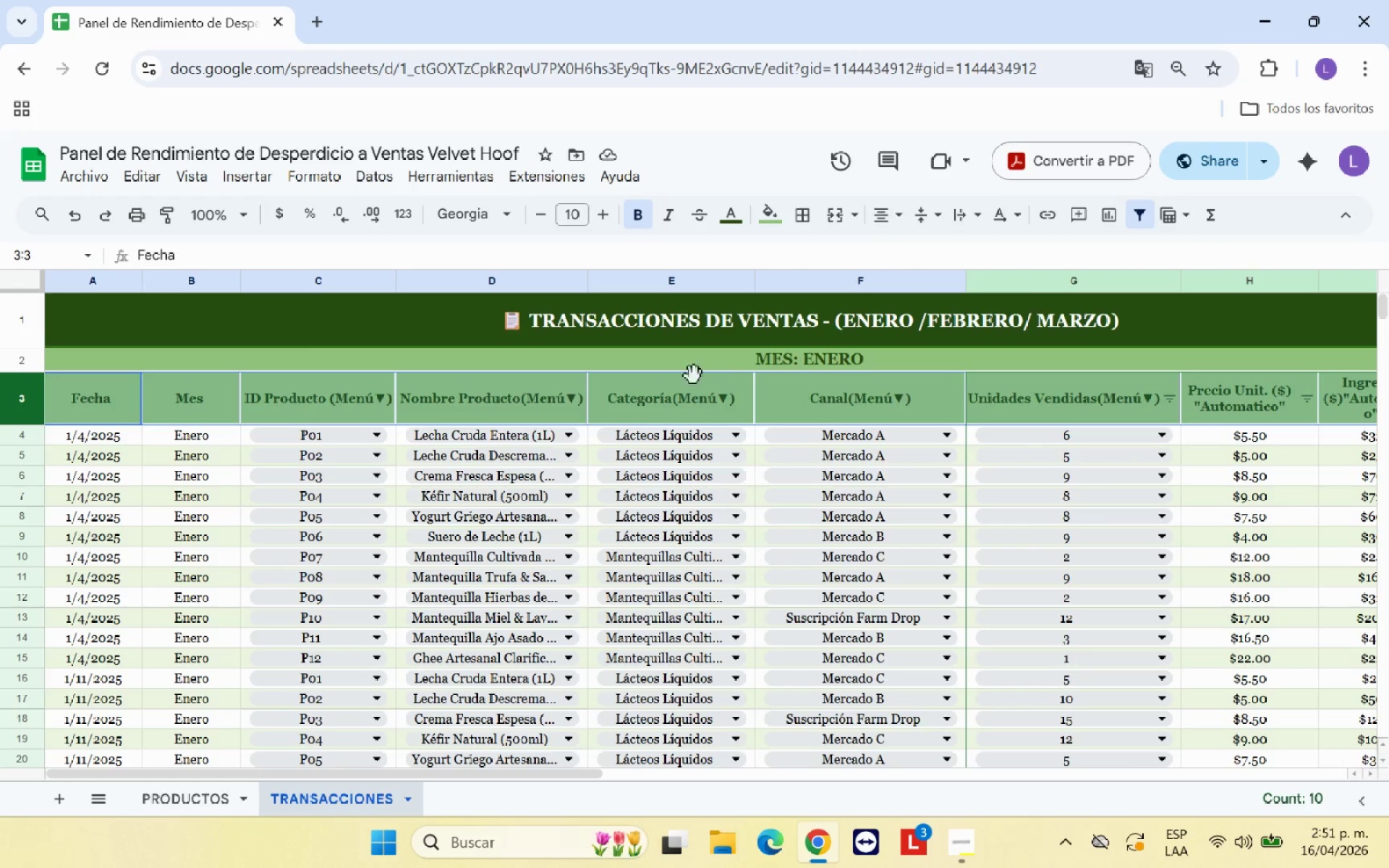 
right_click([668, 396])
 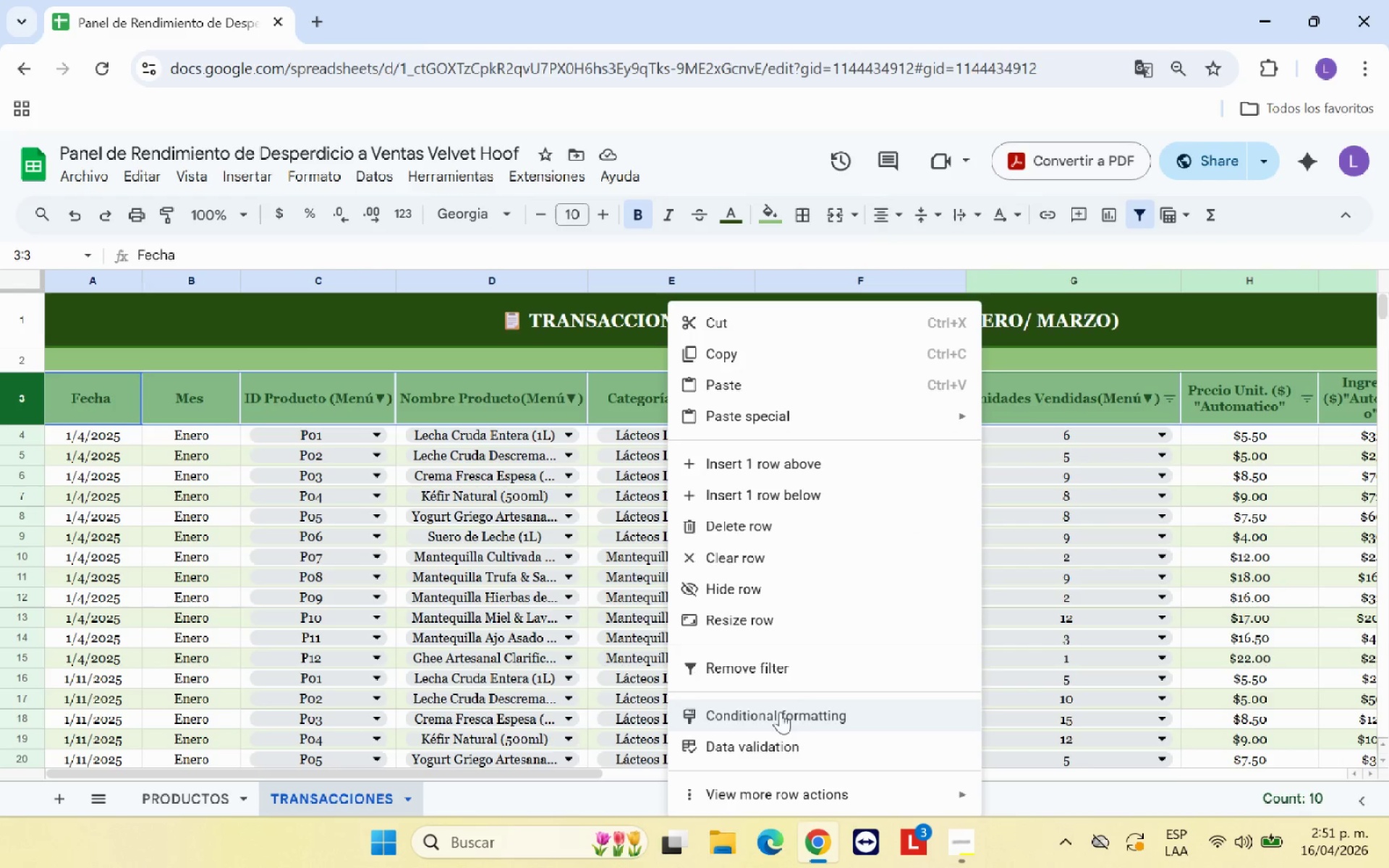 
left_click([785, 668])
 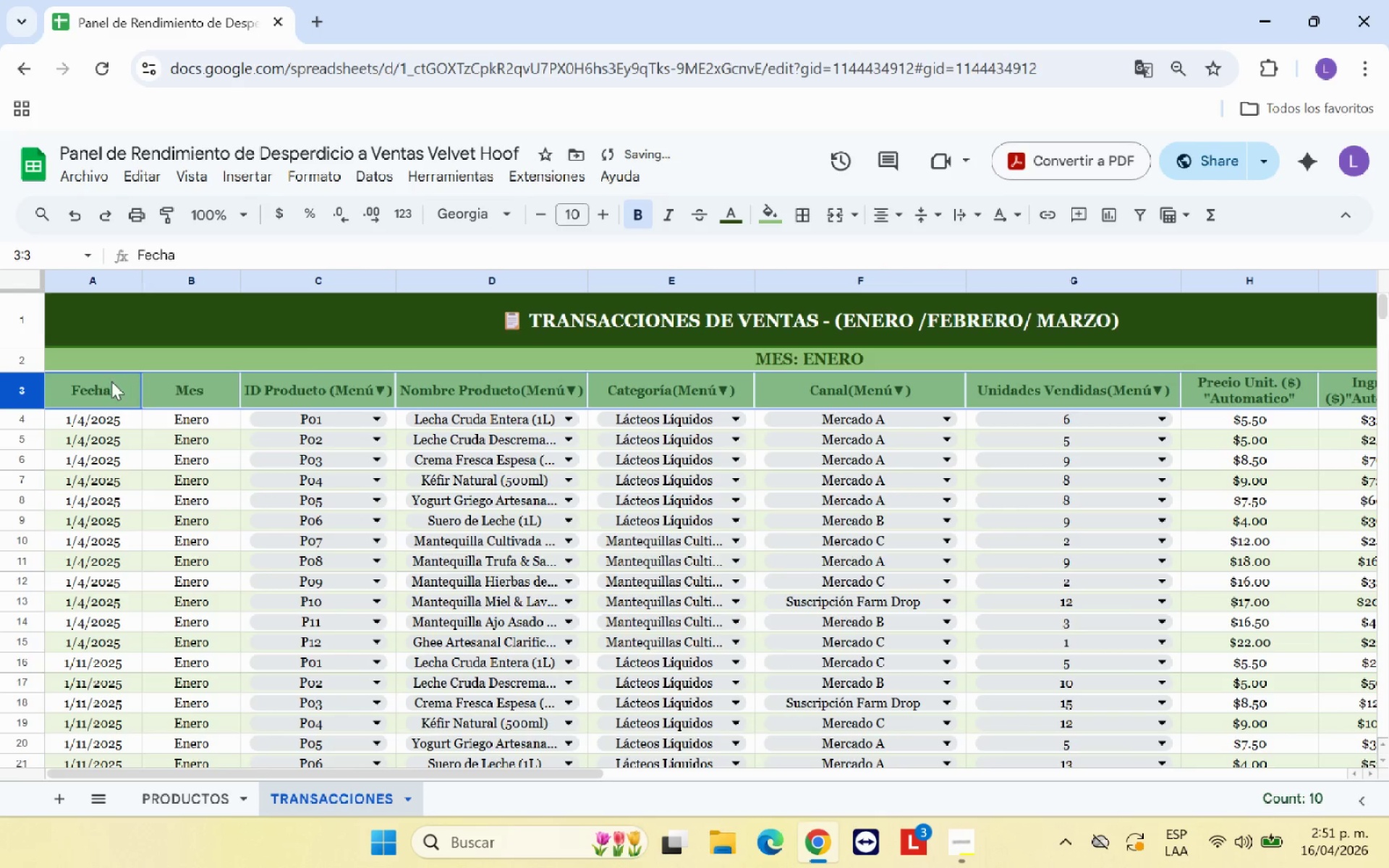 
right_click([109, 383])
 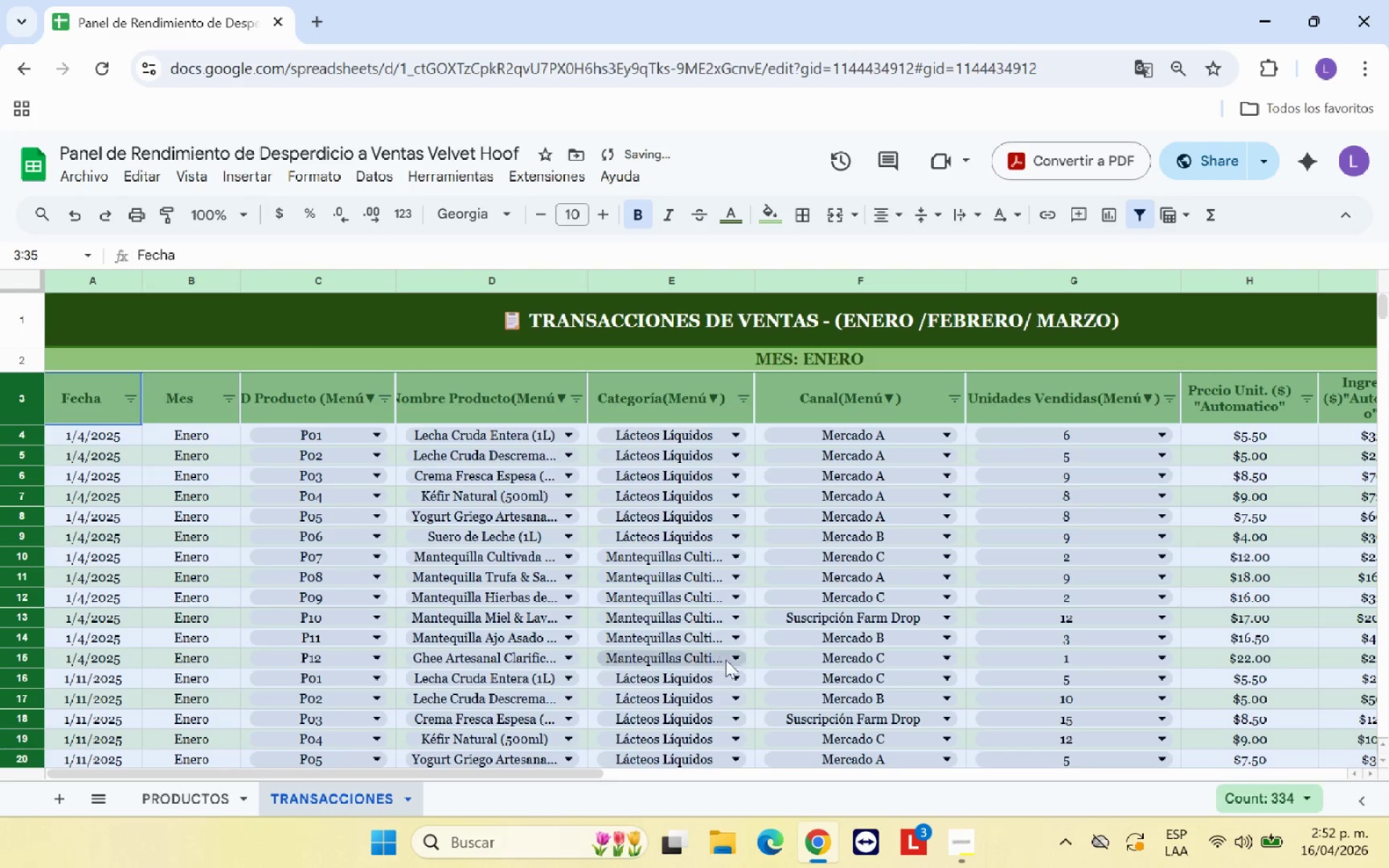 
left_click_drag(start_coordinate=[594, 774], to_coordinate=[859, 778])
 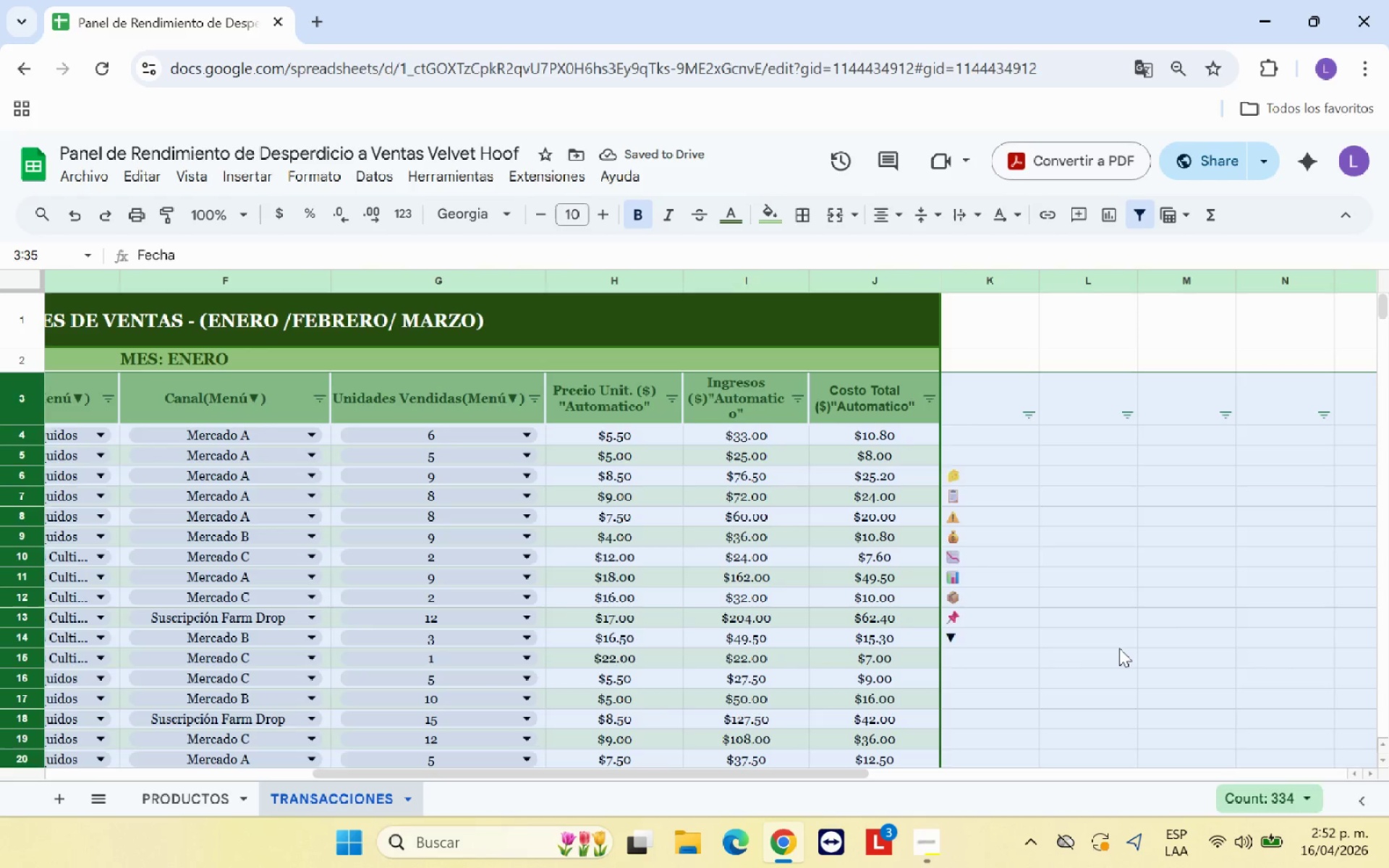 
left_click([1119, 648])
 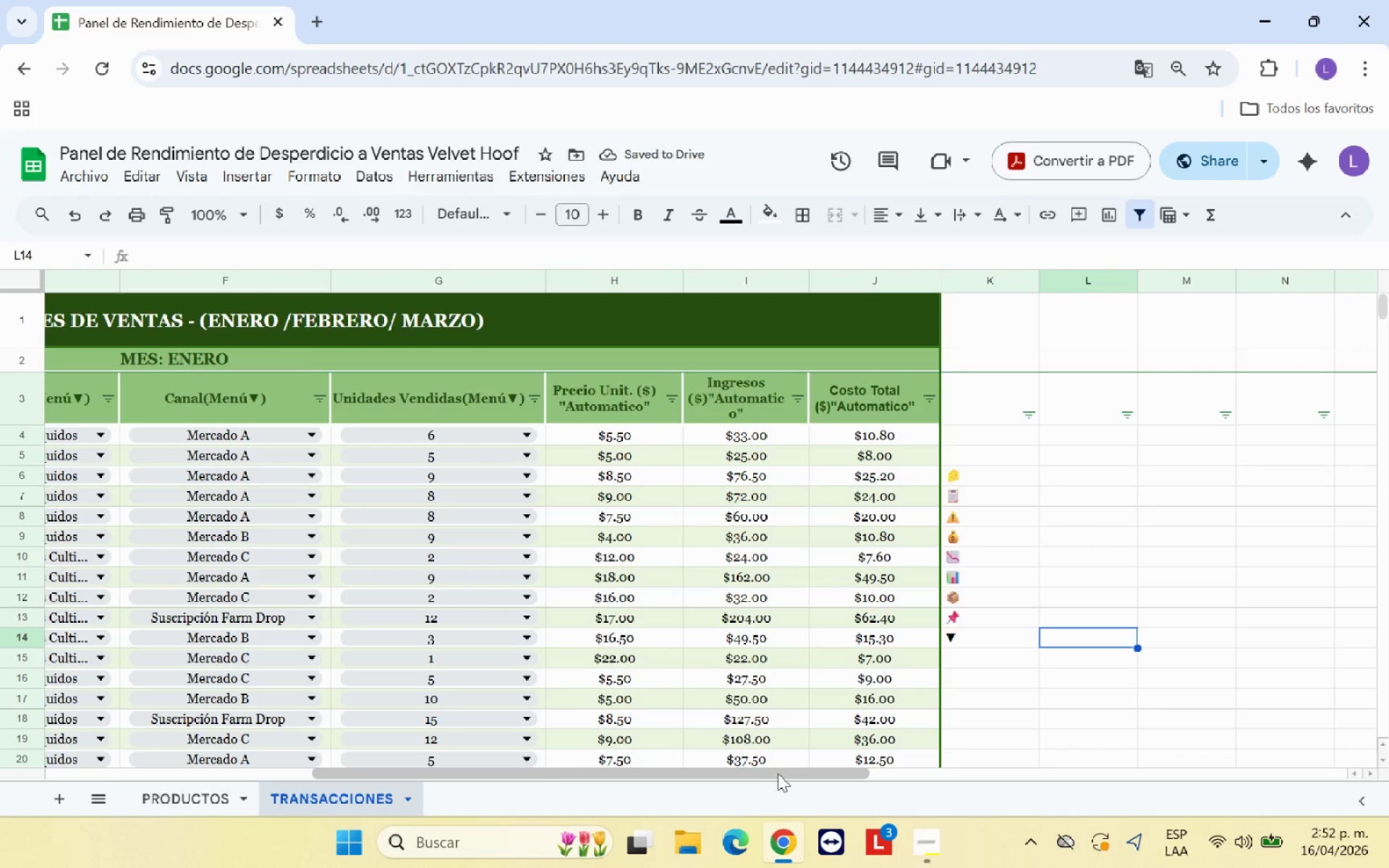 
left_click_drag(start_coordinate=[778, 776], to_coordinate=[433, 745])
 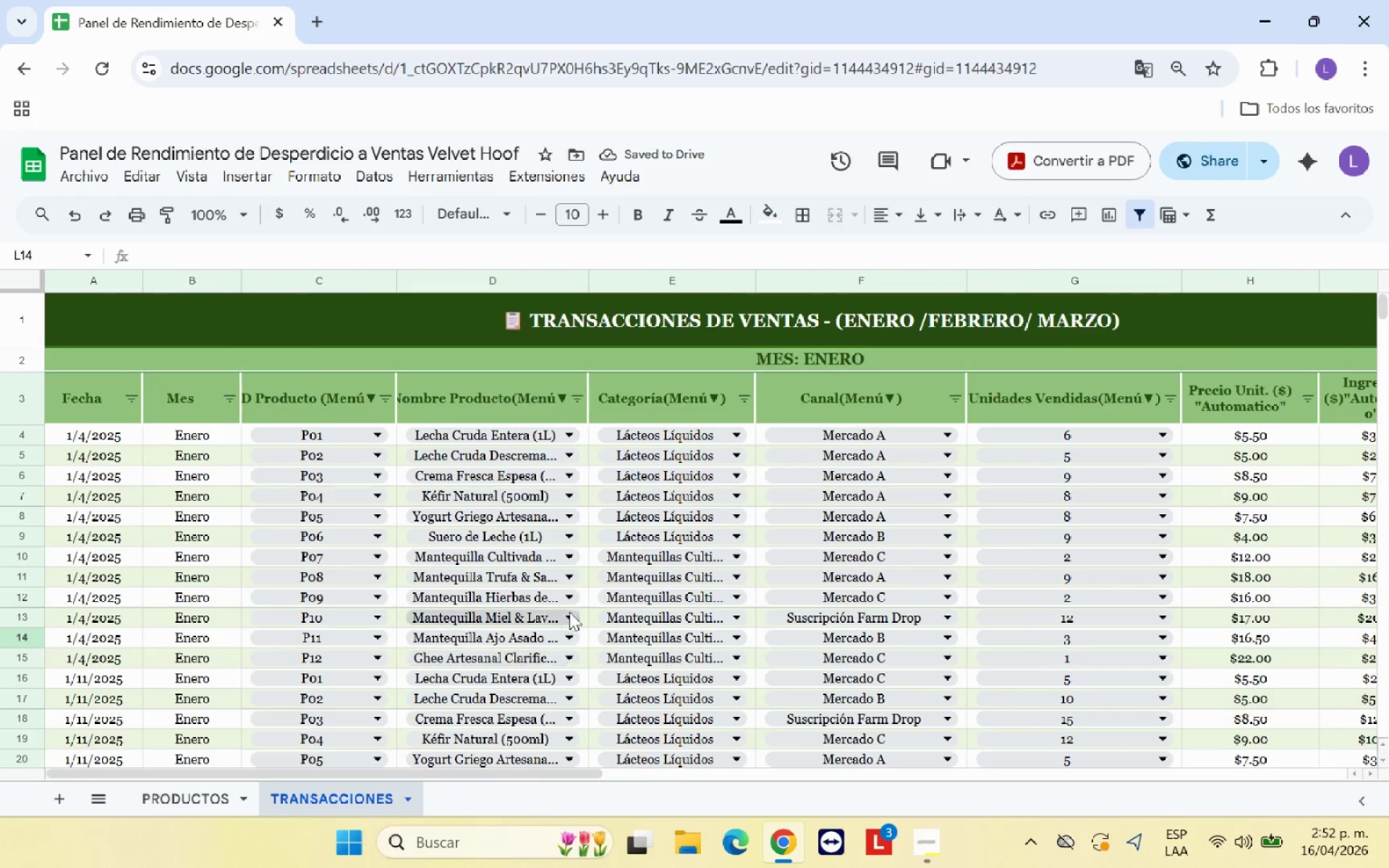 
scroll: coordinate [569, 612], scroll_direction: up, amount: 2.0
 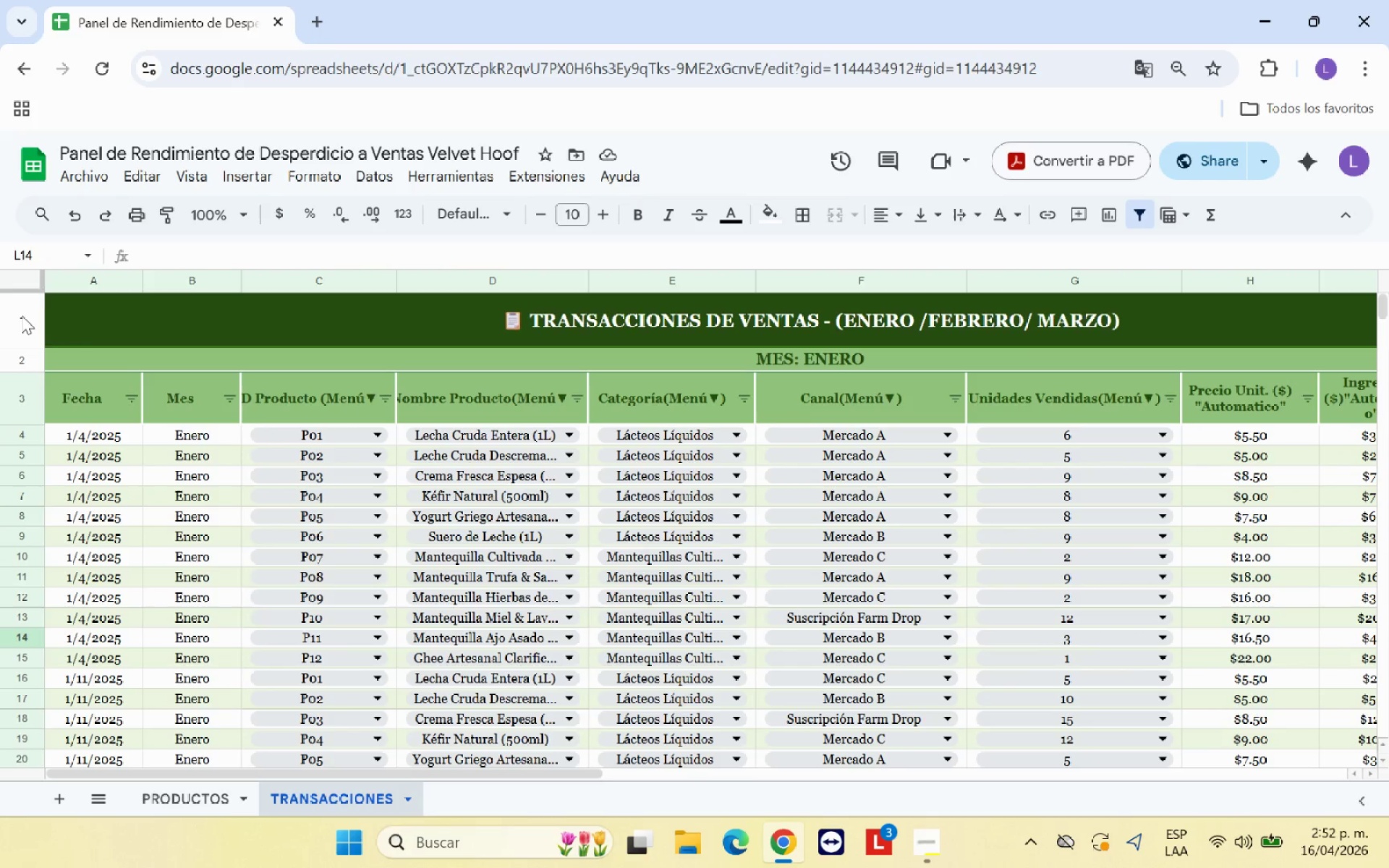 
left_click_drag(start_coordinate=[19, 318], to_coordinate=[21, 358])
 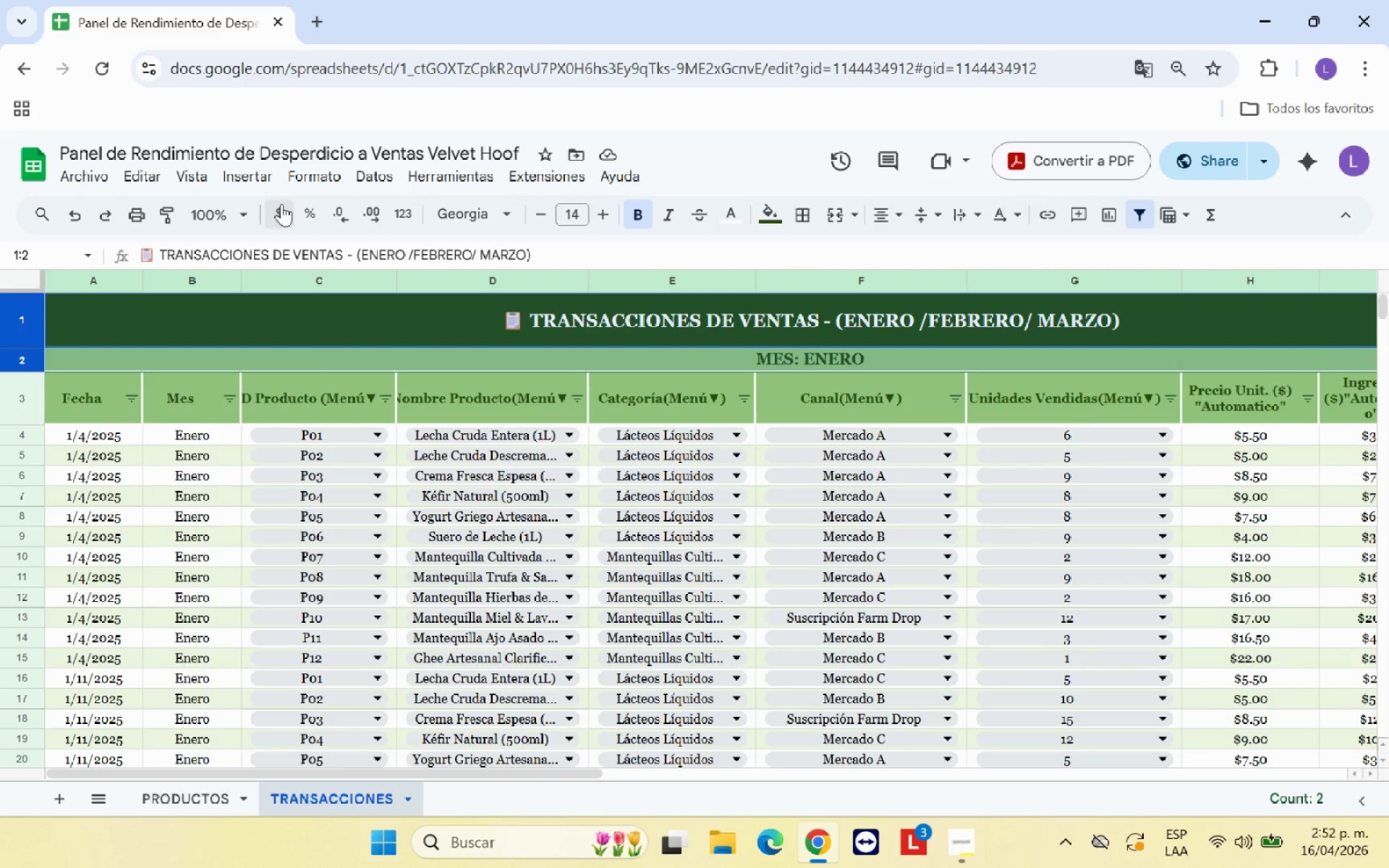 
left_click([192, 171])
 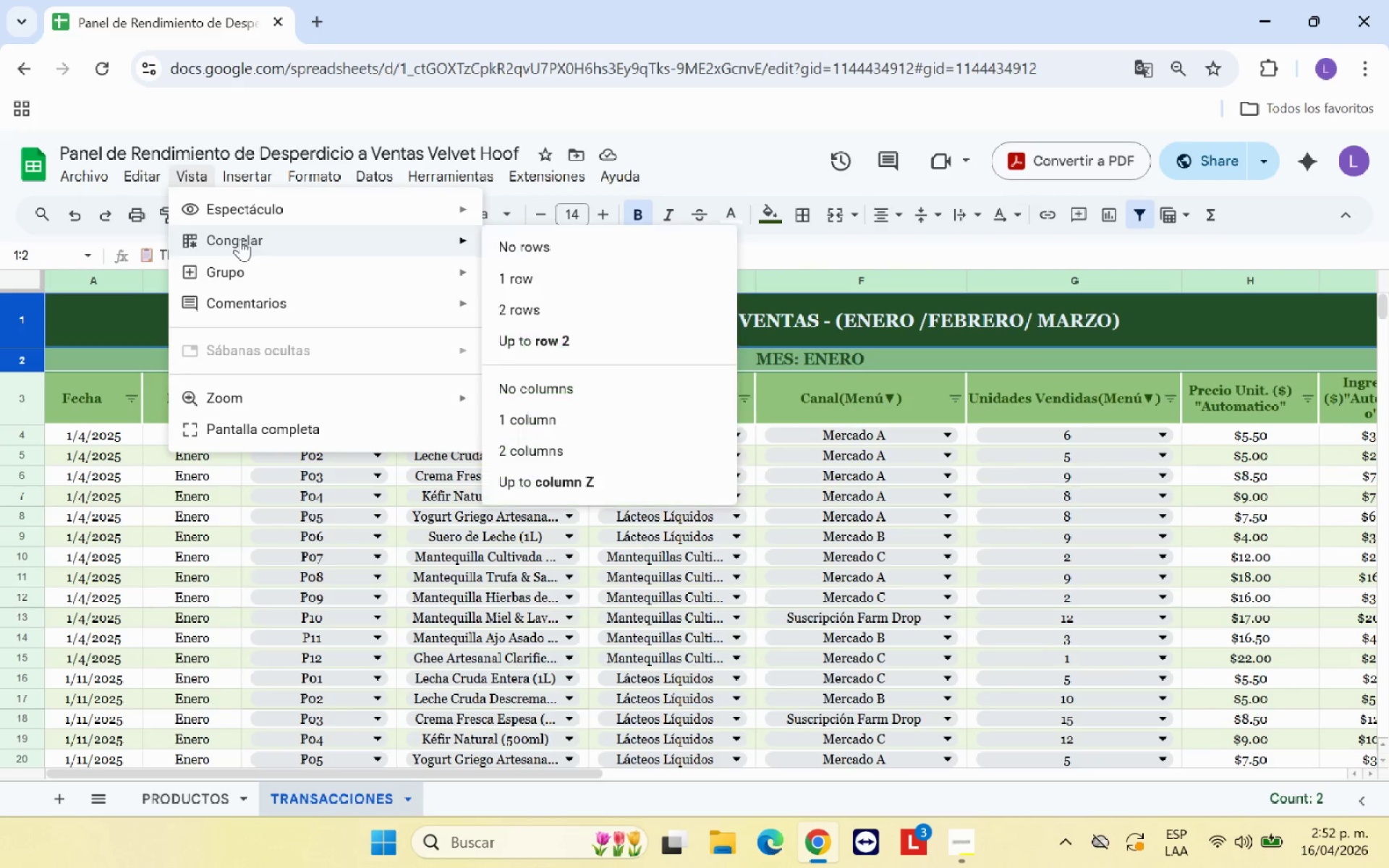 
left_click([240, 239])
 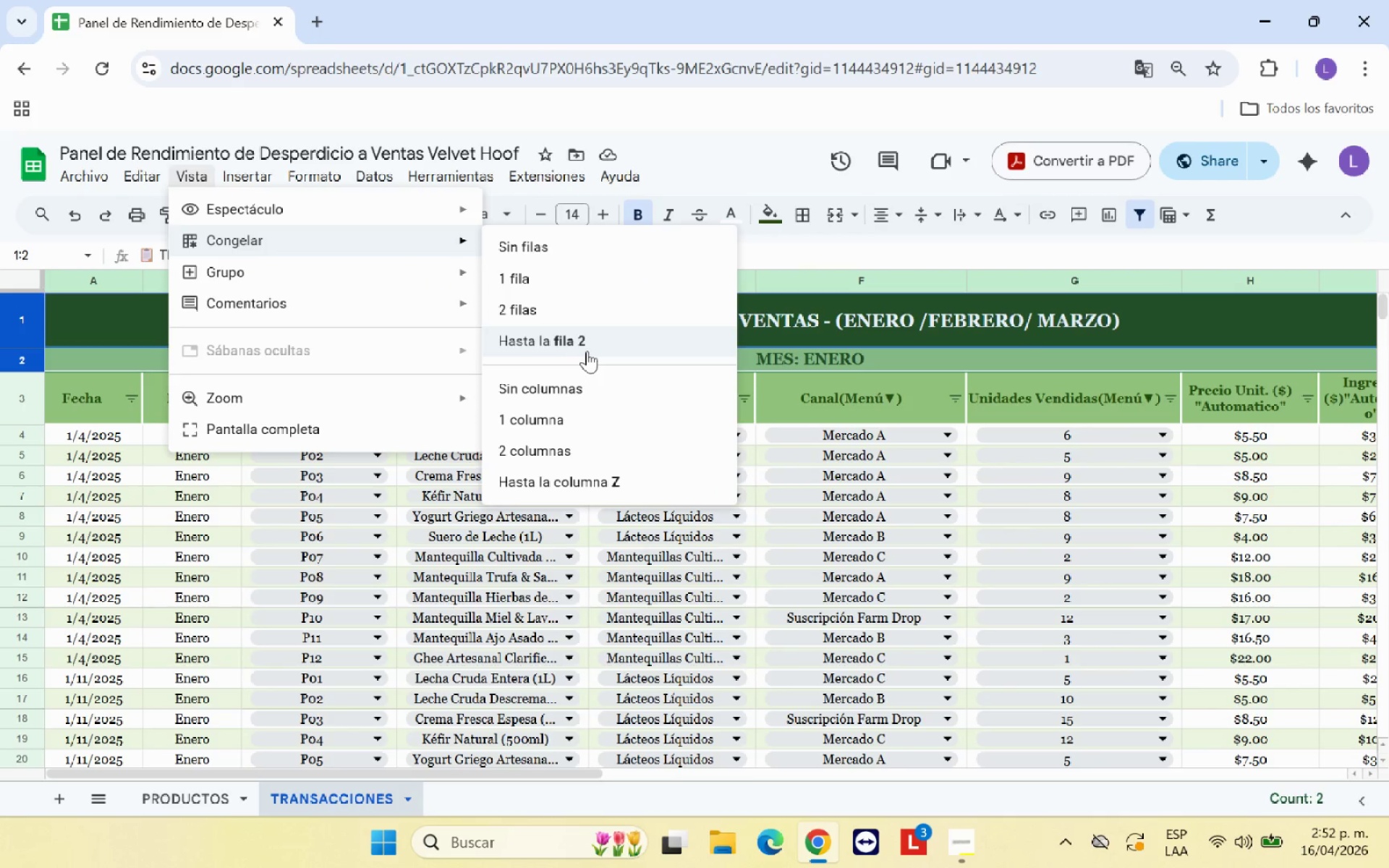 
left_click([588, 343])
 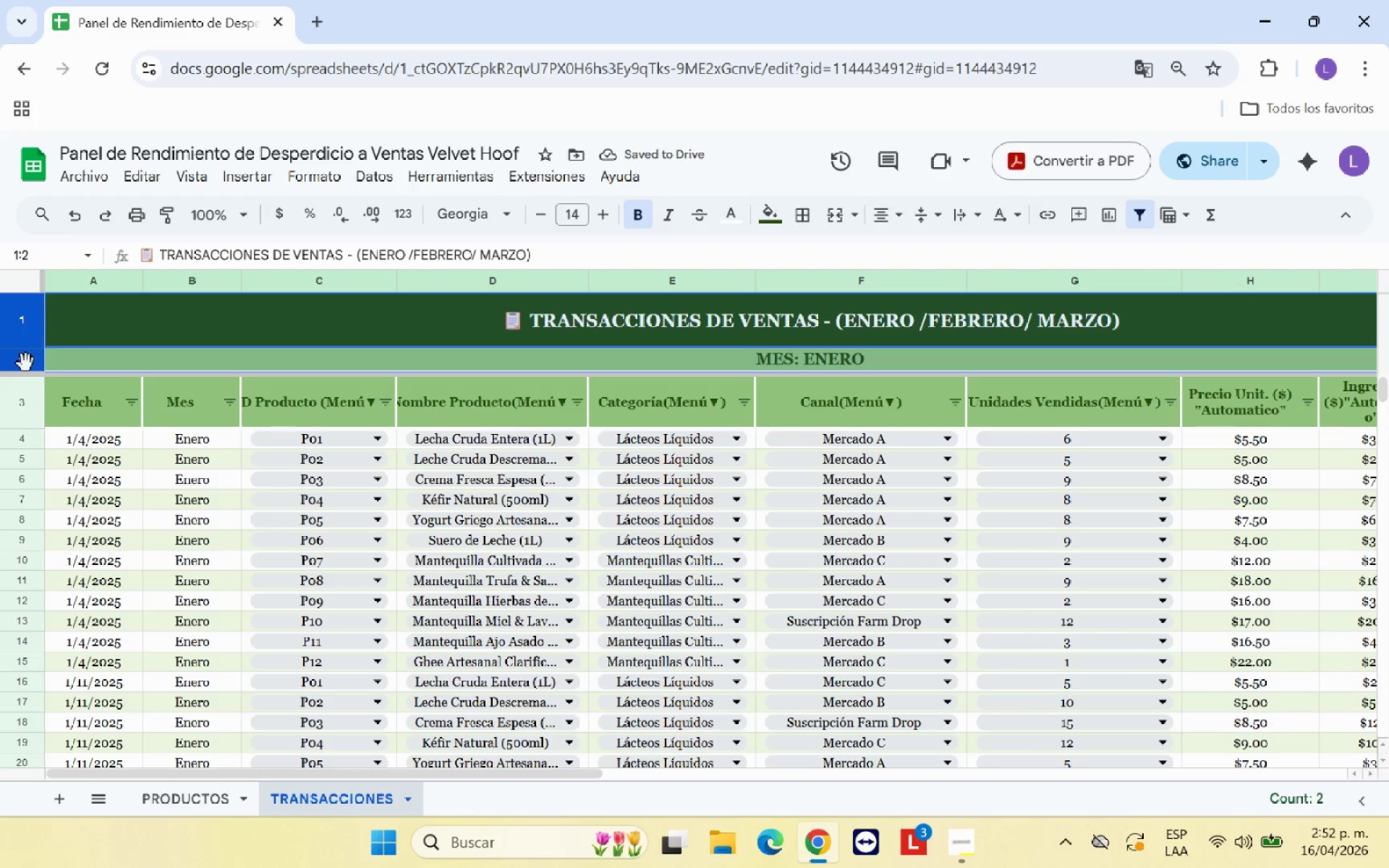 
wait(6.11)
 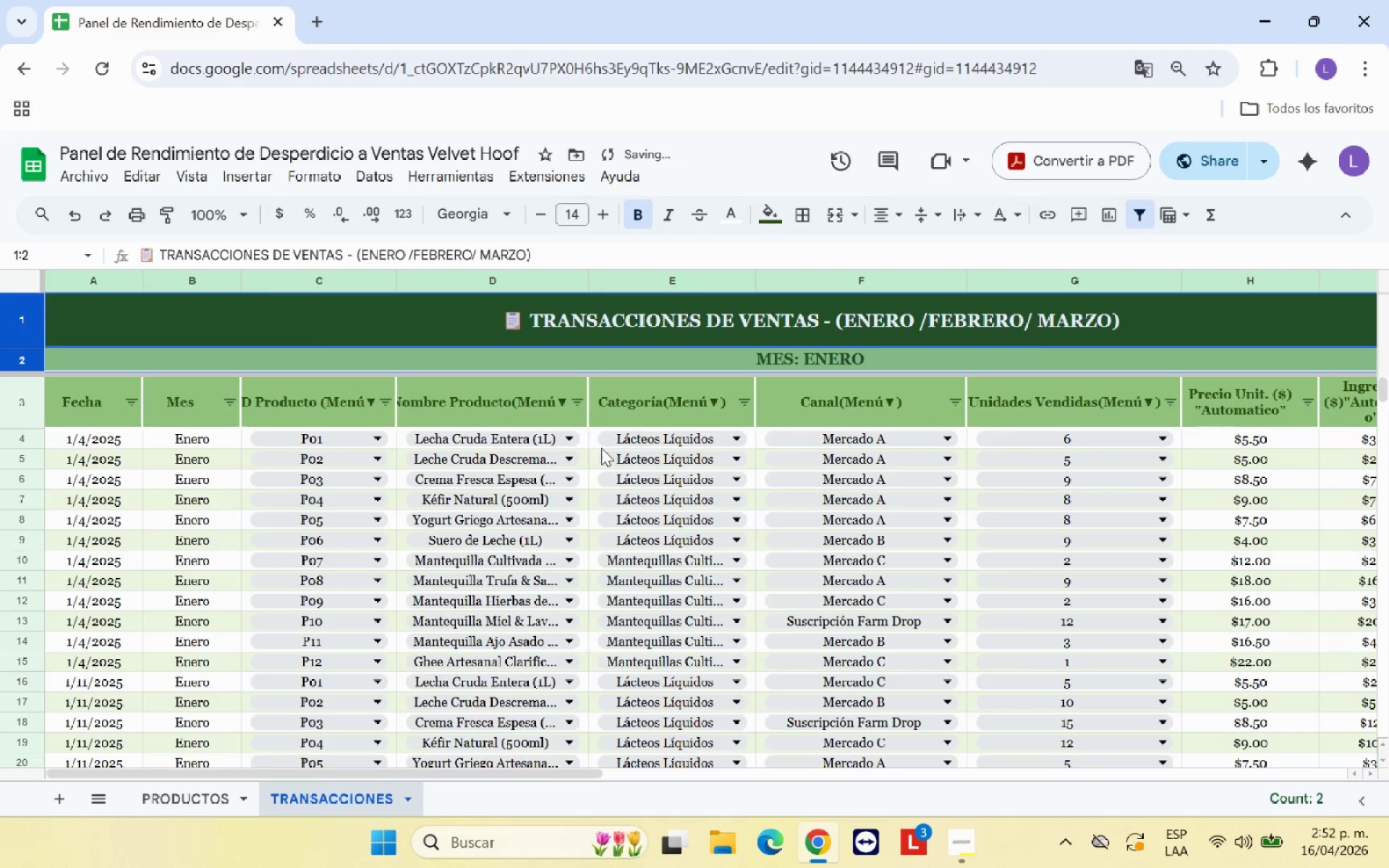 
left_click([205, 182])
 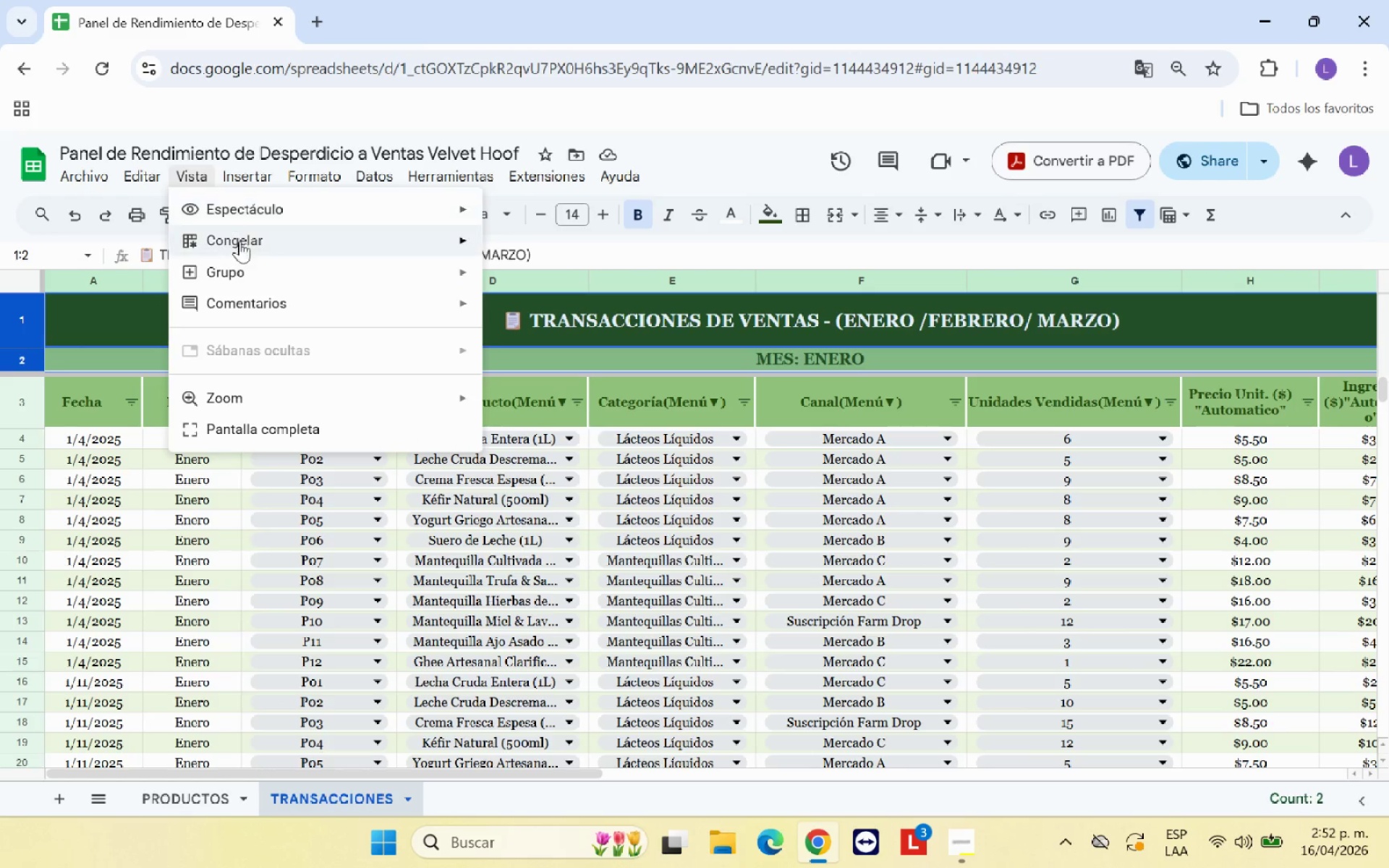 
left_click([240, 242])
 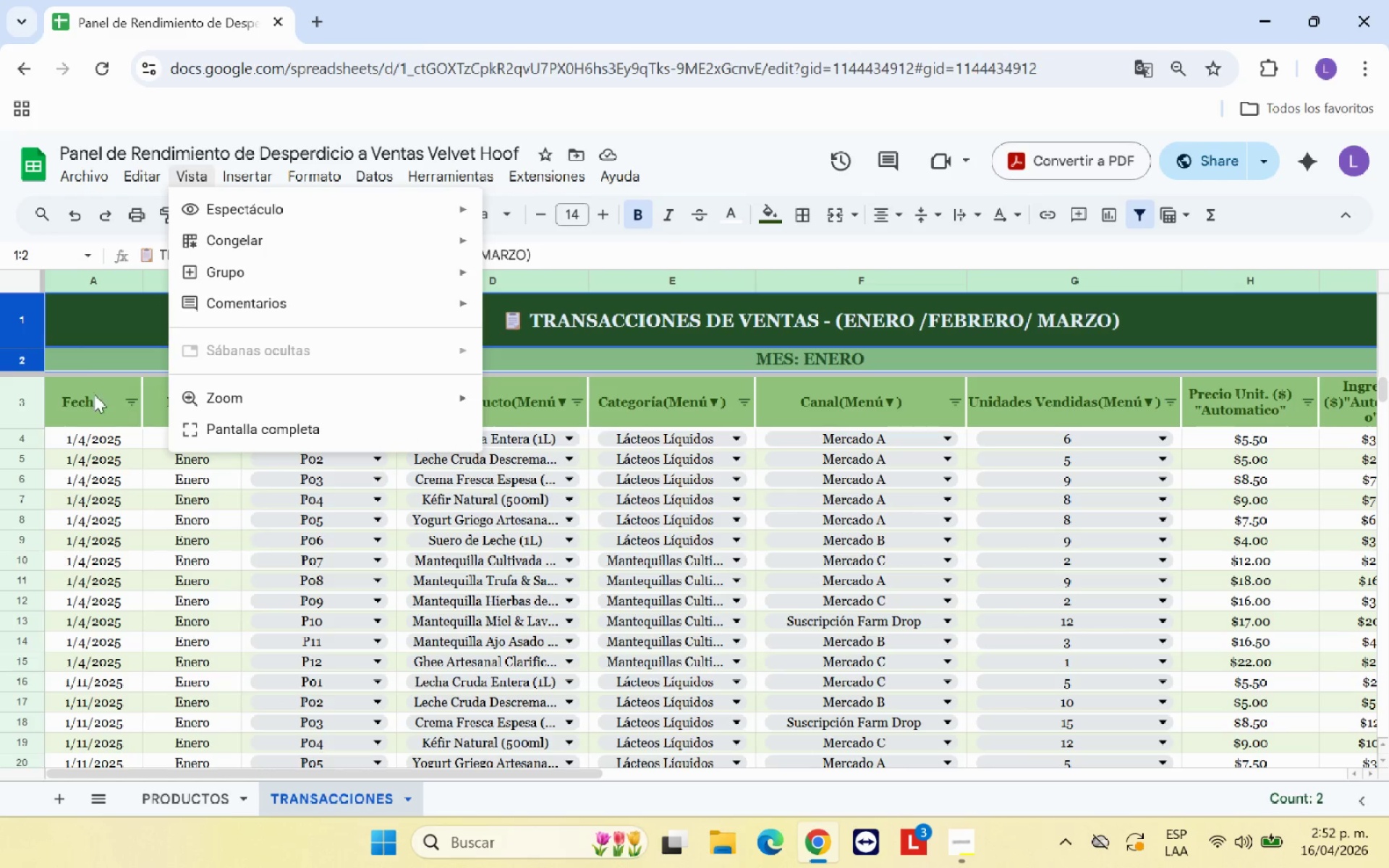 
left_click([30, 392])
 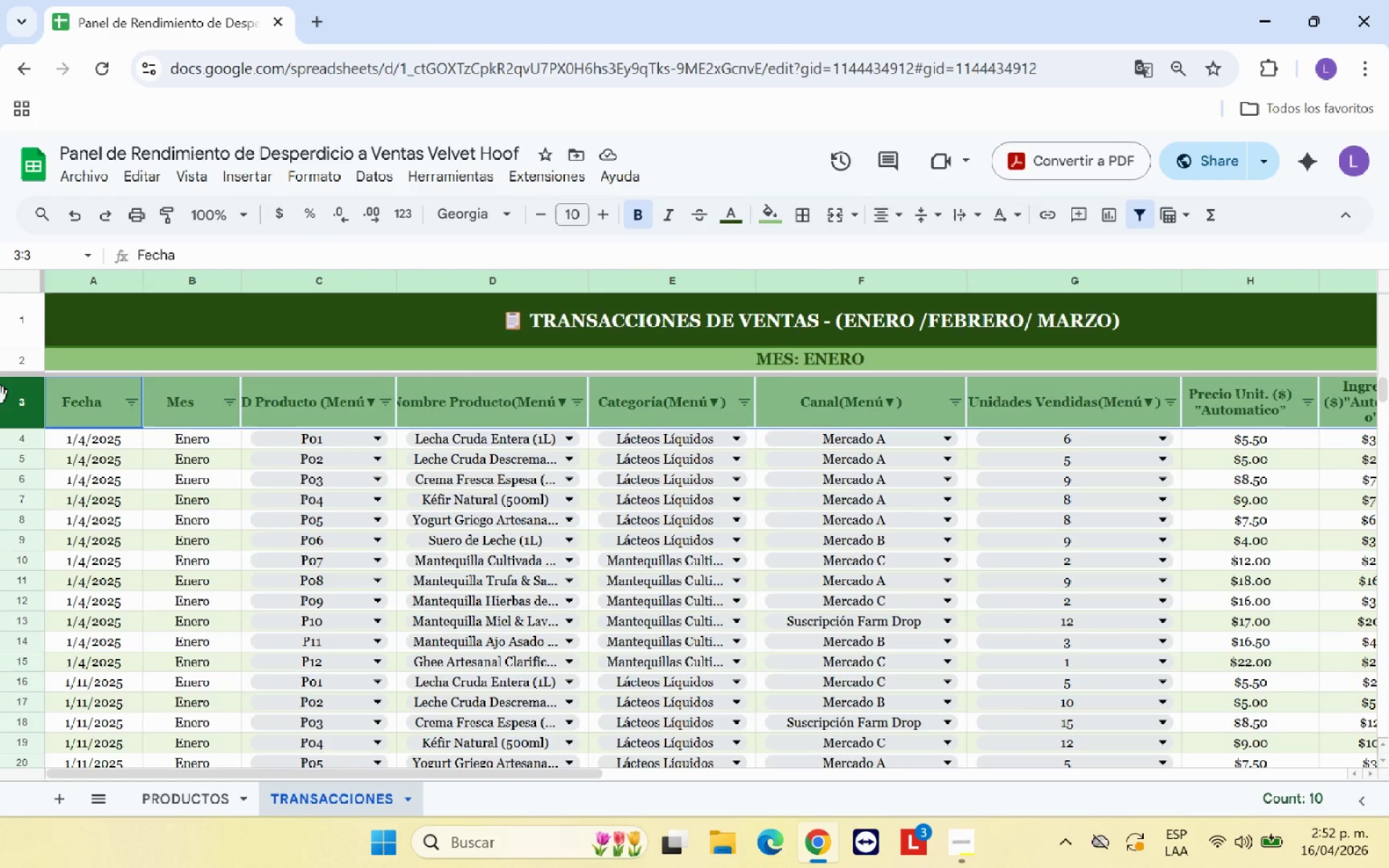 
left_click([5, 401])
 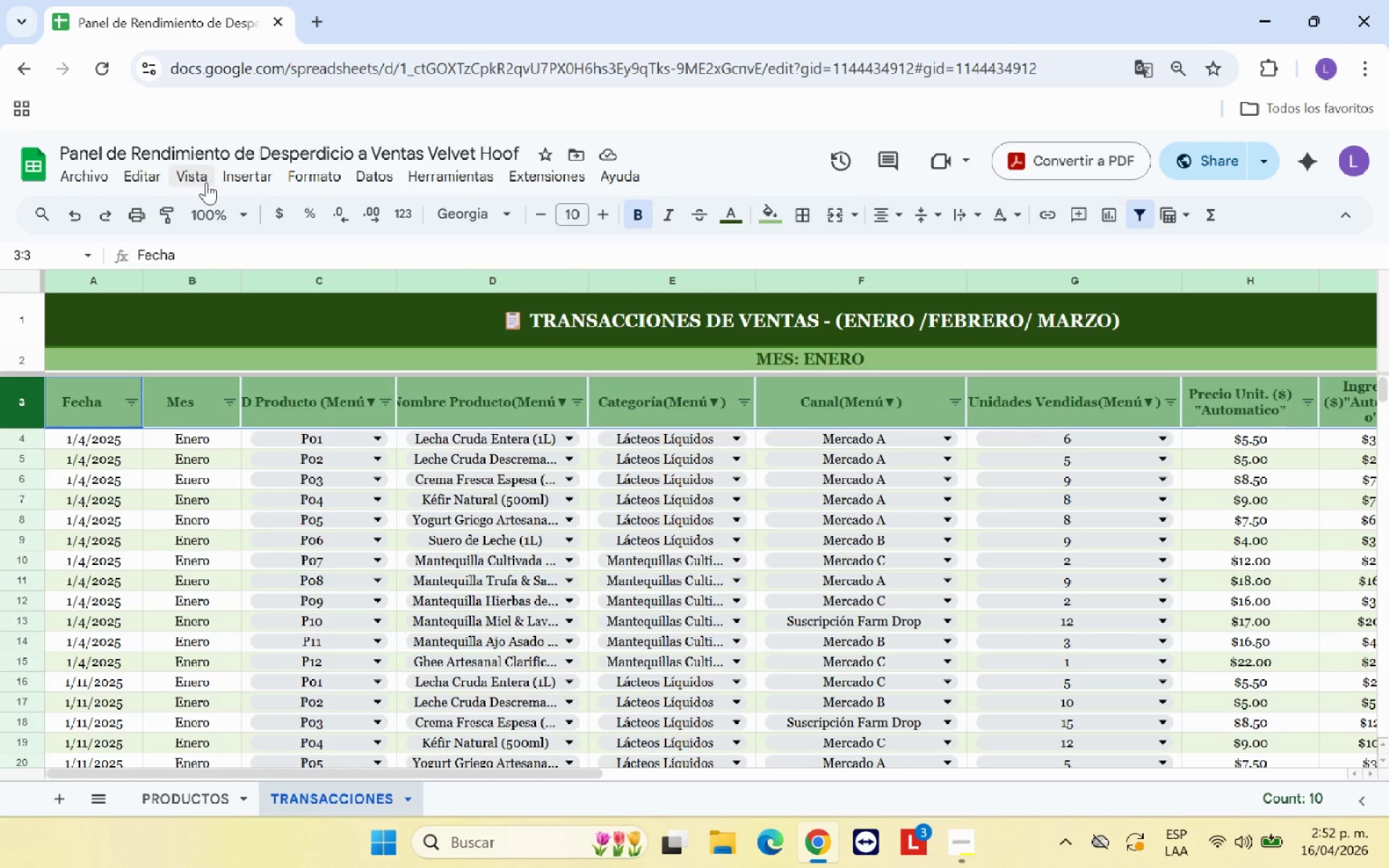 
left_click([205, 182])
 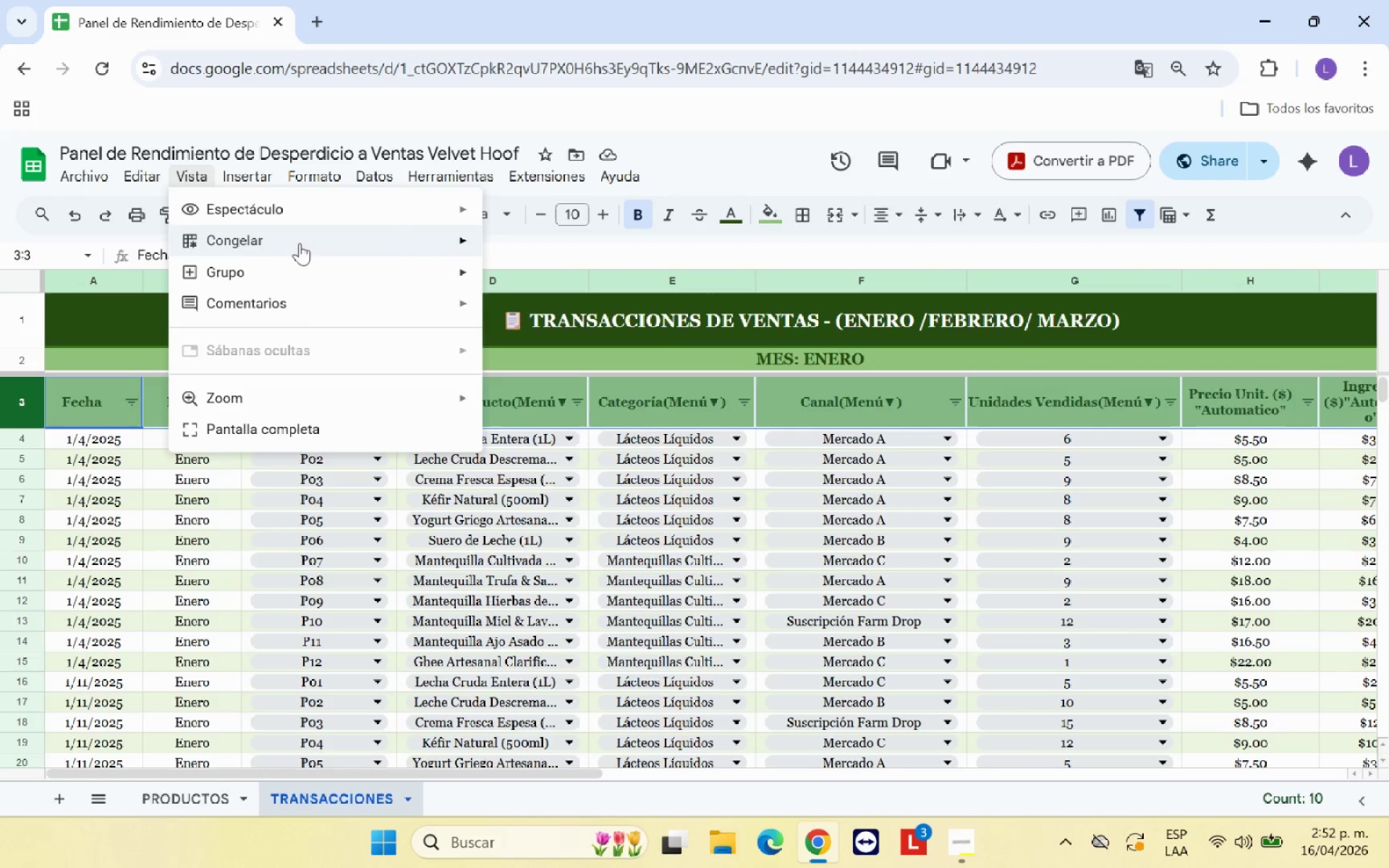 
left_click([302, 241])
 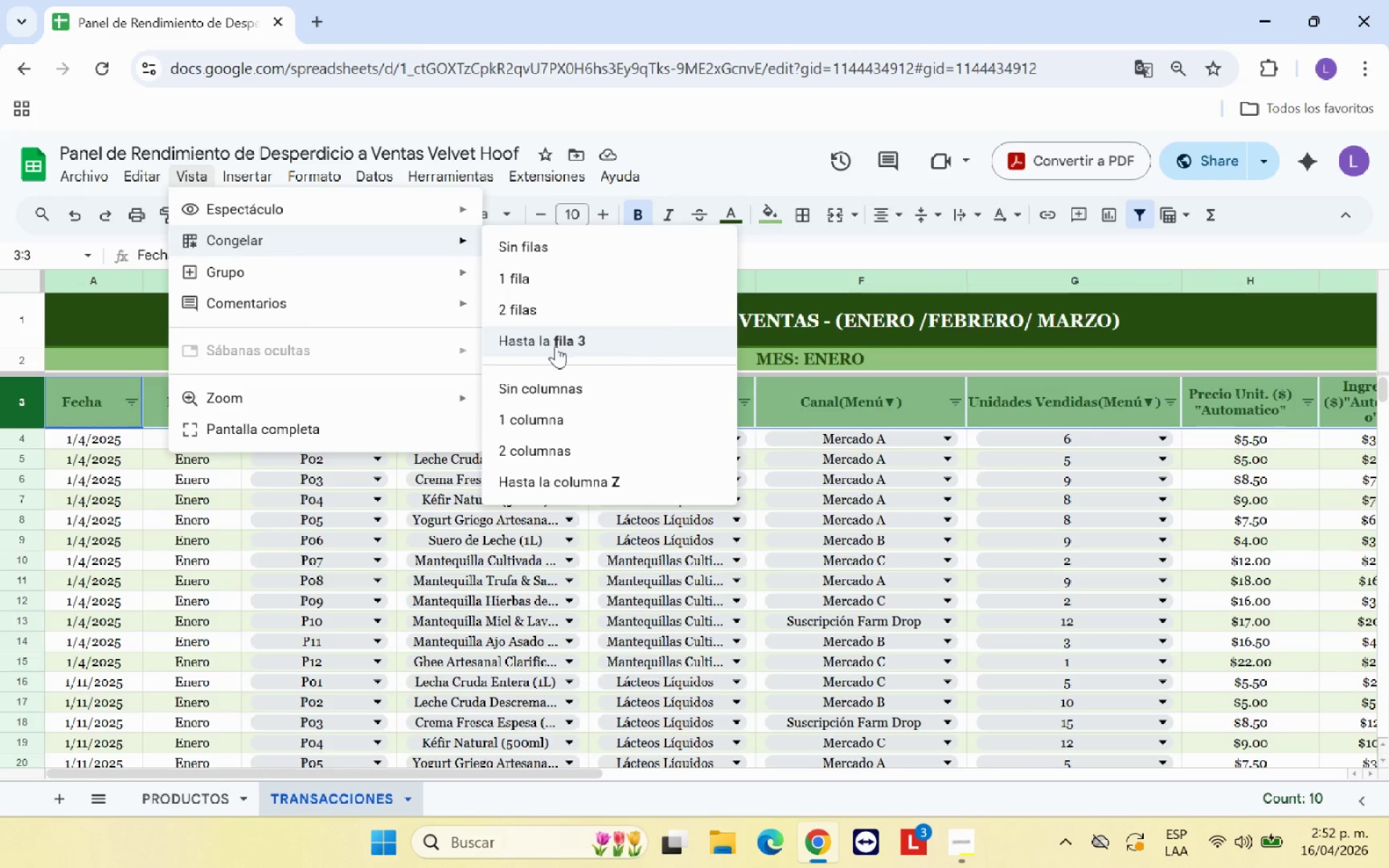 
left_click([556, 346])
 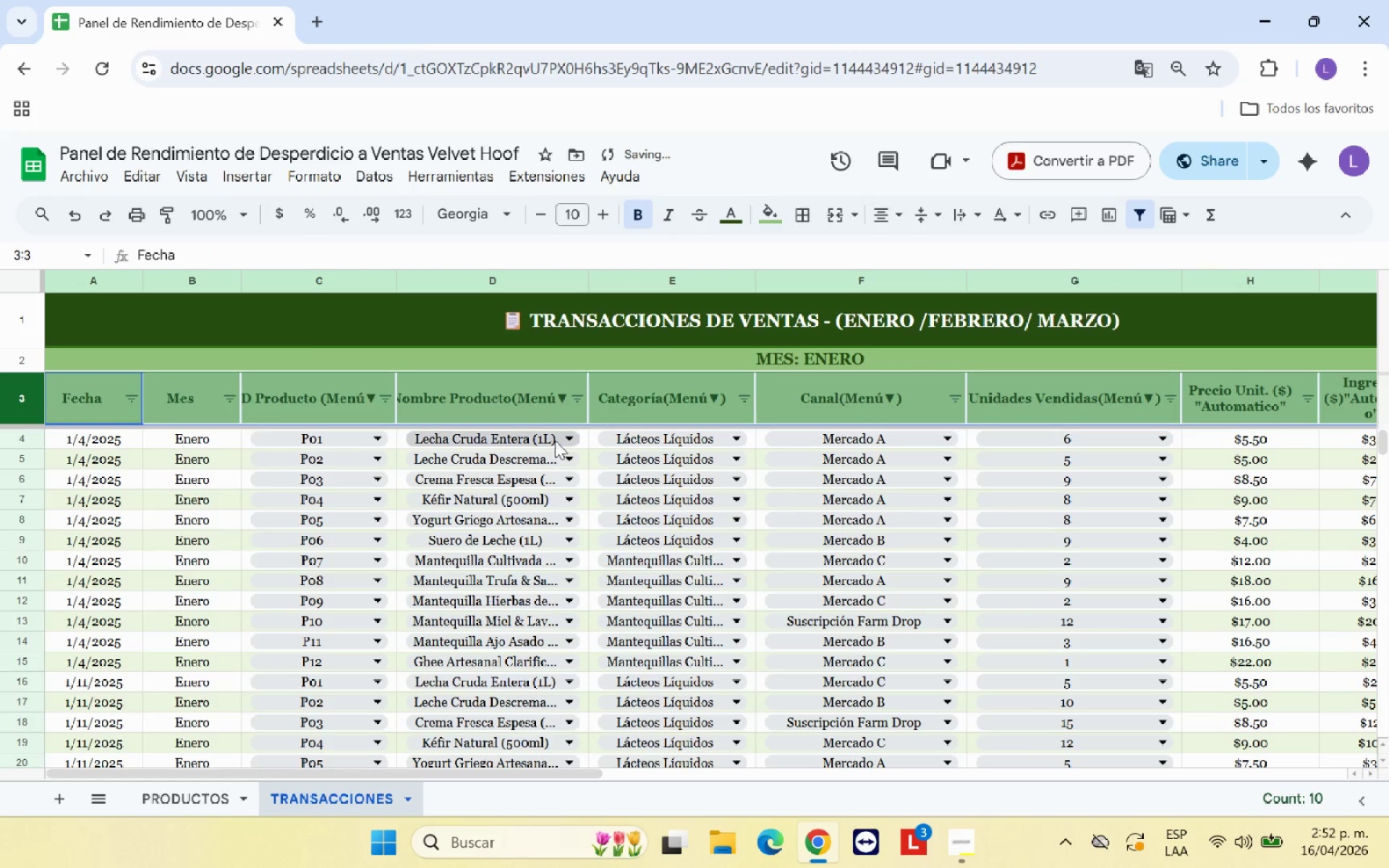 
scroll: coordinate [620, 413], scroll_direction: down, amount: 16.0
 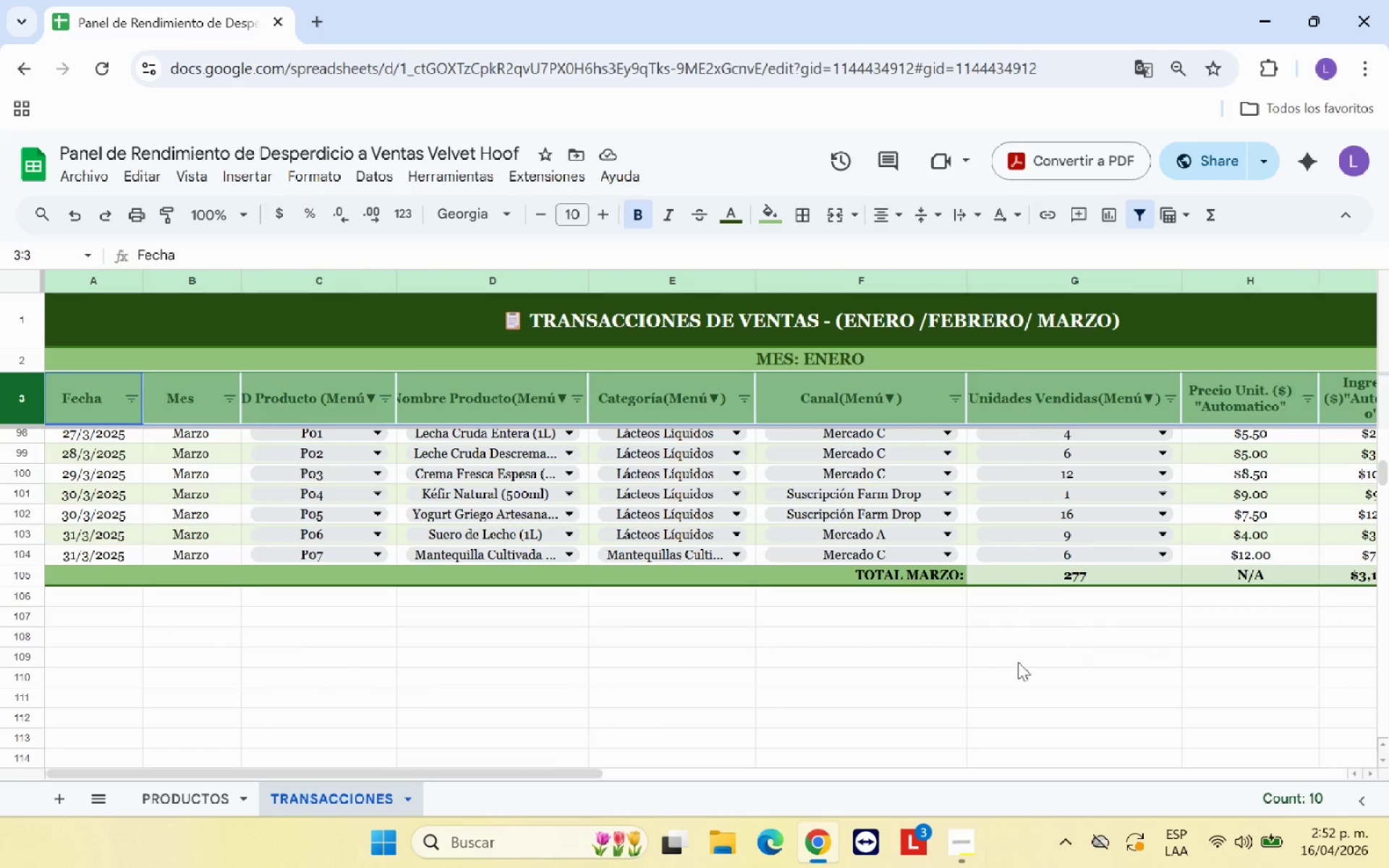 
left_click([1010, 665])
 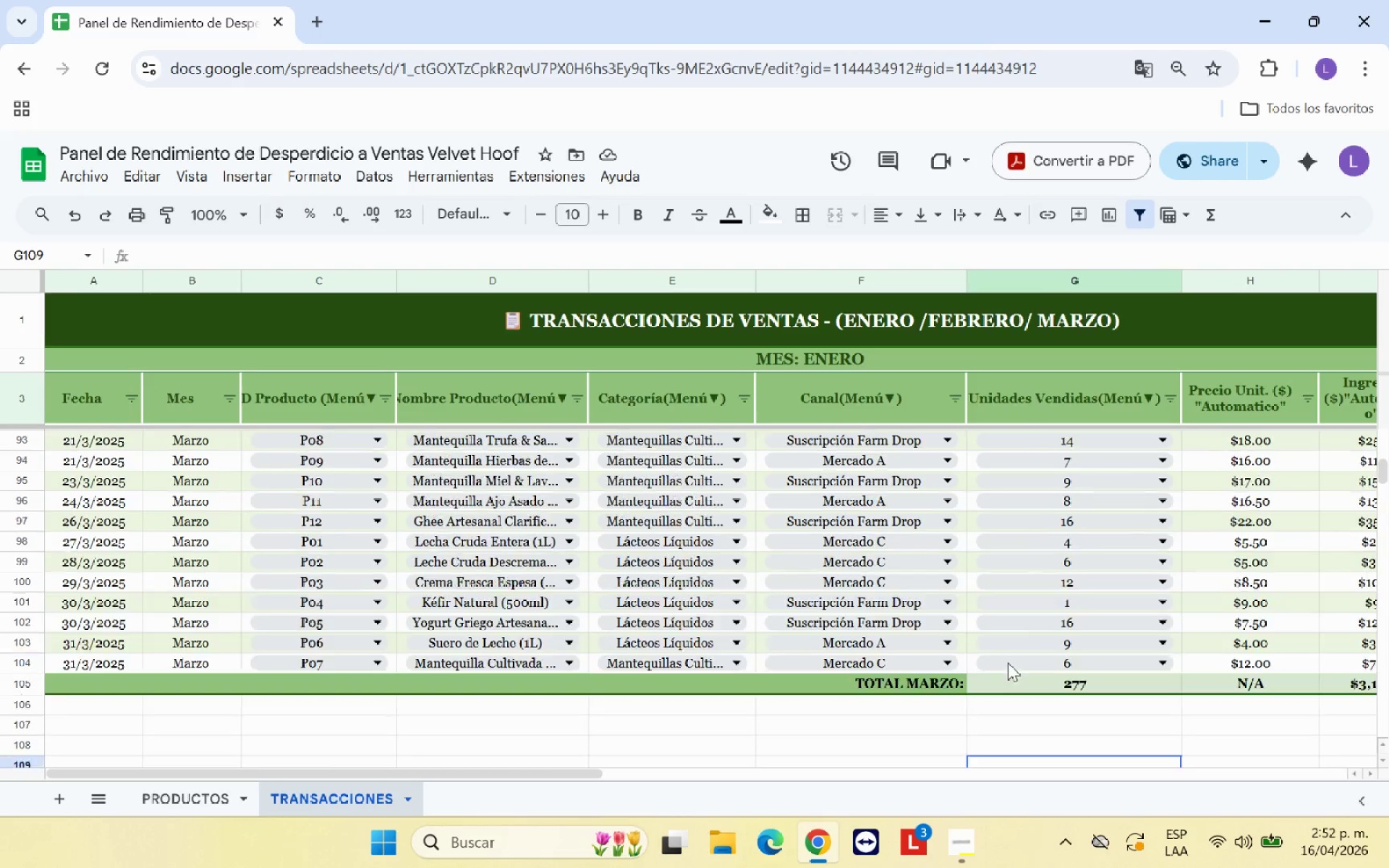 
scroll: coordinate [1014, 658], scroll_direction: up, amount: 24.0
 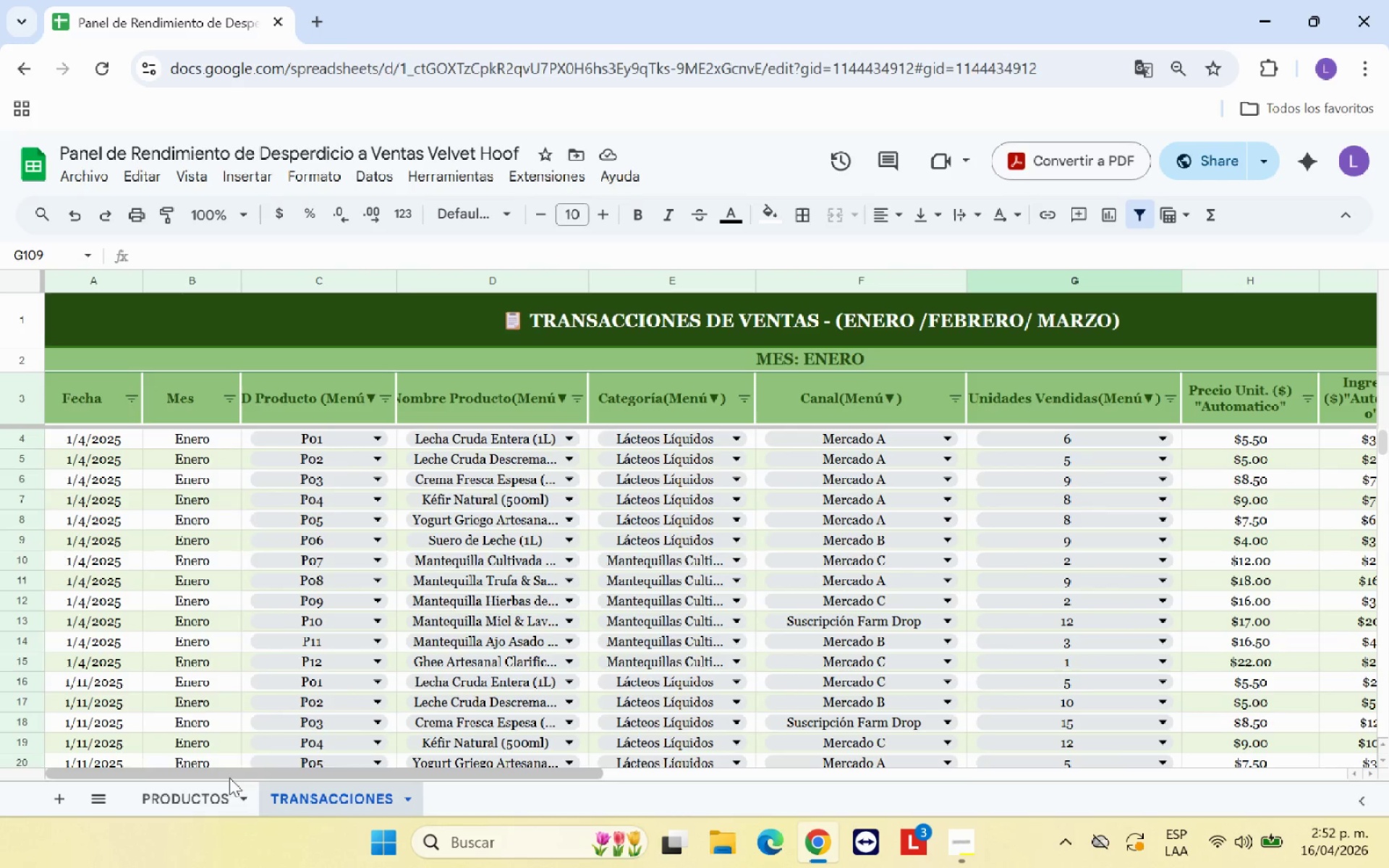 
left_click([213, 791])
 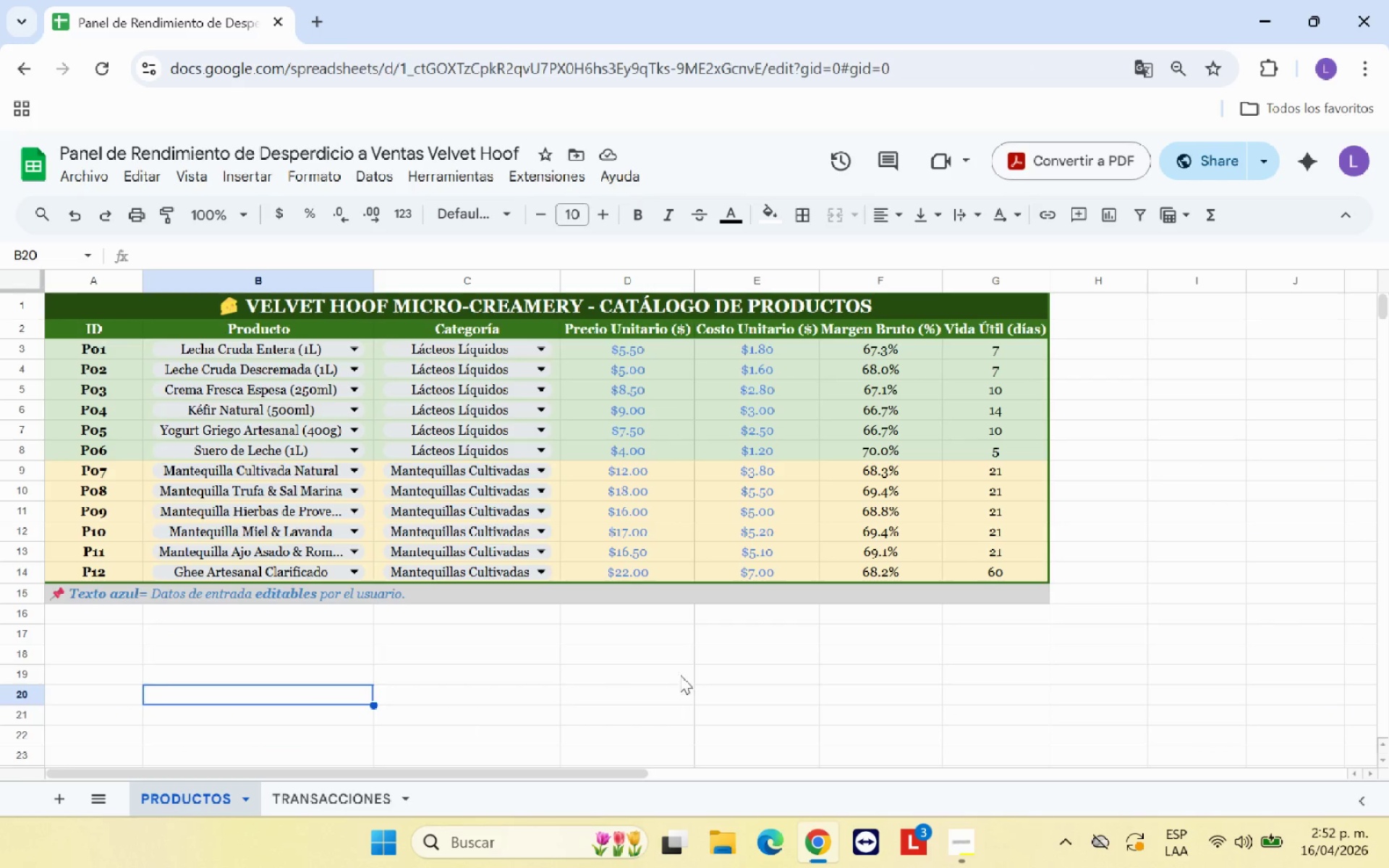 
left_click([694, 673])
 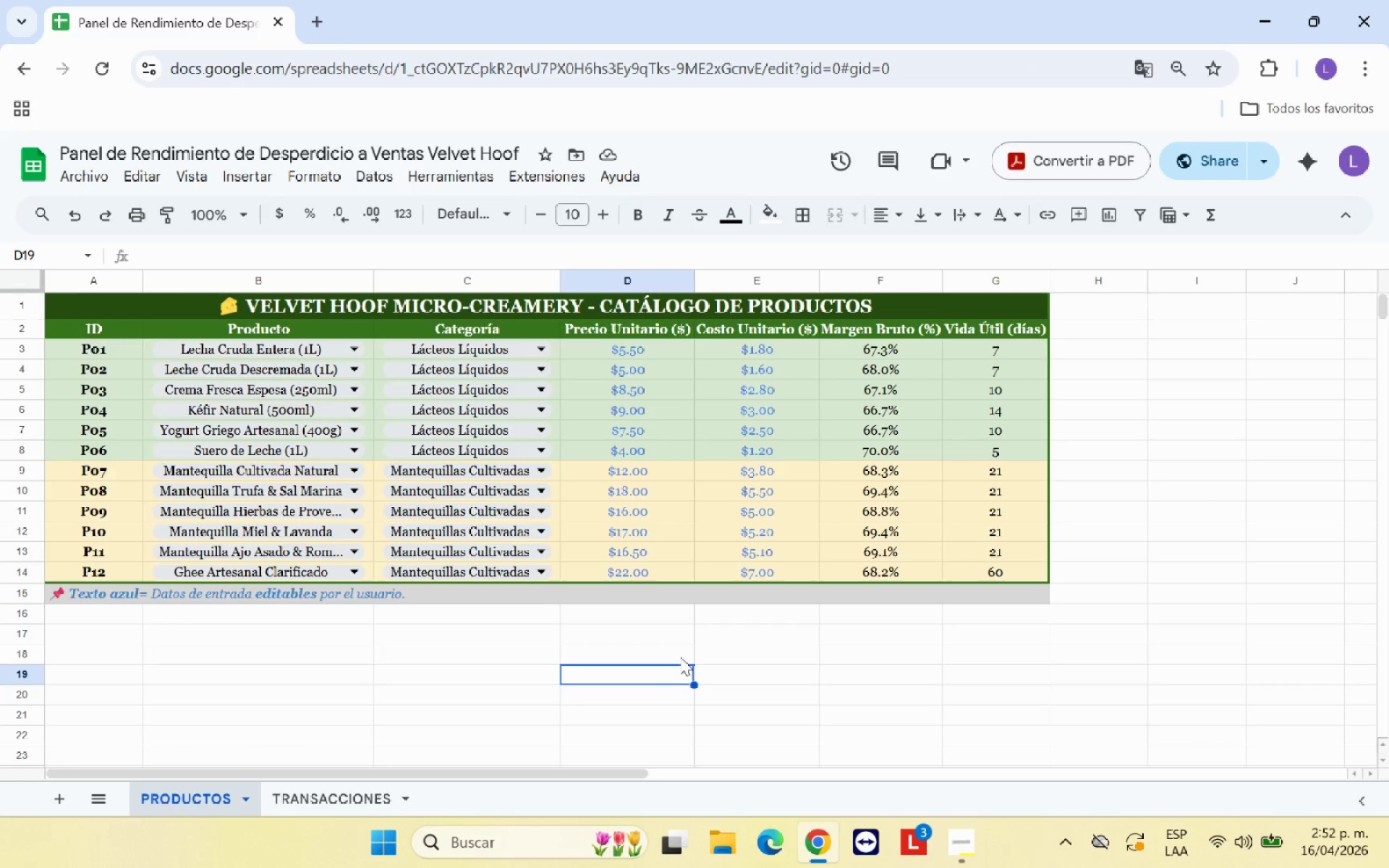 
scroll: coordinate [680, 657], scroll_direction: up, amount: 3.0
 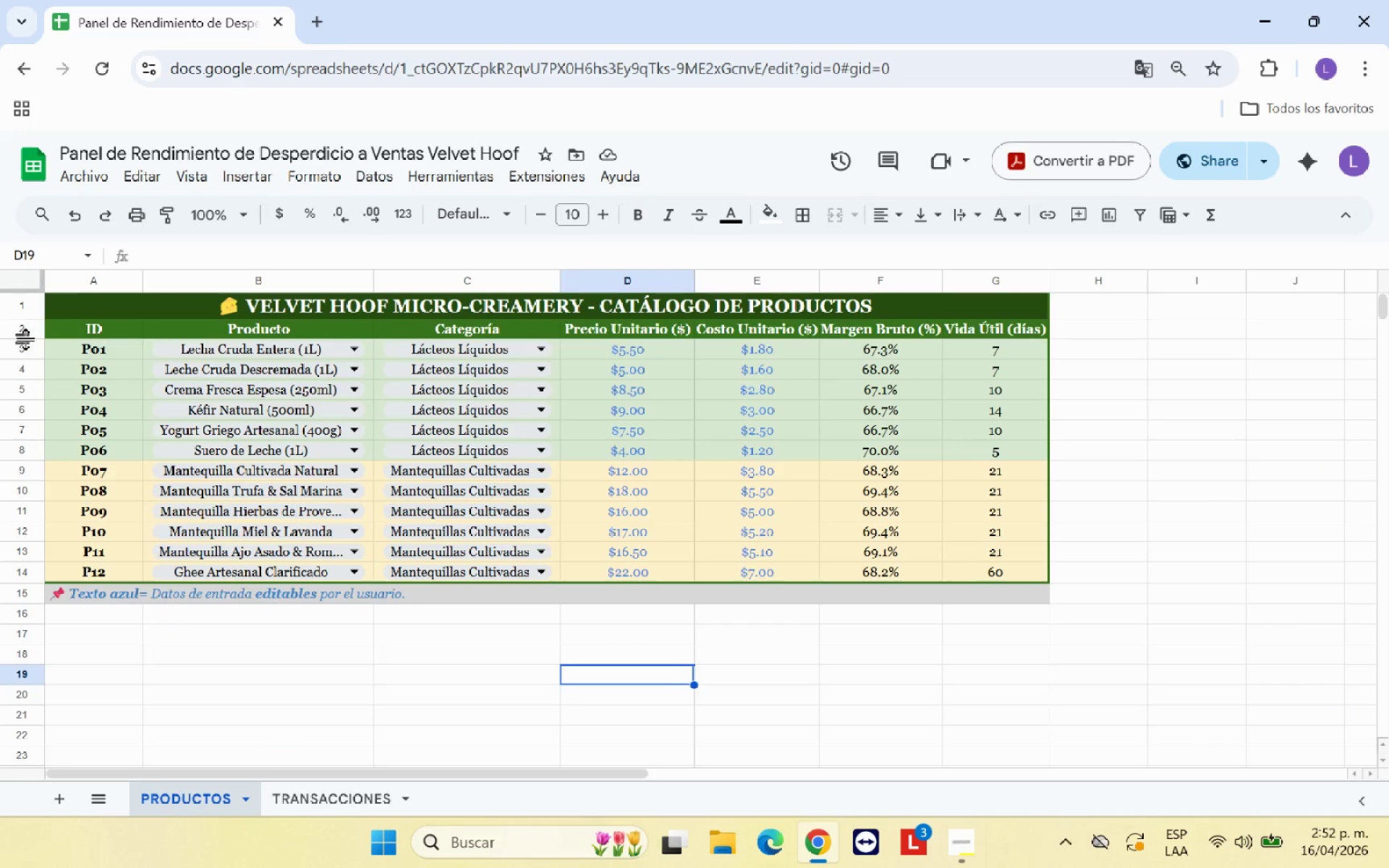 
left_click_drag(start_coordinate=[21, 338], to_coordinate=[16, 365])
 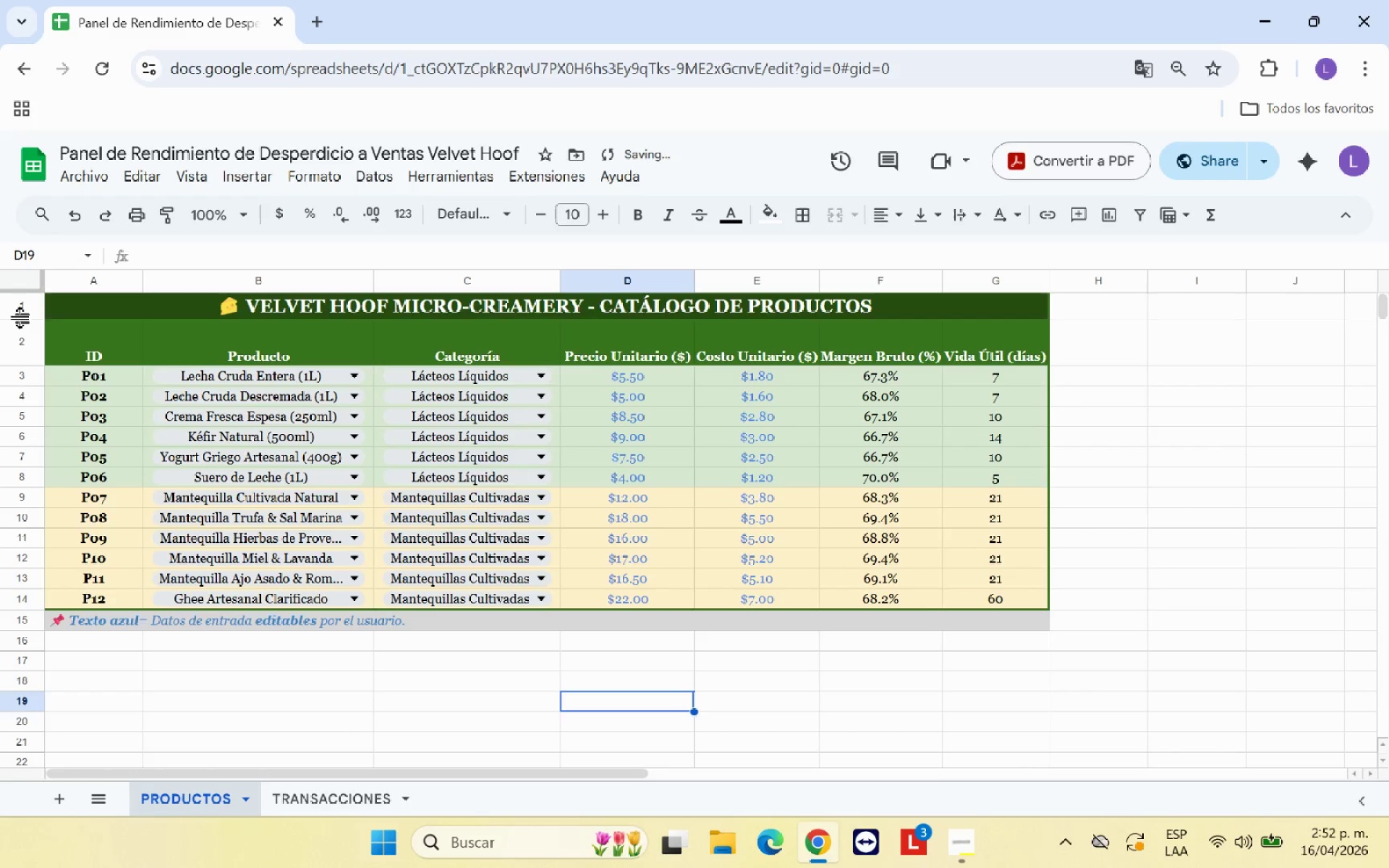 
left_click_drag(start_coordinate=[21, 318], to_coordinate=[21, 328])
 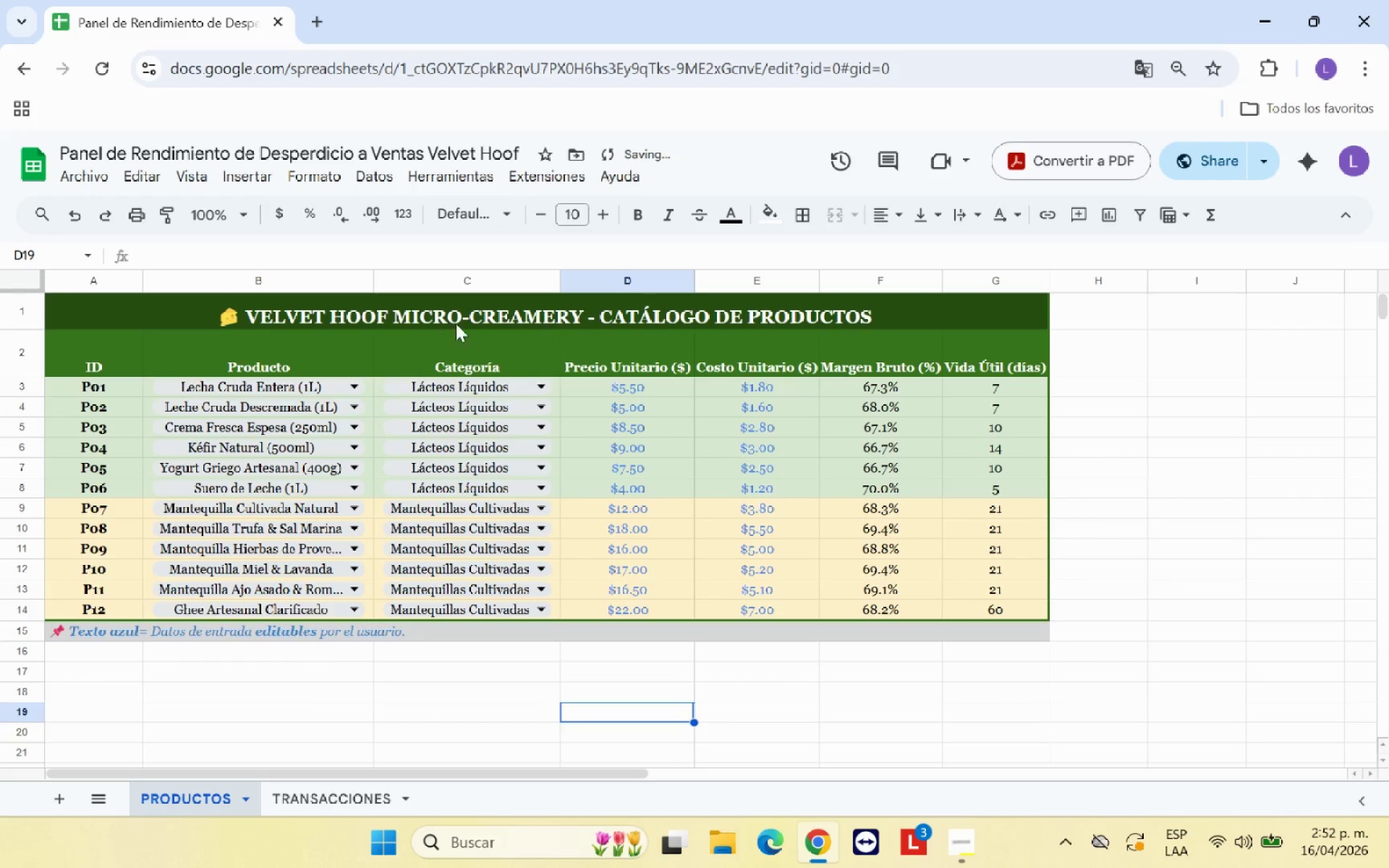 
left_click([470, 309])
 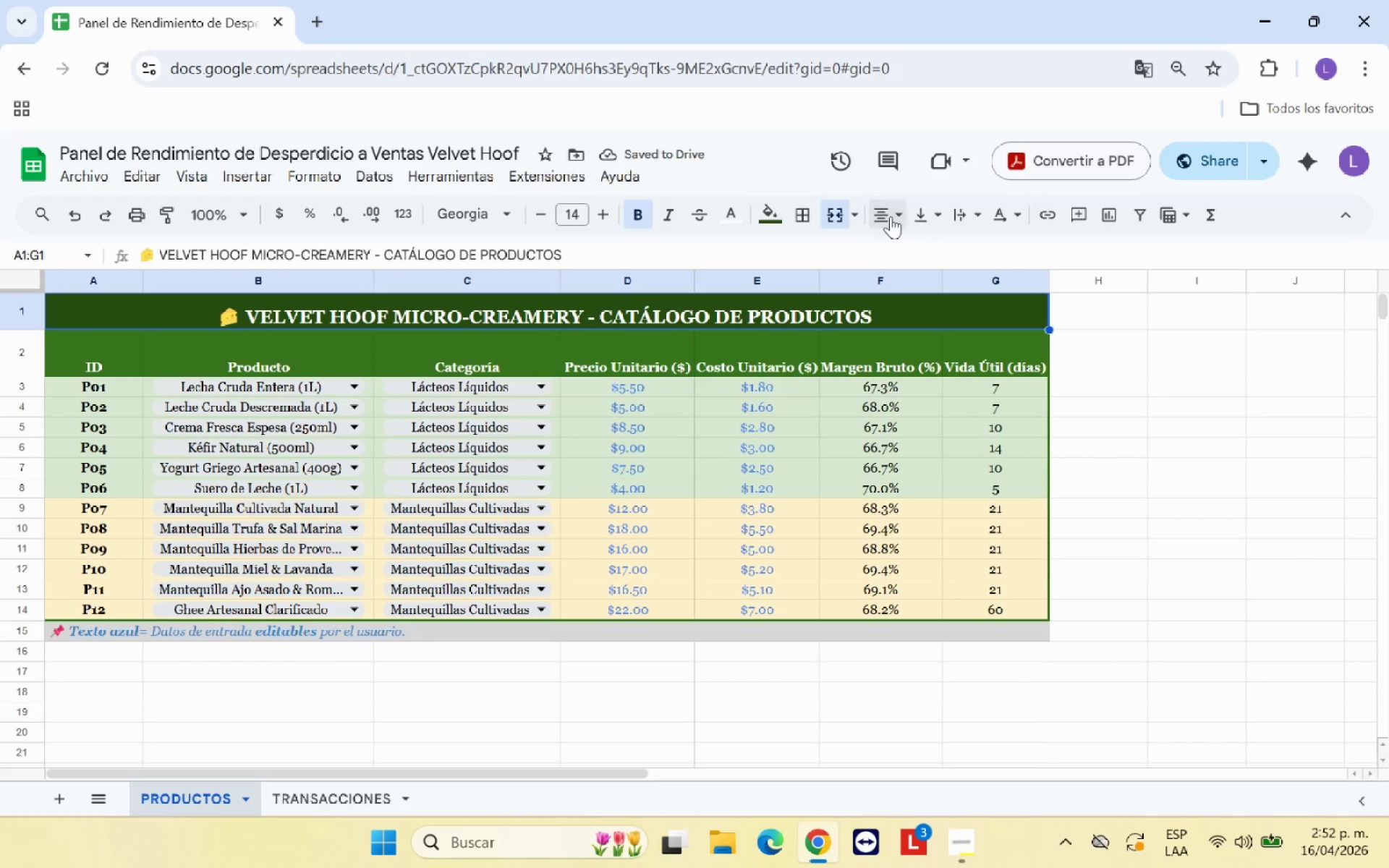 
left_click([932, 221])
 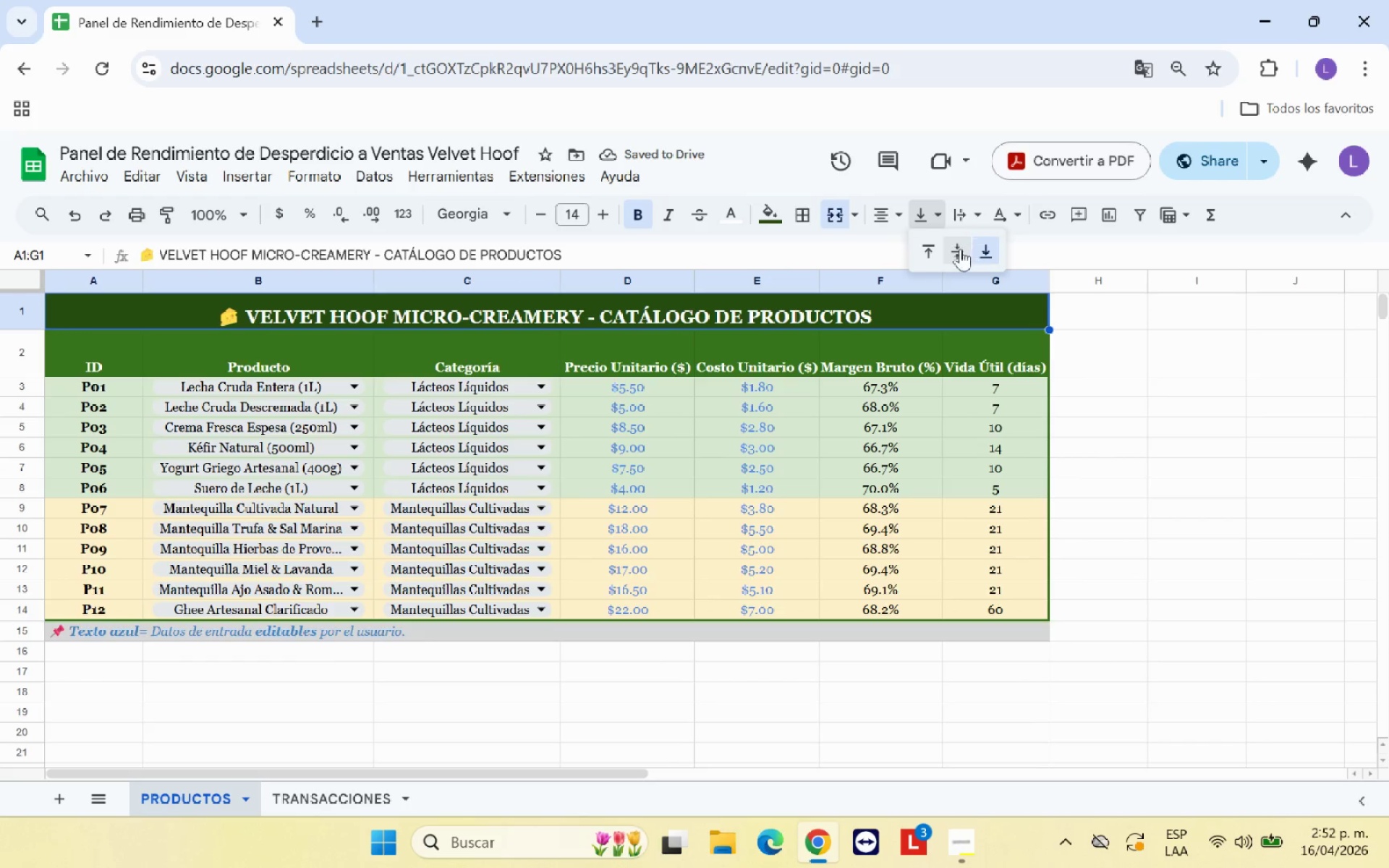 
left_click([960, 249])
 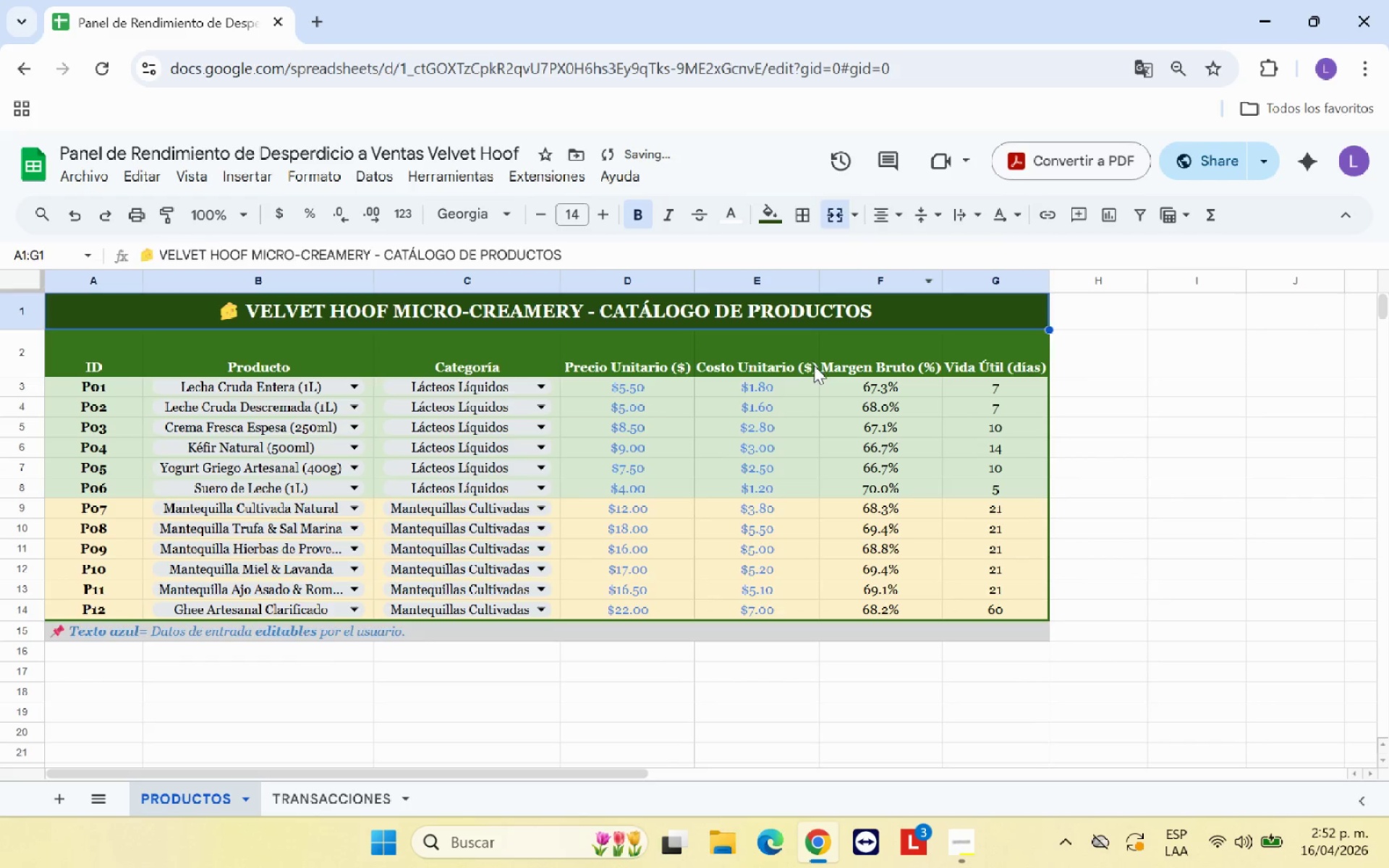 
left_click([814, 365])
 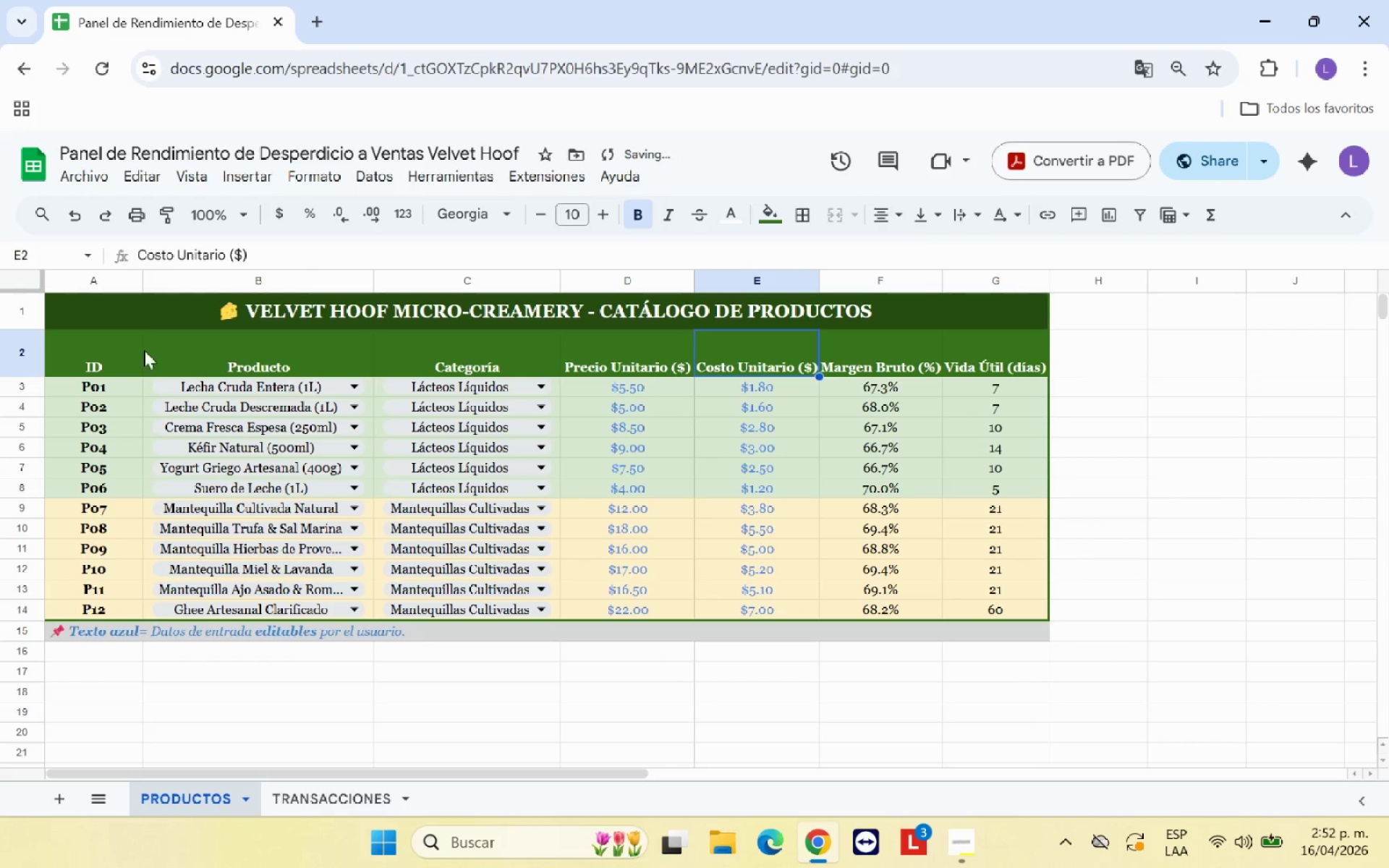 
left_click_drag(start_coordinate=[106, 352], to_coordinate=[1001, 361])
 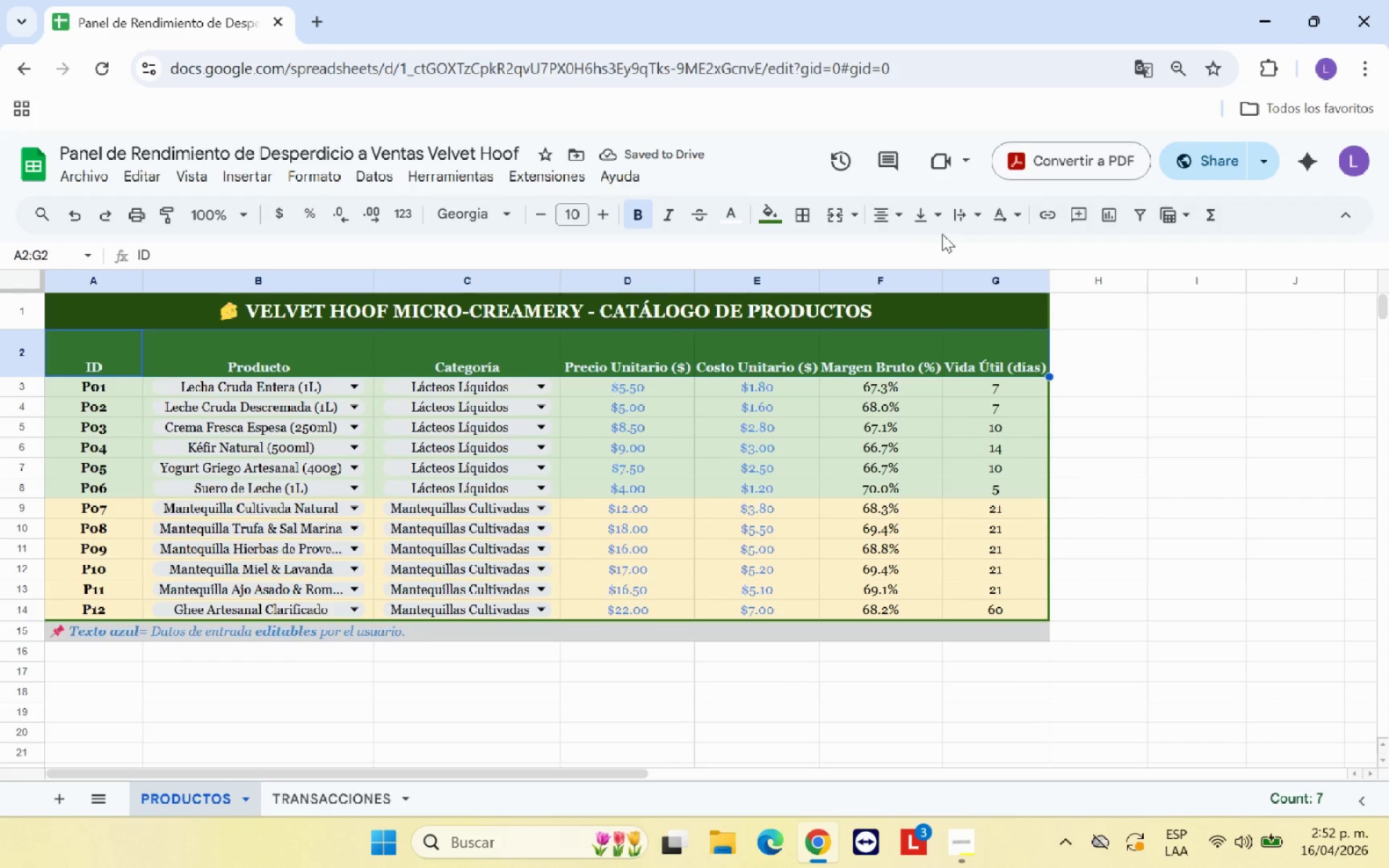 
left_click([937, 226])
 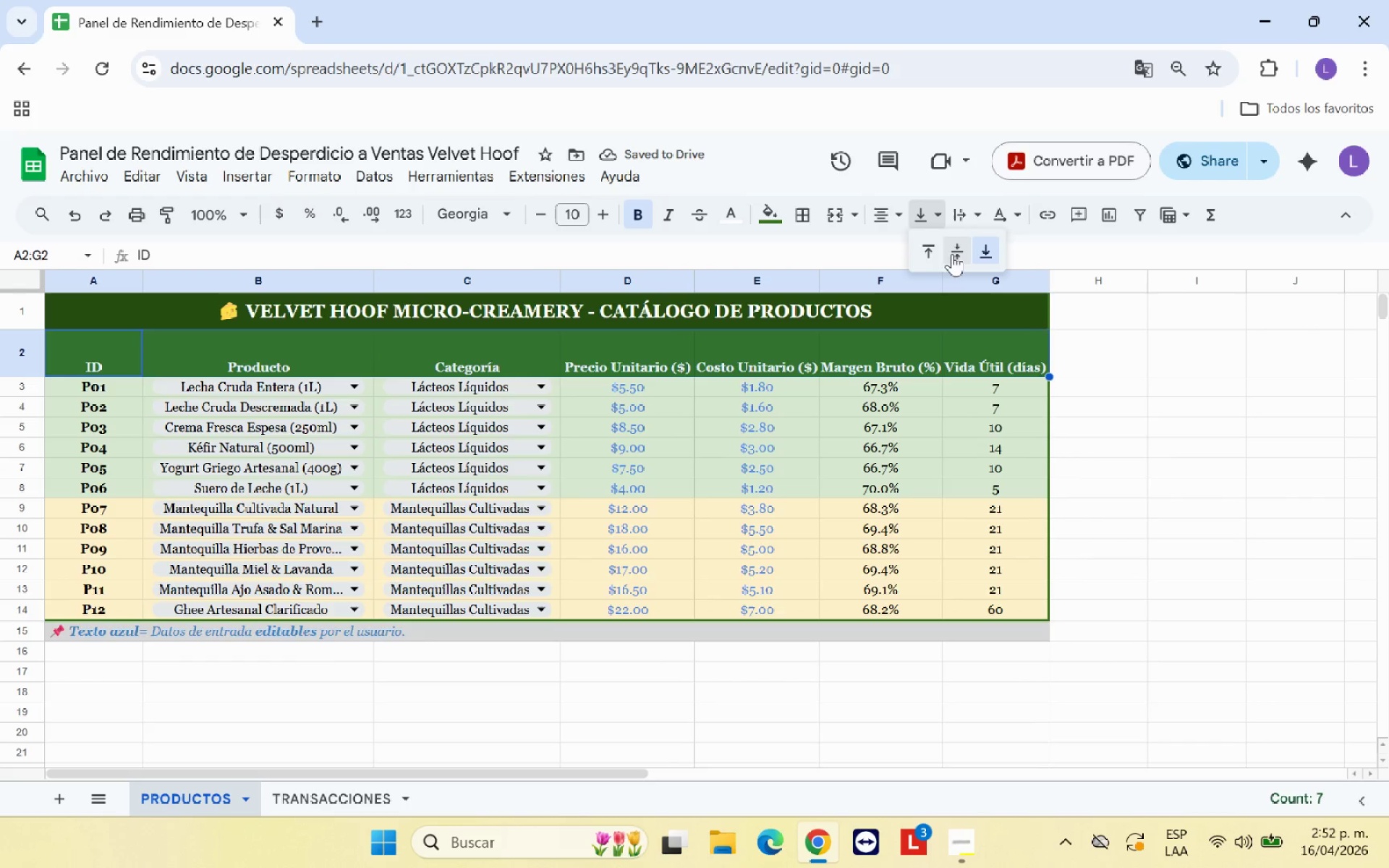 
left_click([956, 254])
 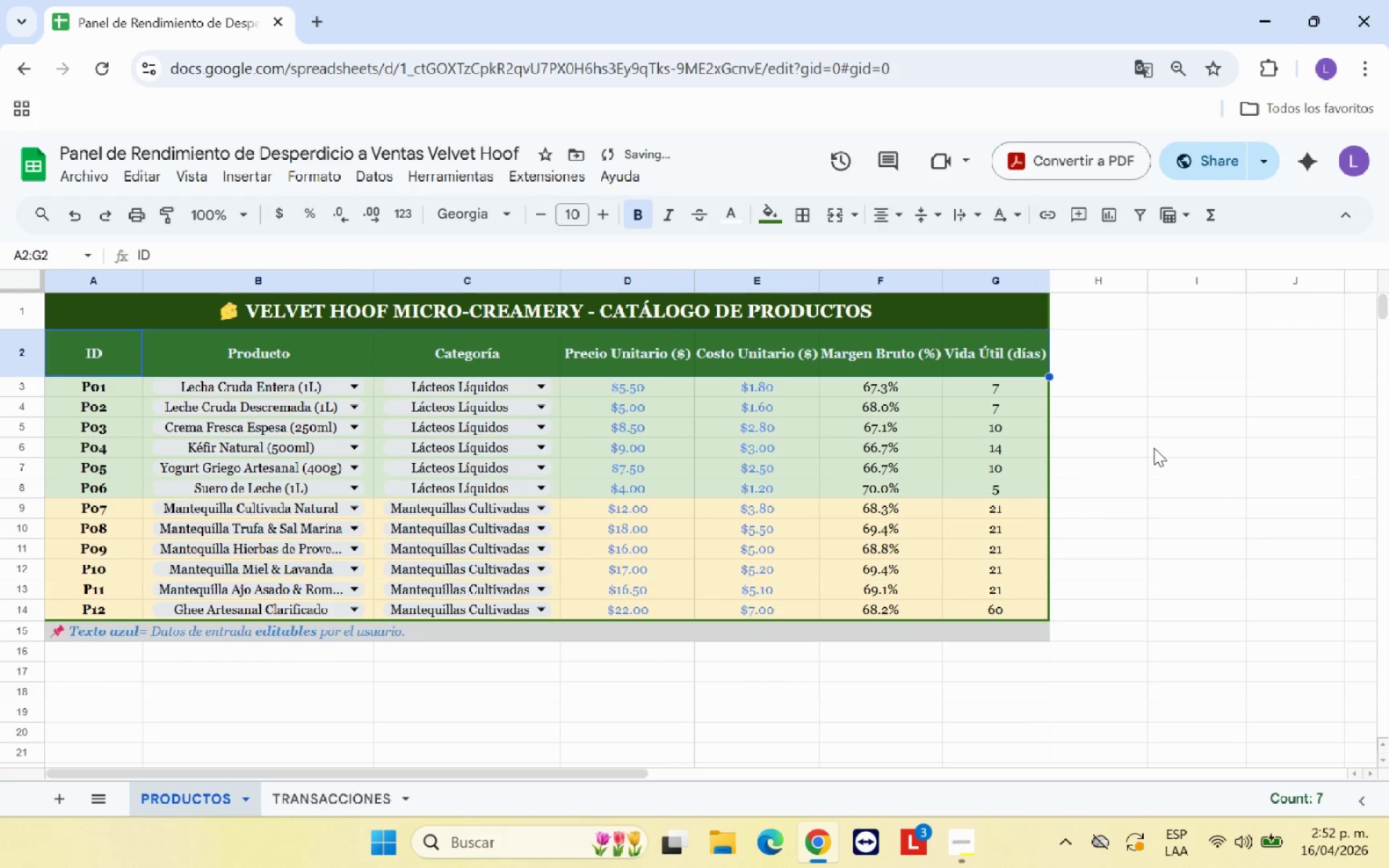 
left_click([1154, 448])
 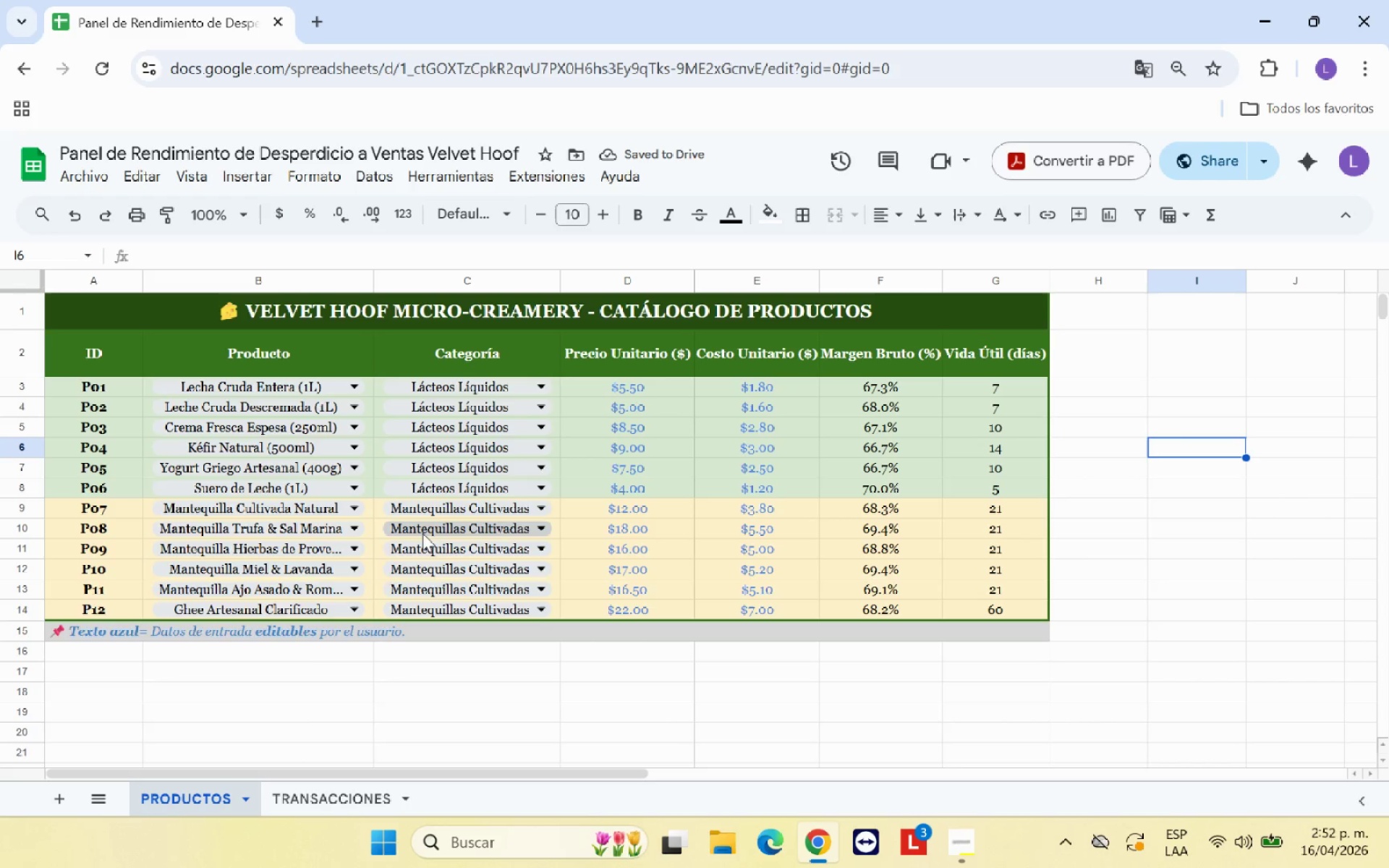 
left_click([611, 717])
 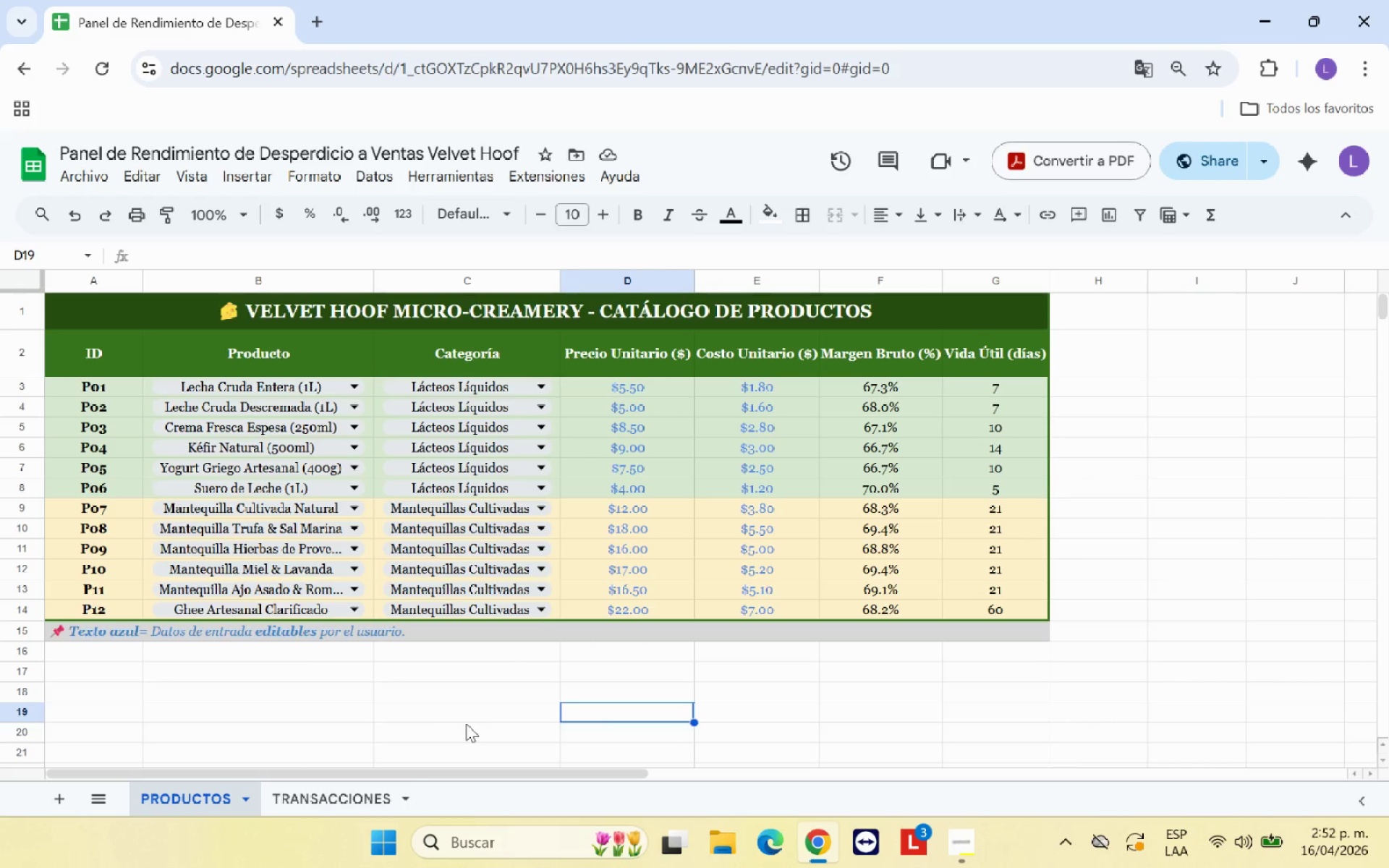 
left_click([391, 796])
 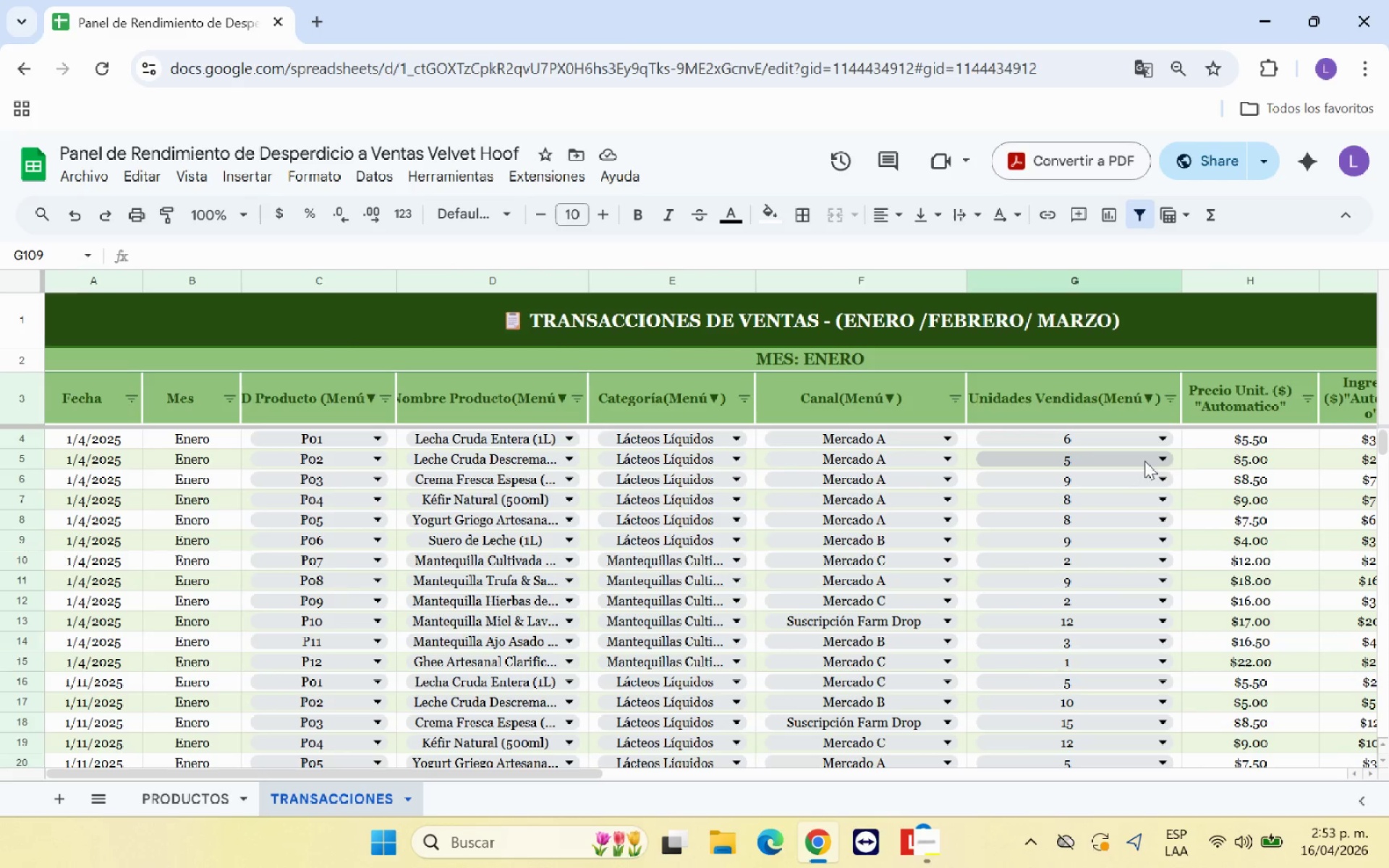 
left_click([1218, 450])
 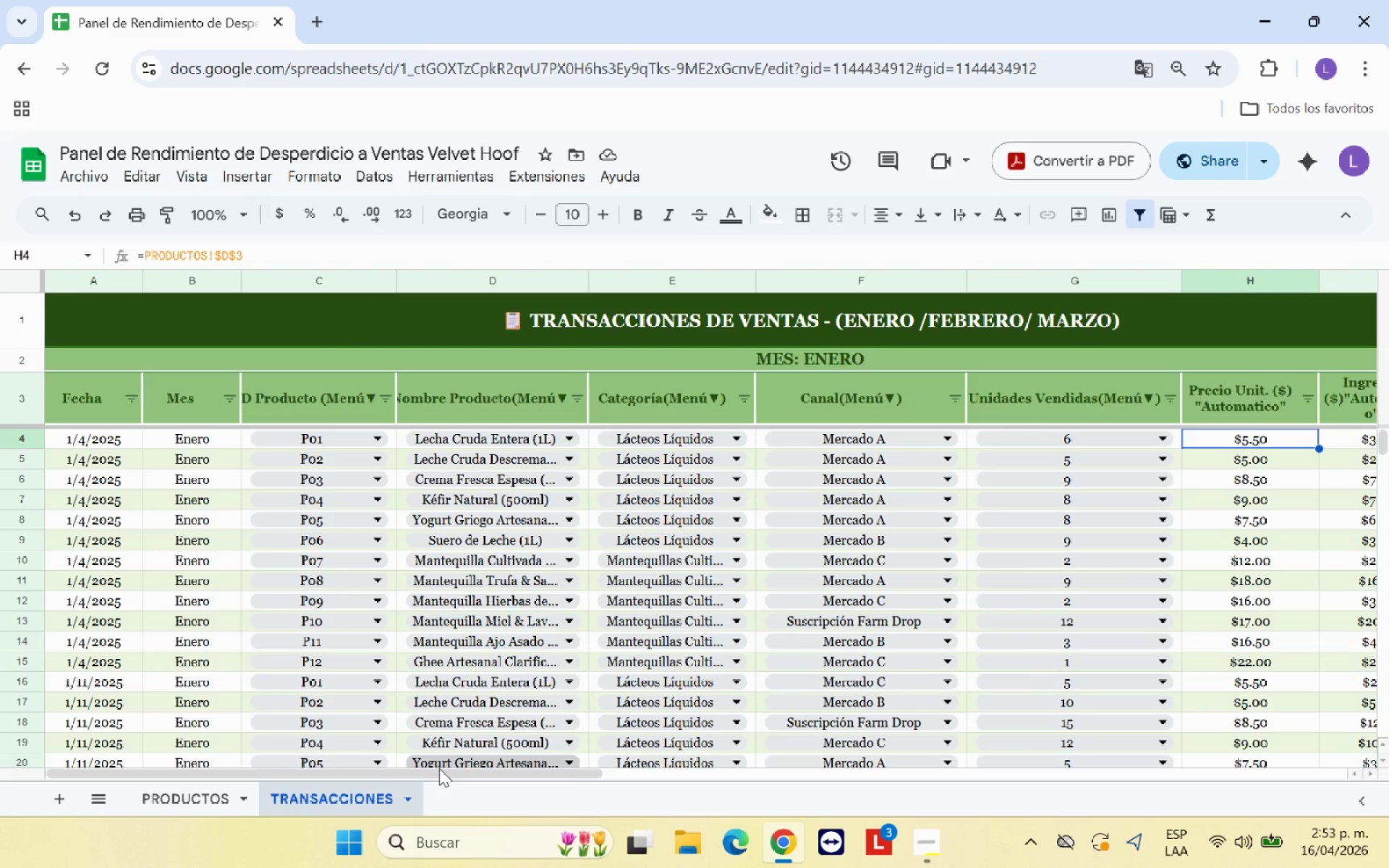 
left_click_drag(start_coordinate=[436, 772], to_coordinate=[387, 772])
 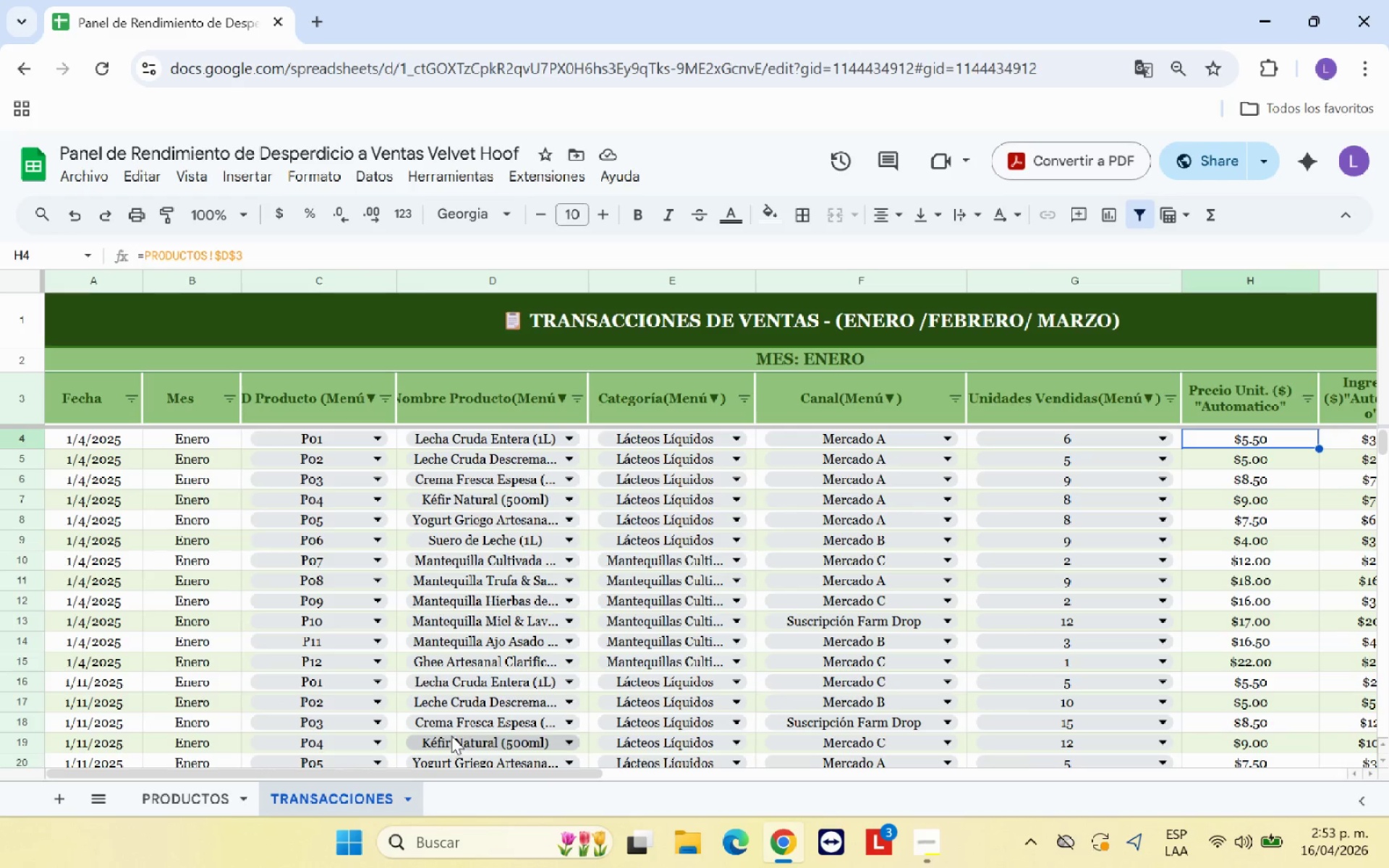 
scroll: coordinate [496, 712], scroll_direction: down, amount: 13.0
 